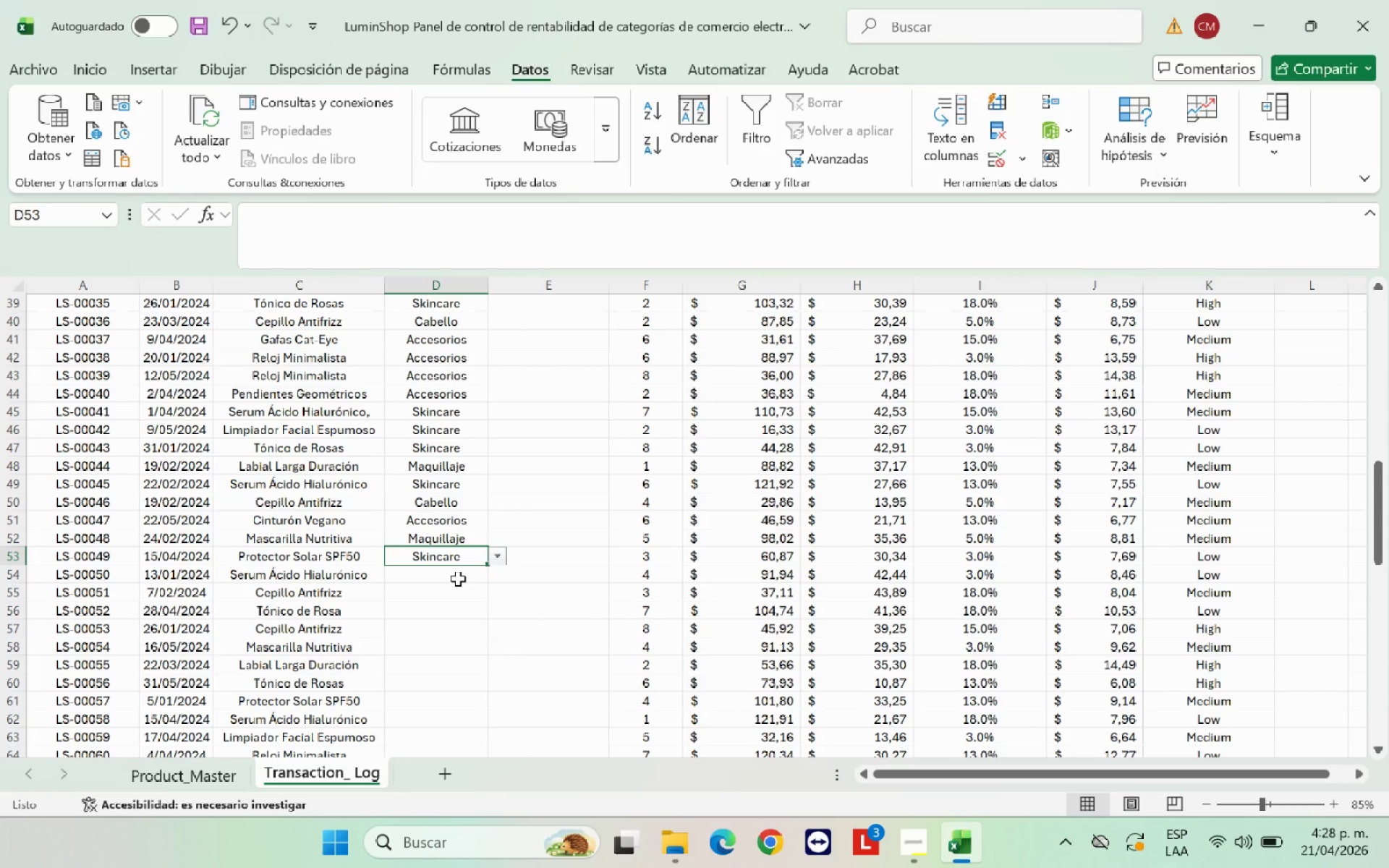 
double_click([458, 573])
 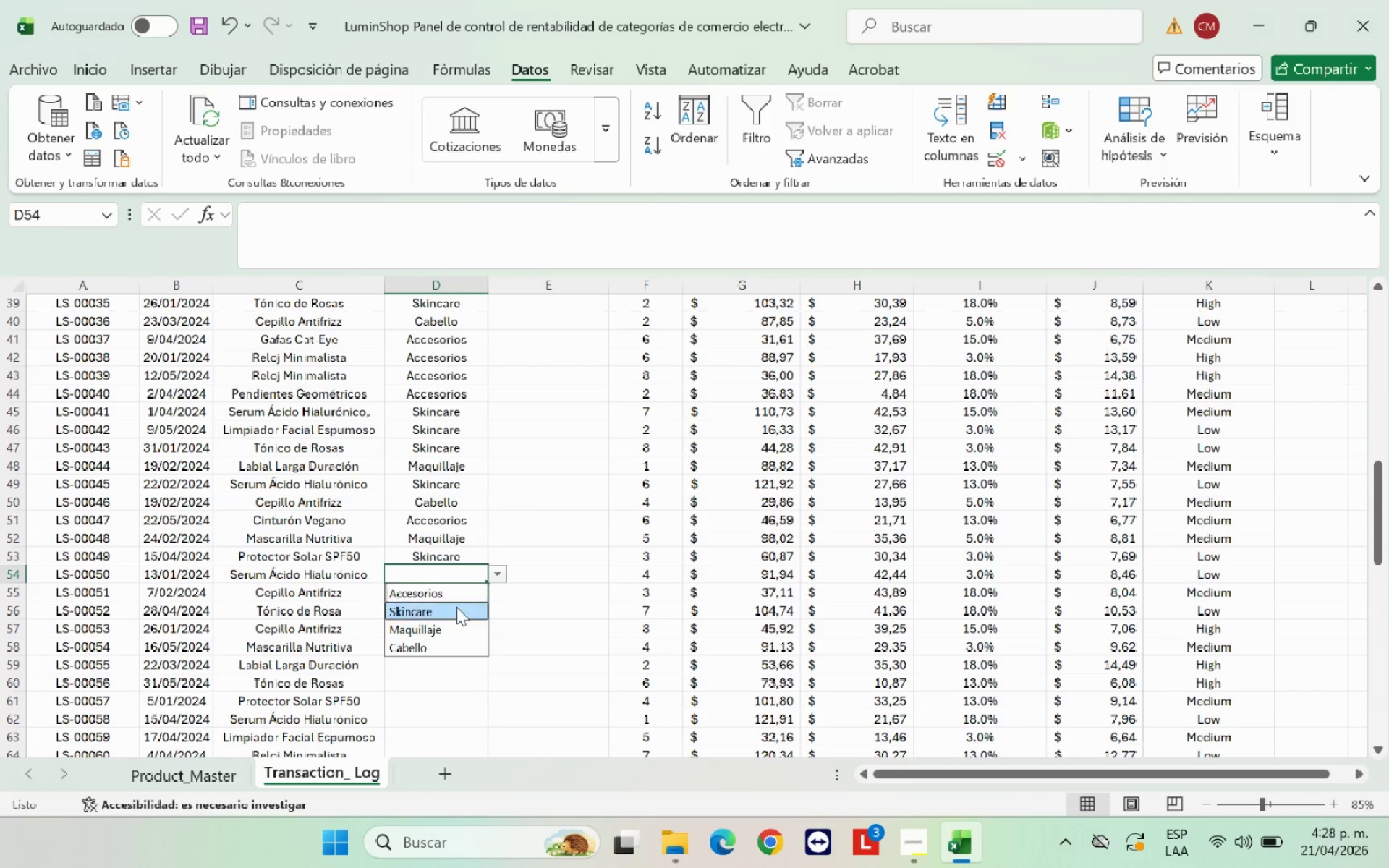 
left_click([459, 594])
 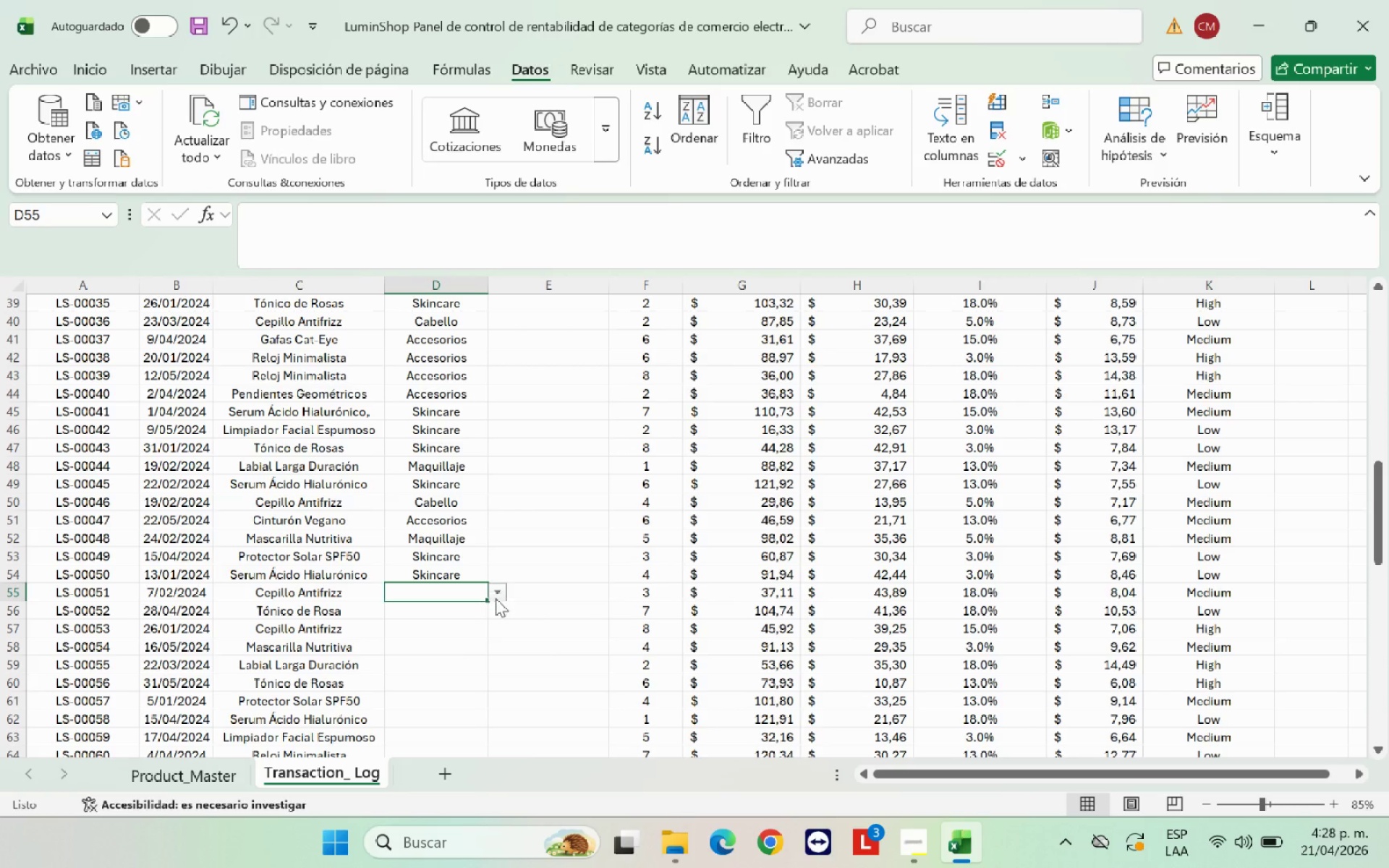 
left_click([496, 593])
 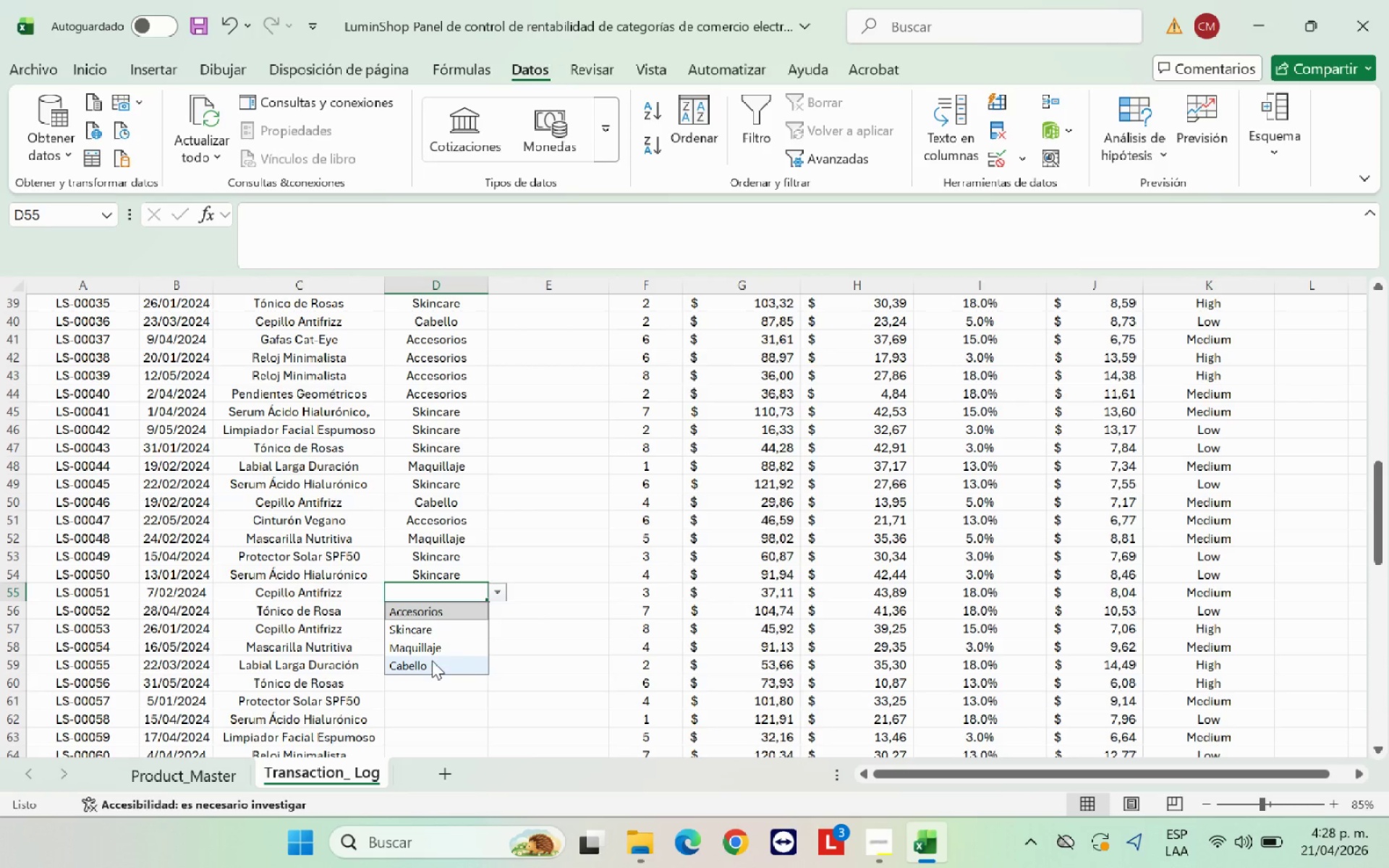 
left_click([429, 665])
 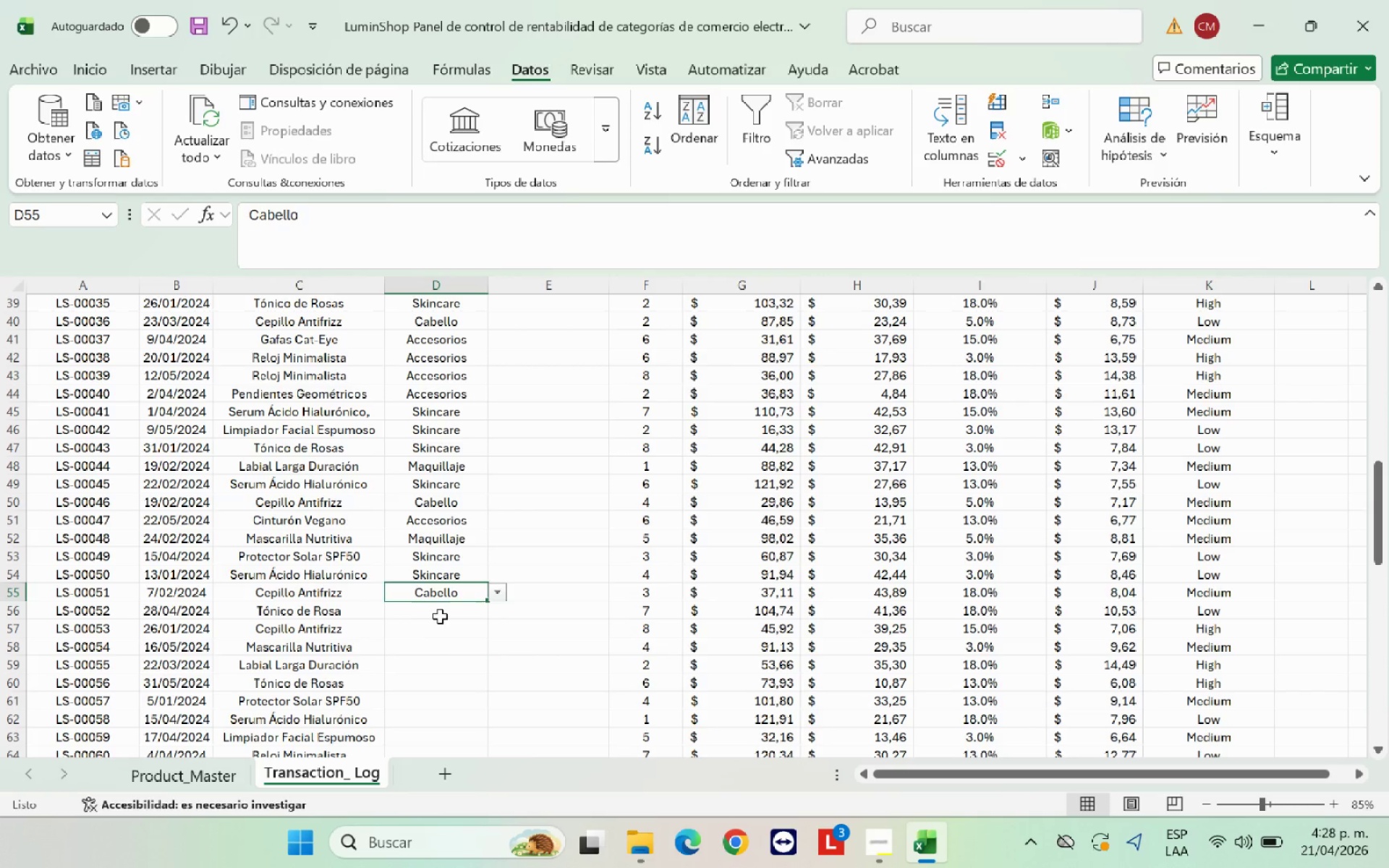 
left_click([441, 616])
 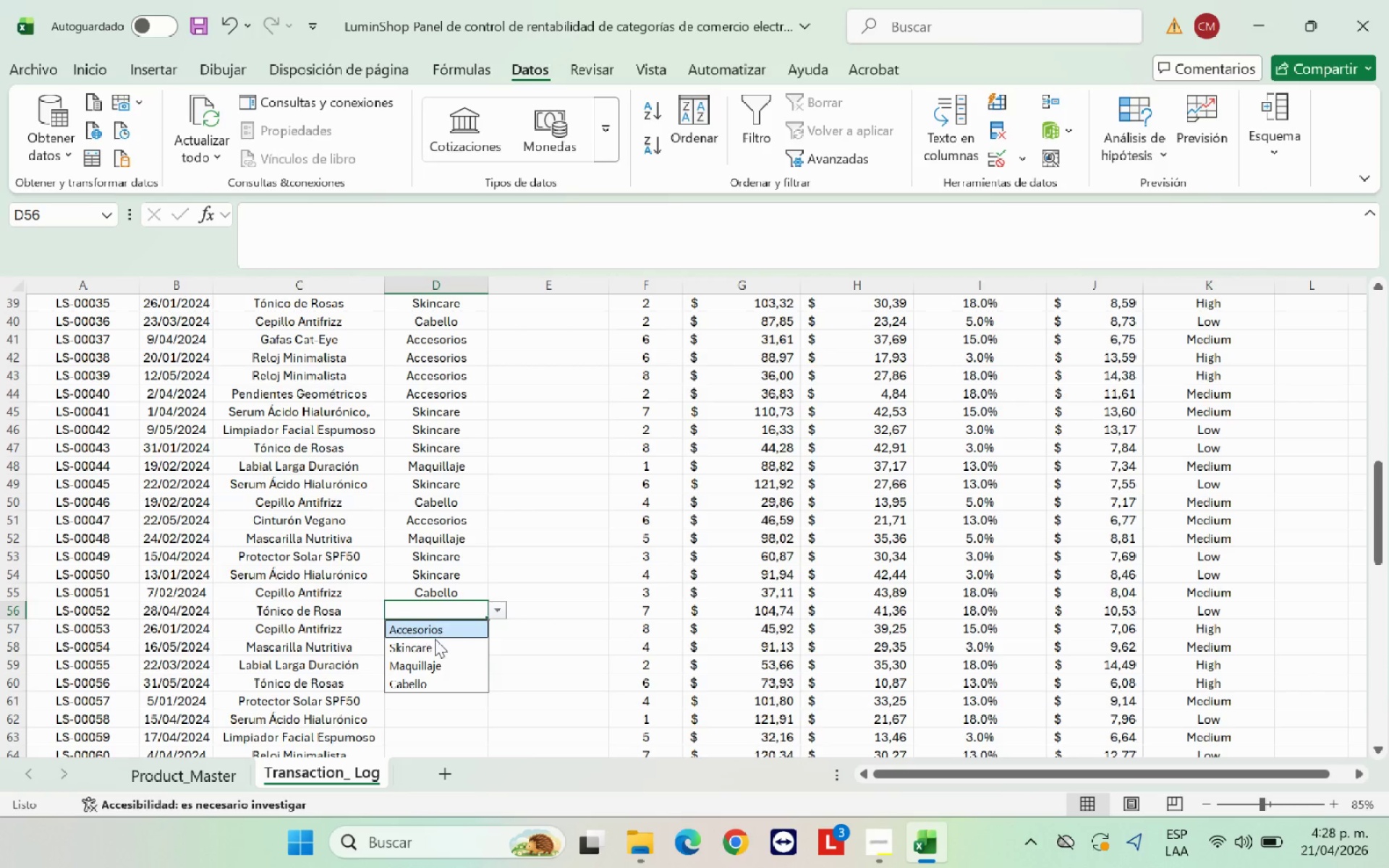 
left_click([430, 647])
 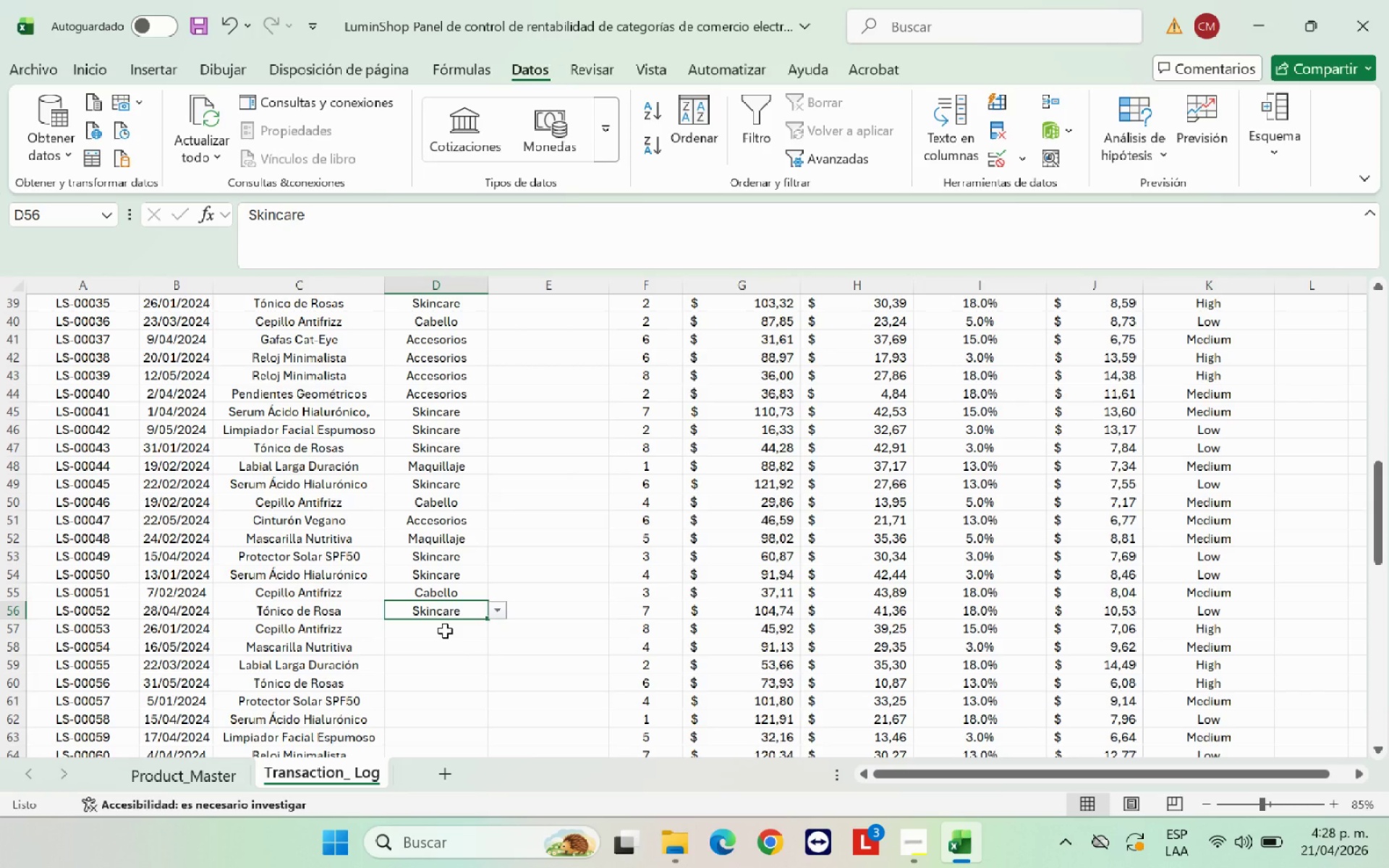 
left_click([445, 631])
 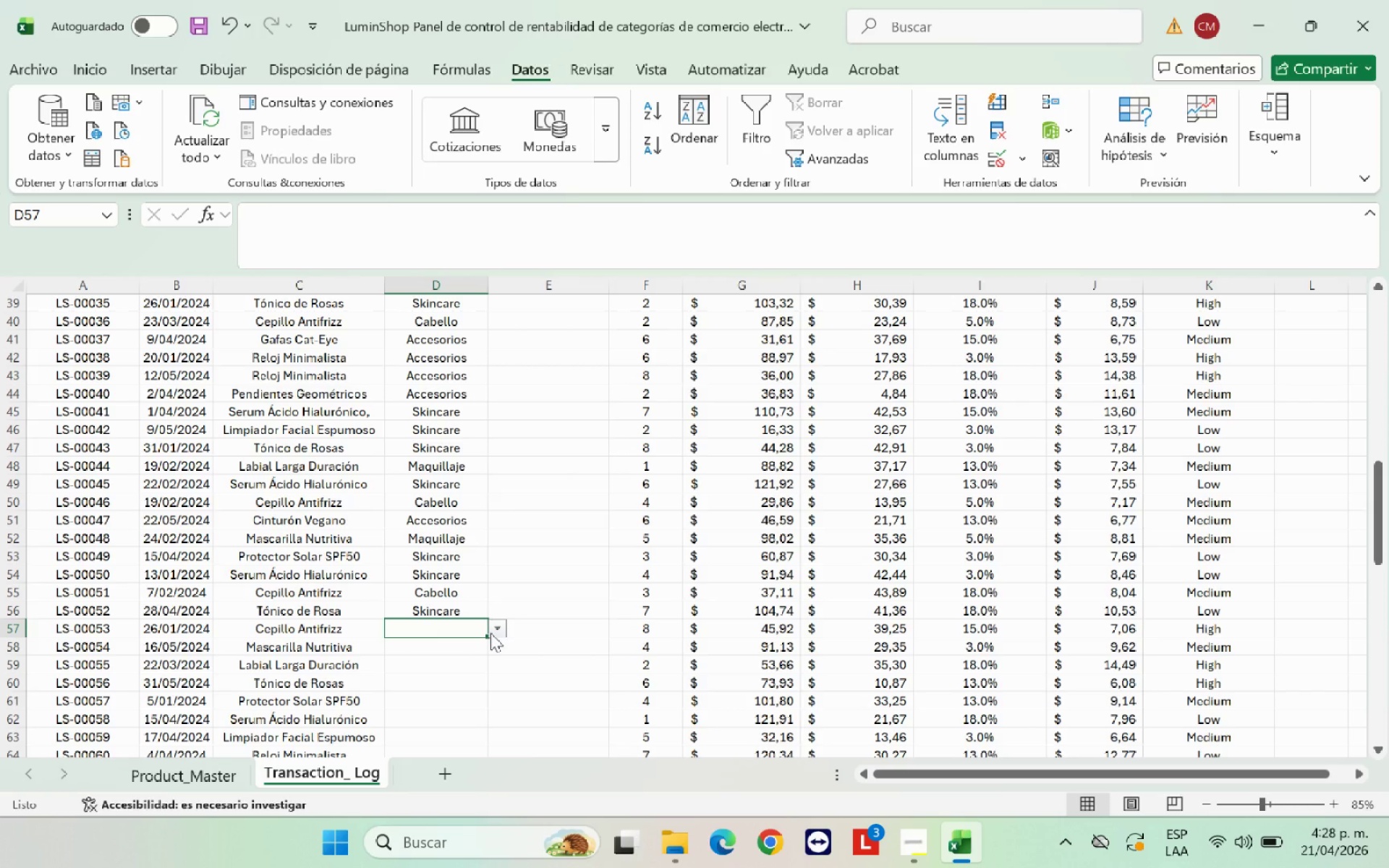 
left_click([491, 631])
 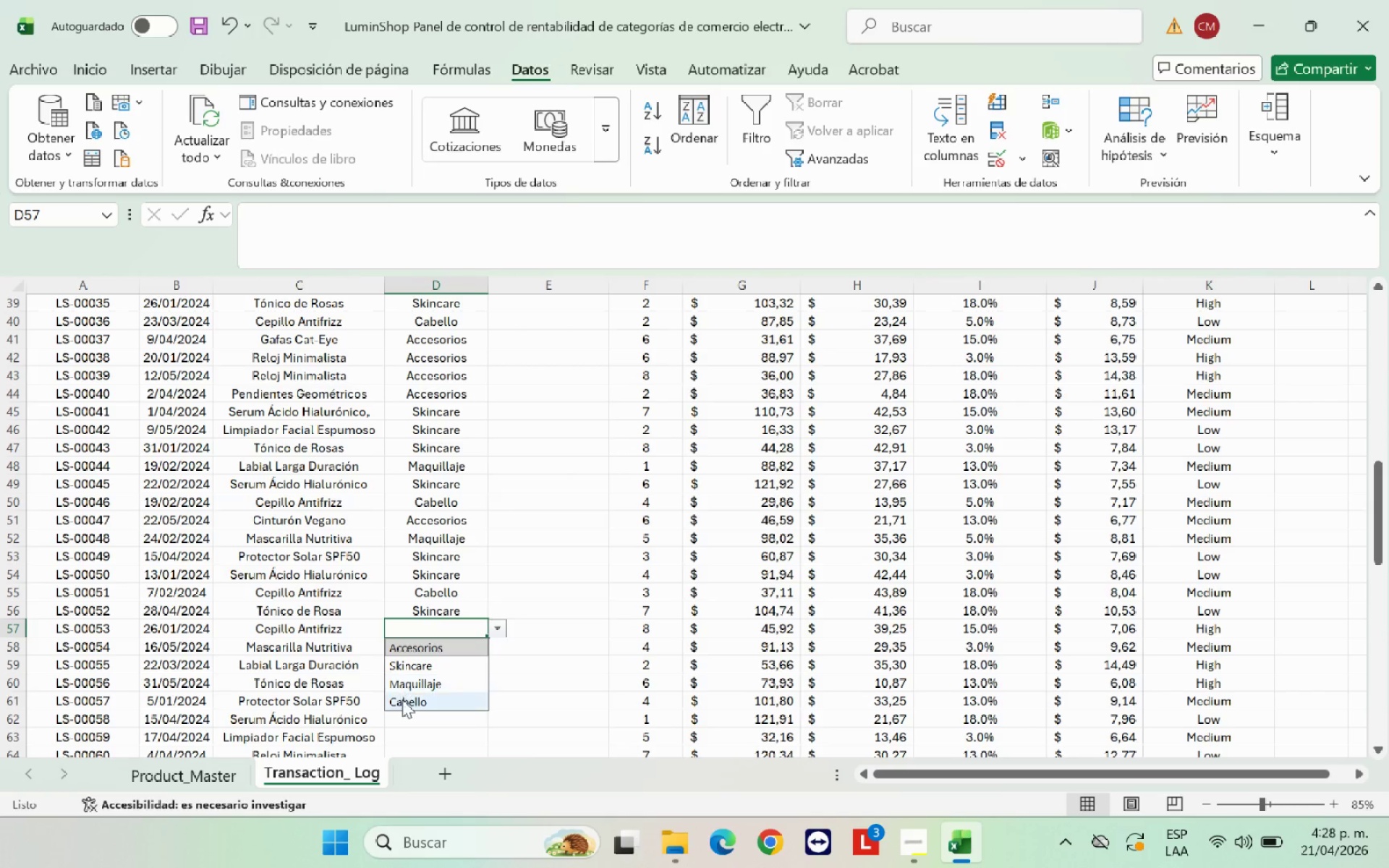 
left_click([406, 700])
 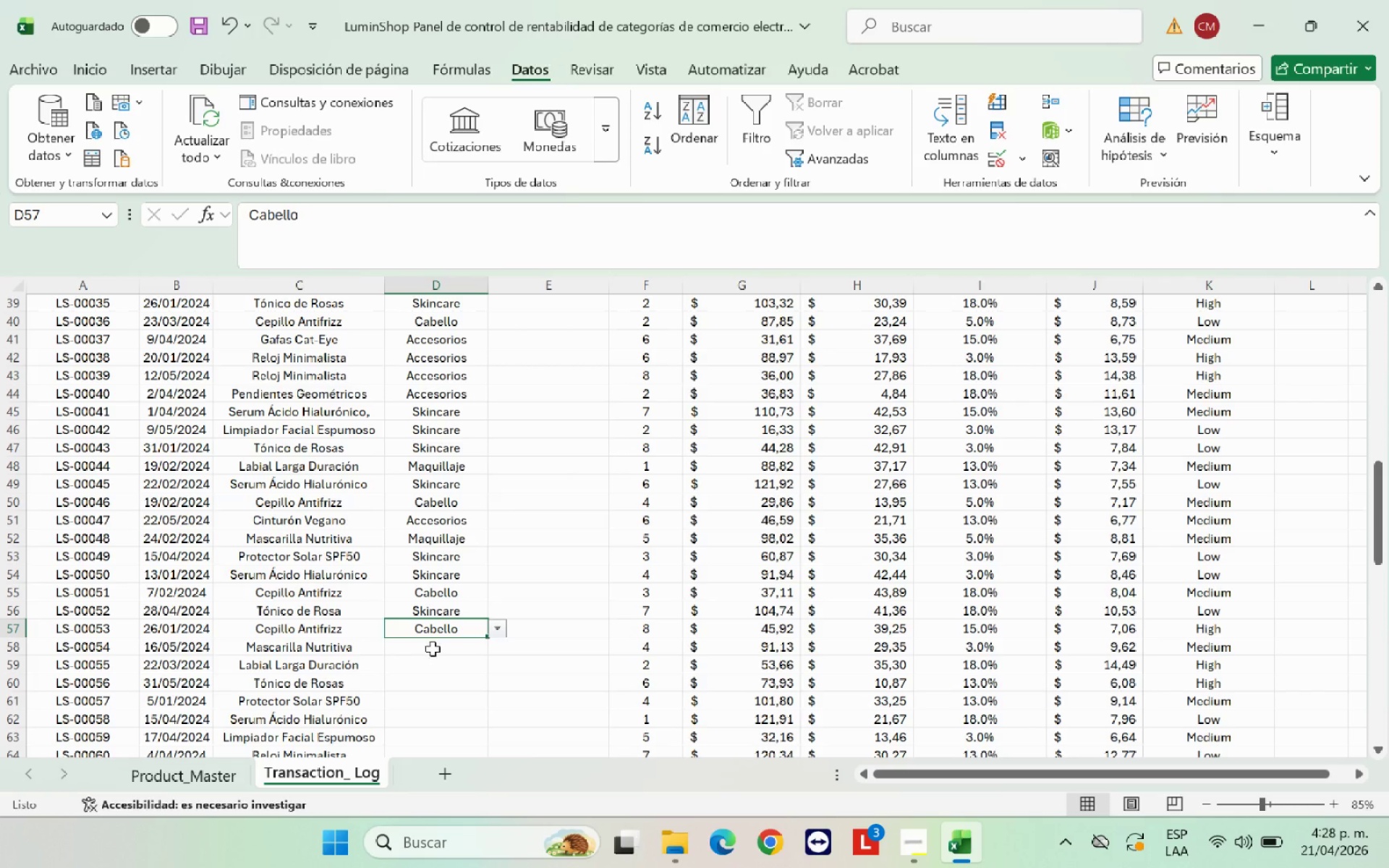 
left_click([434, 647])
 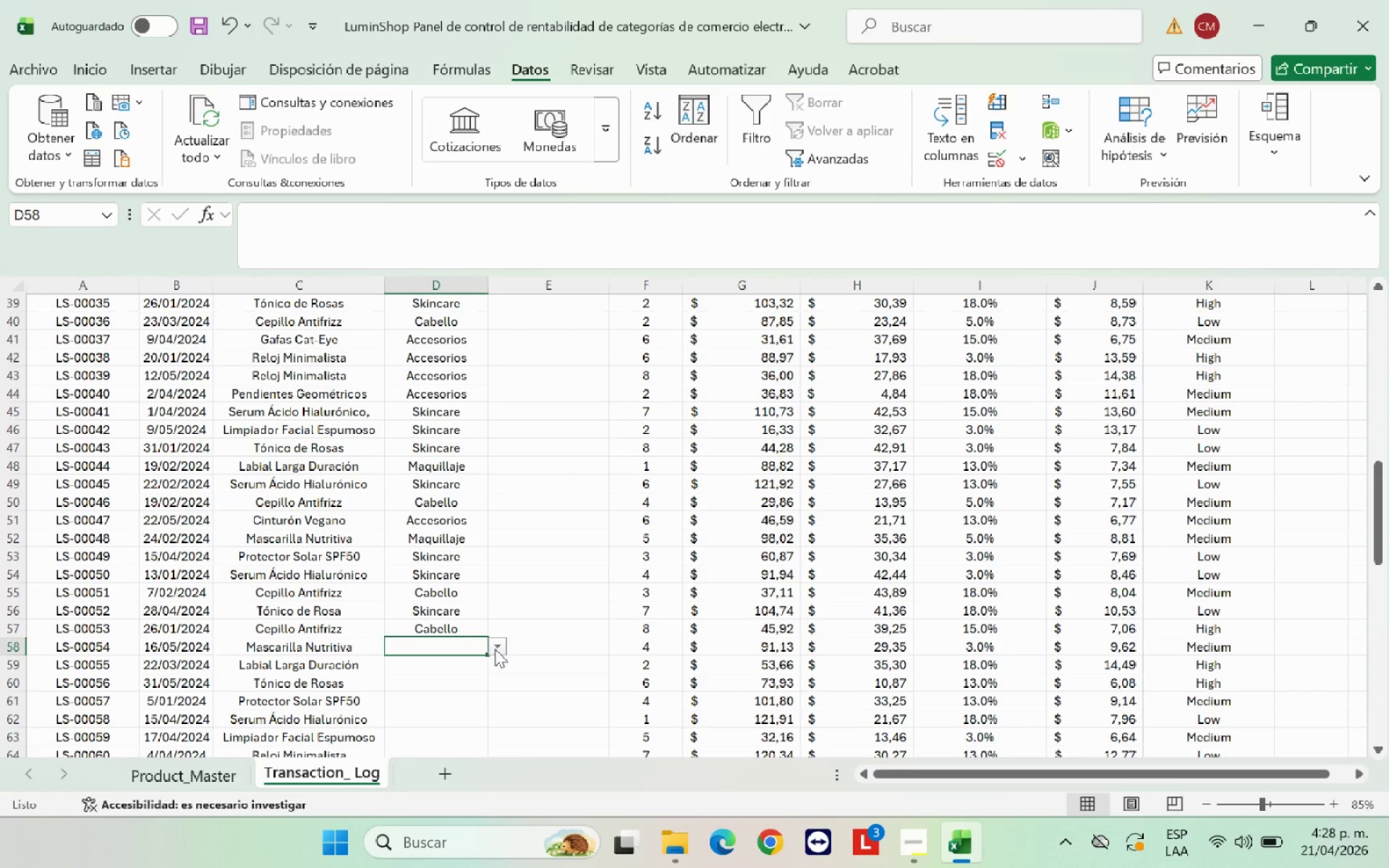 
left_click([495, 649])
 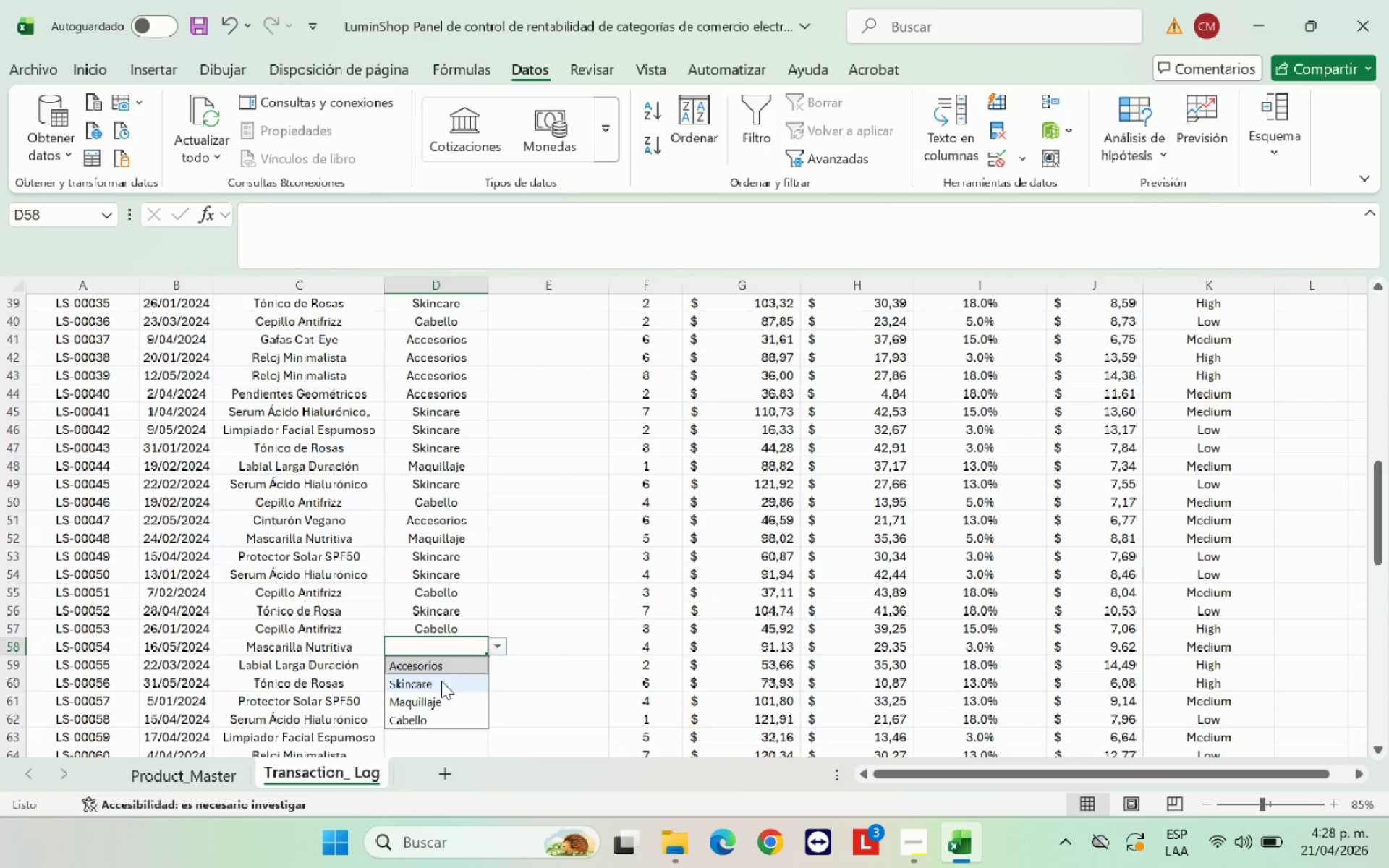 
left_click([441, 681])
 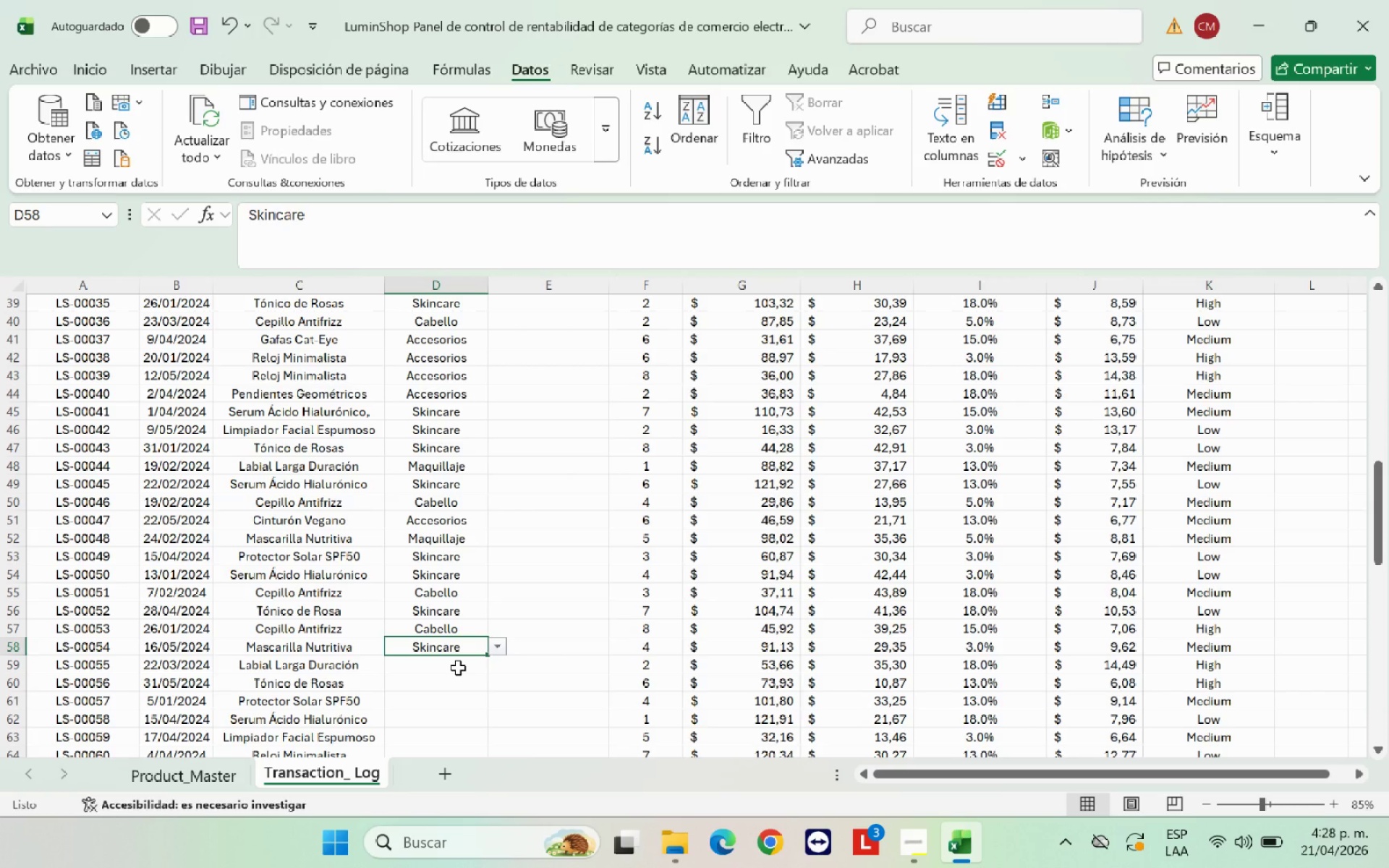 
left_click([458, 668])
 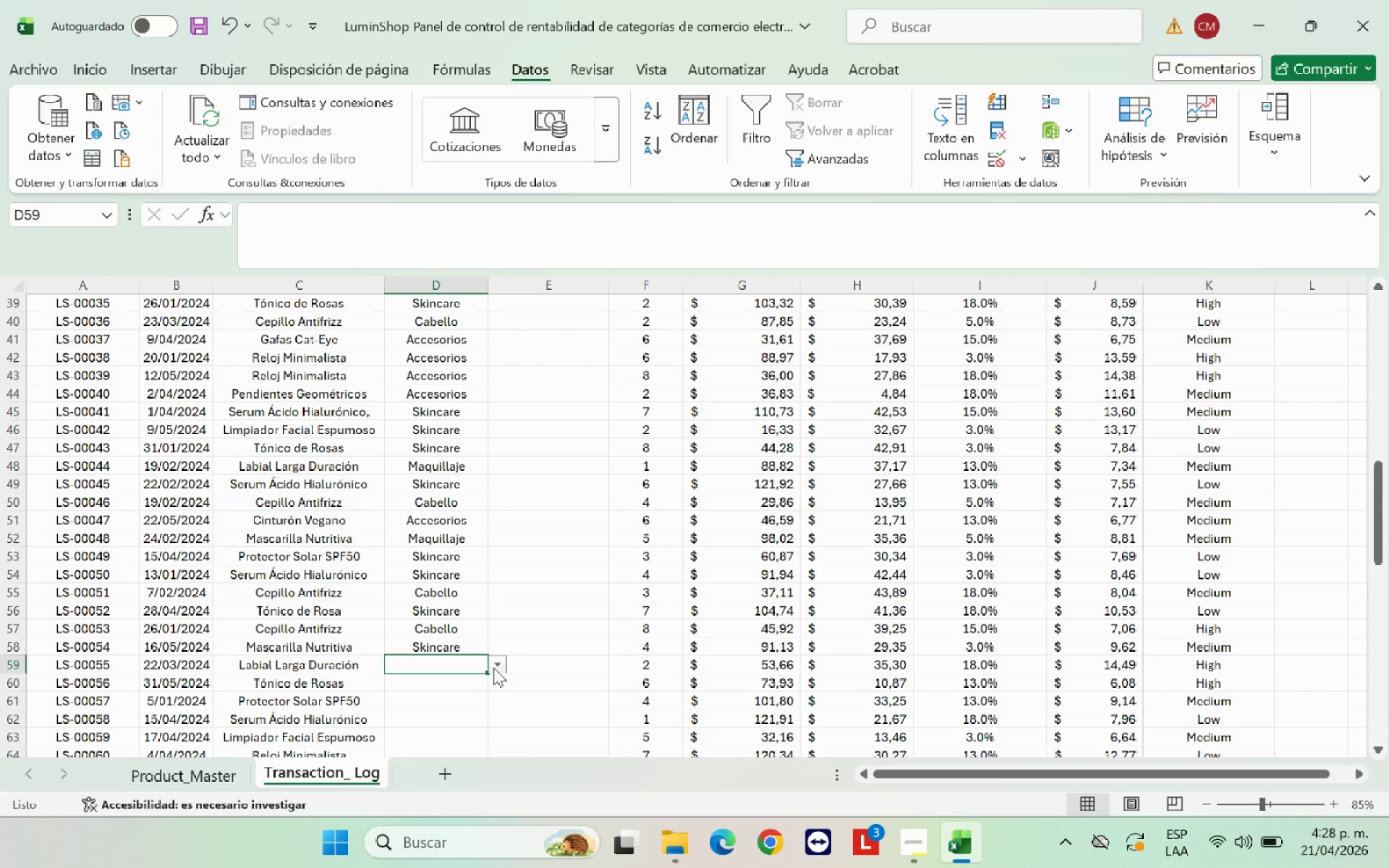 
left_click([493, 668])
 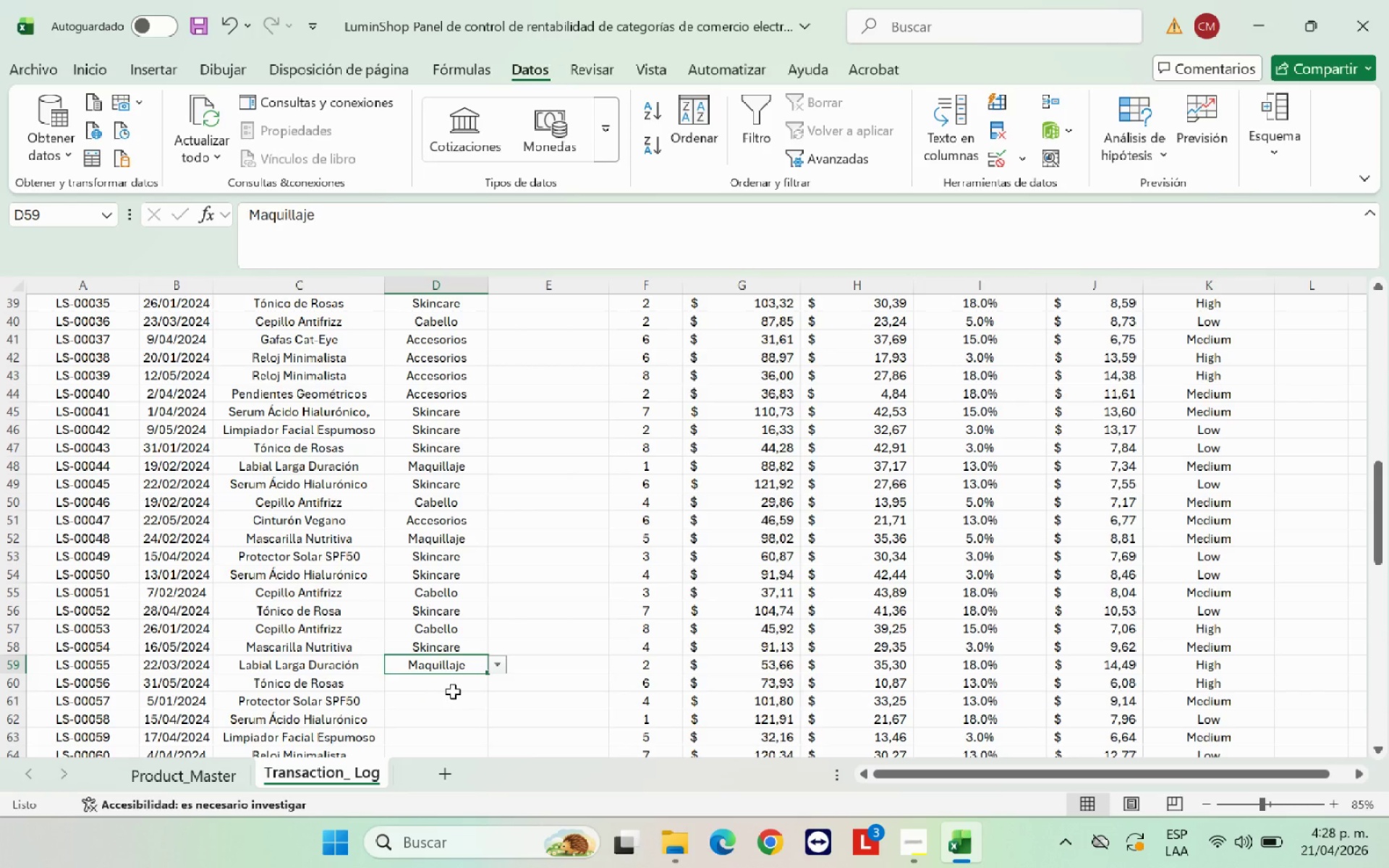 
left_click([455, 683])
 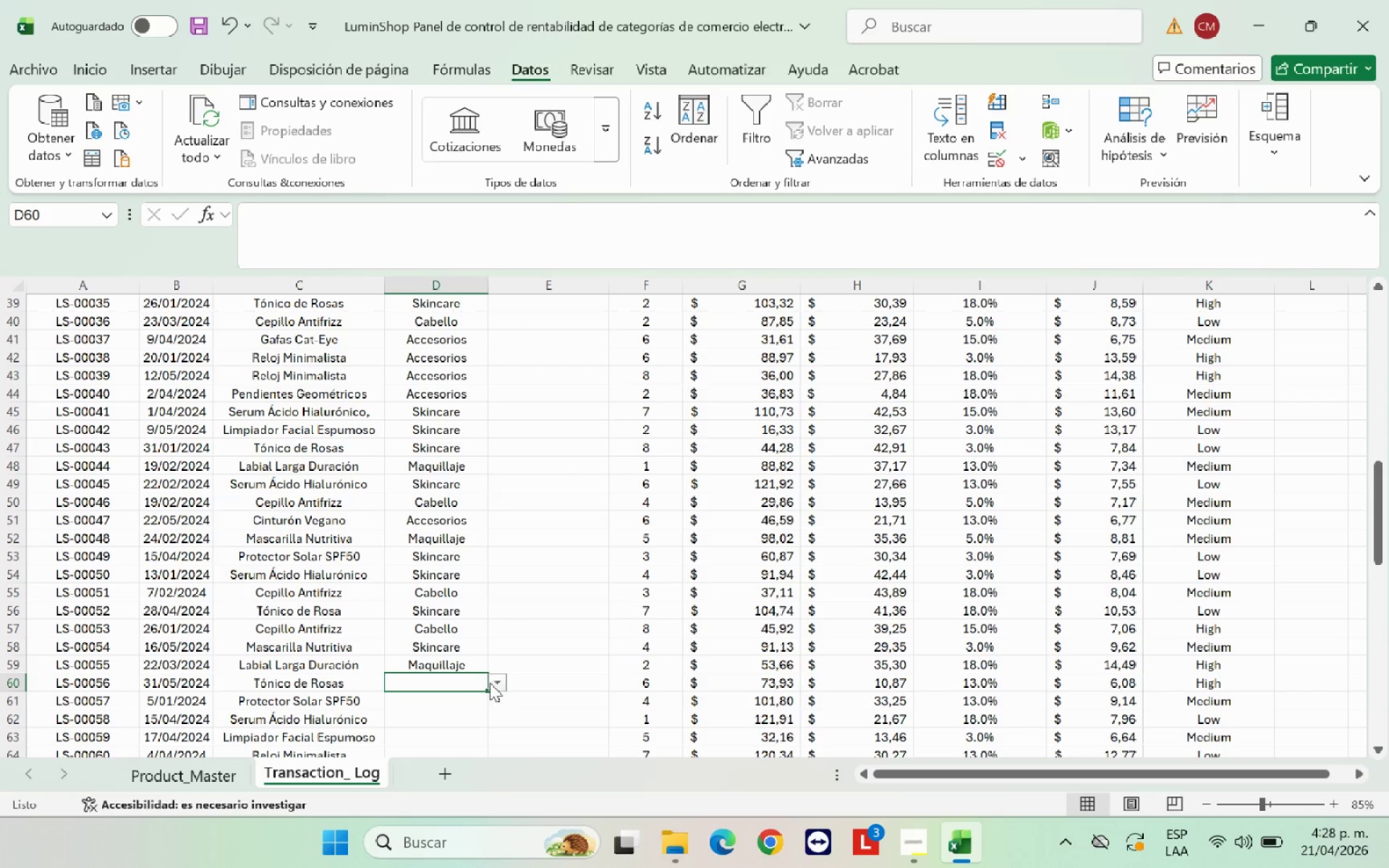 
left_click([493, 684])
 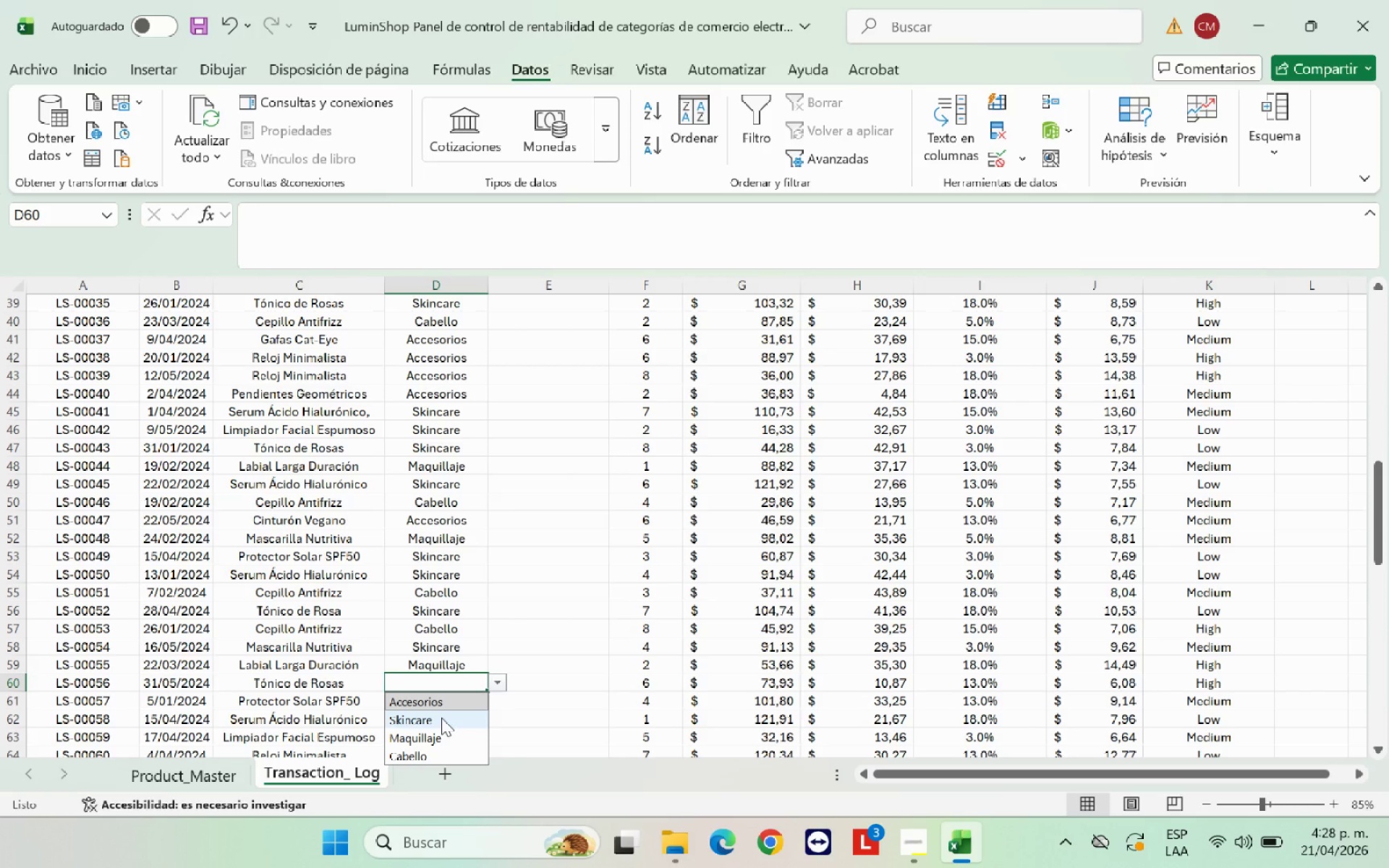 
left_click([441, 718])
 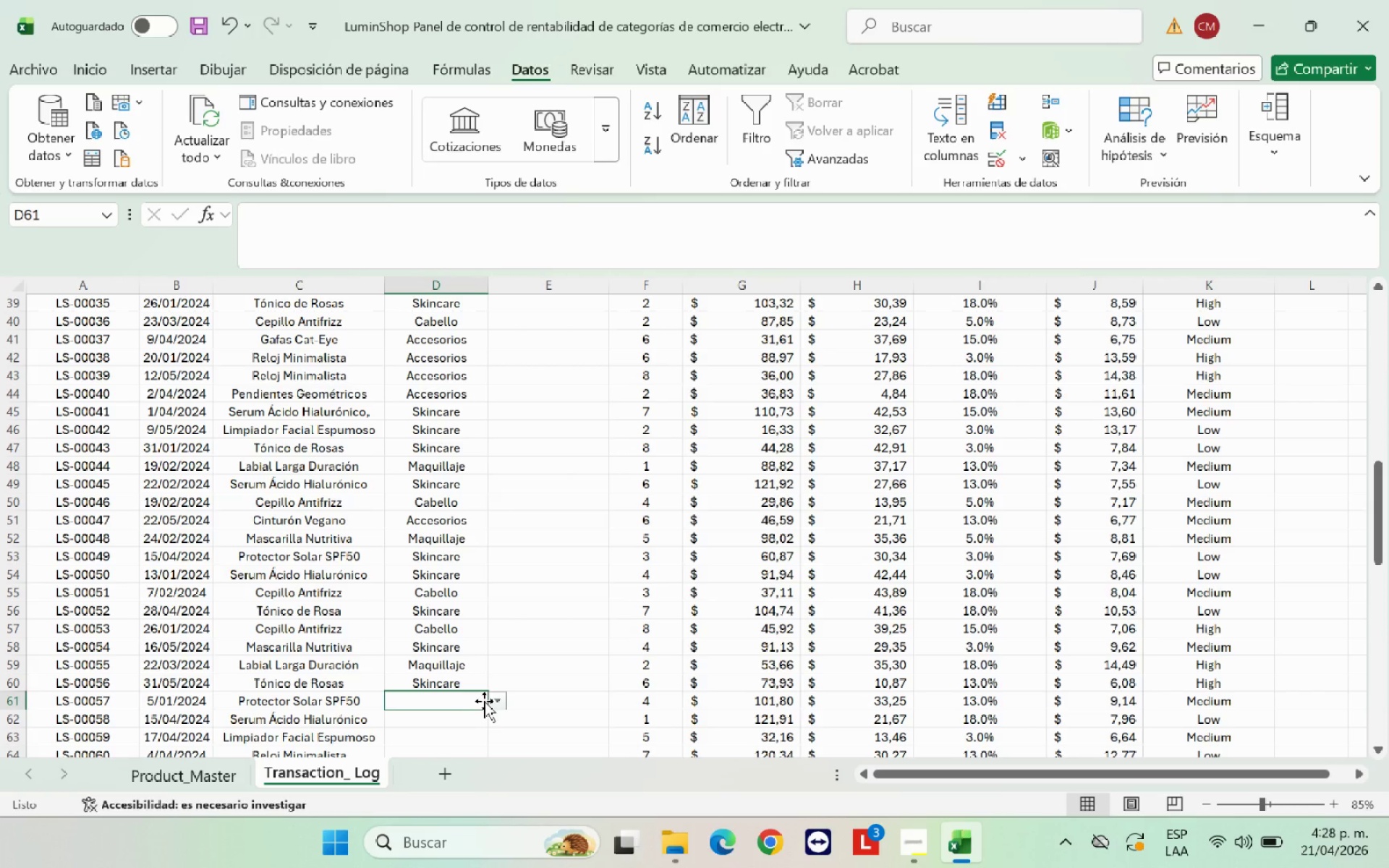 
left_click([494, 701])
 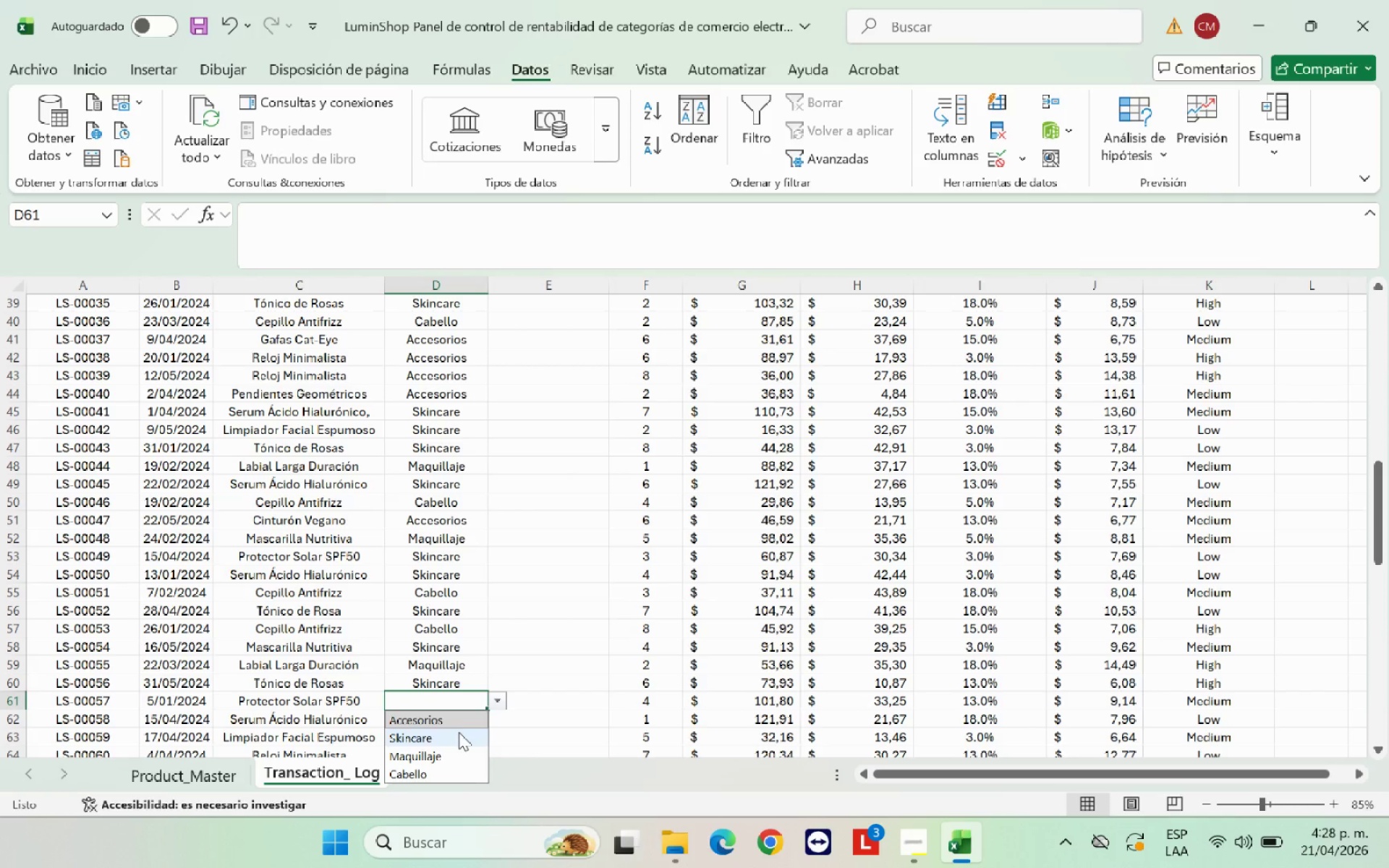 
left_click([459, 733])
 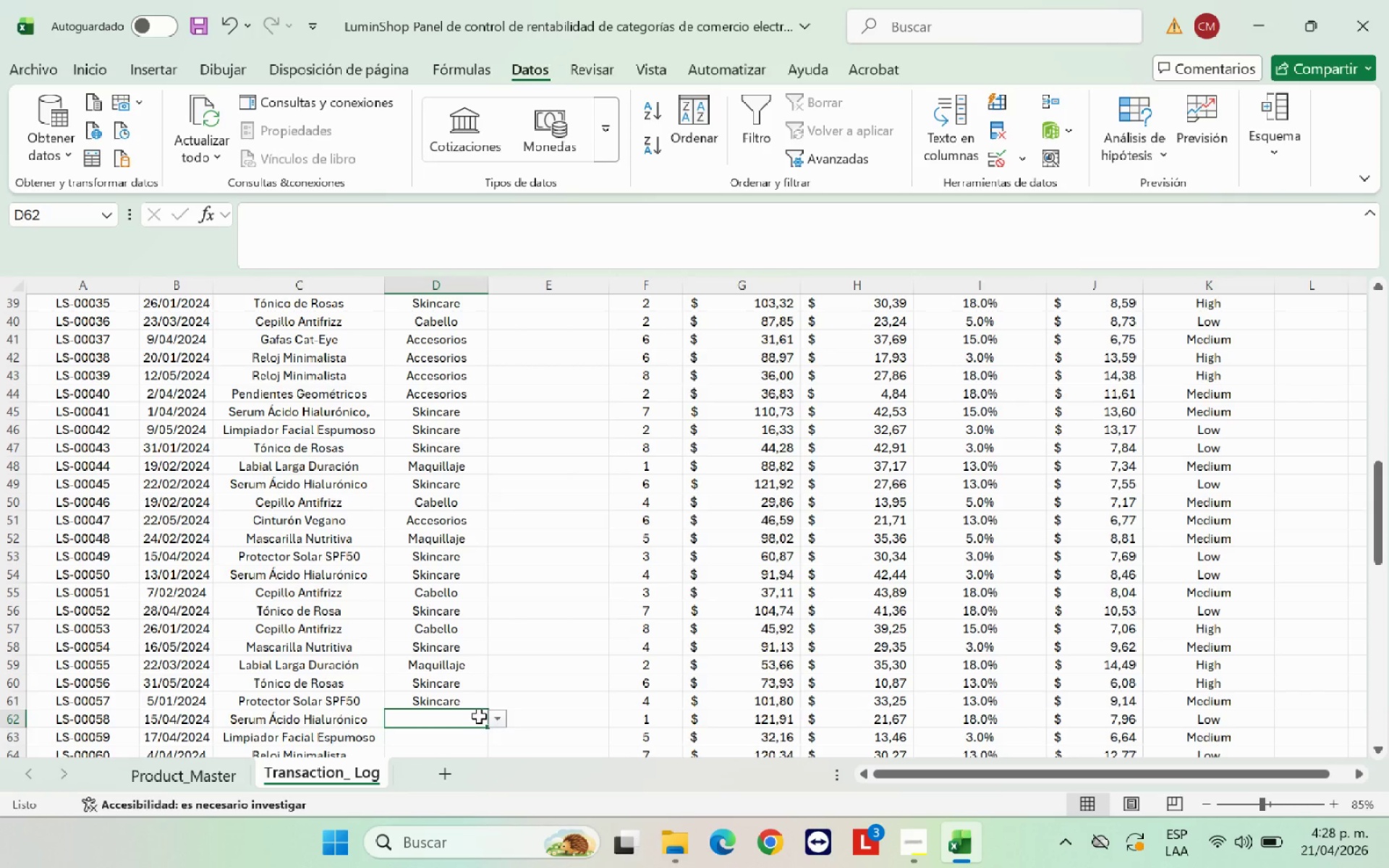 
left_click([494, 716])
 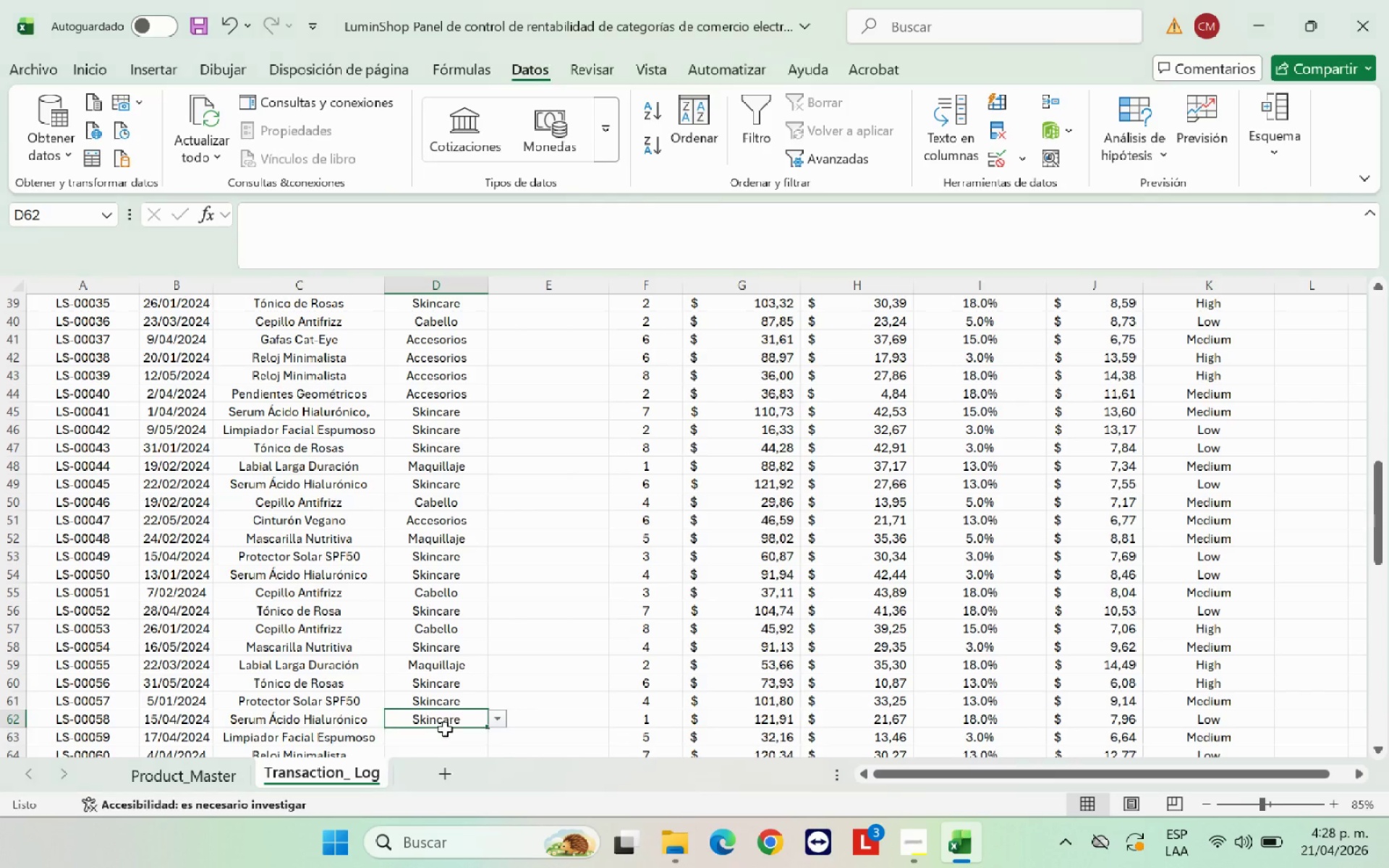 
scroll: coordinate [429, 647], scroll_direction: down, amount: 5.0
 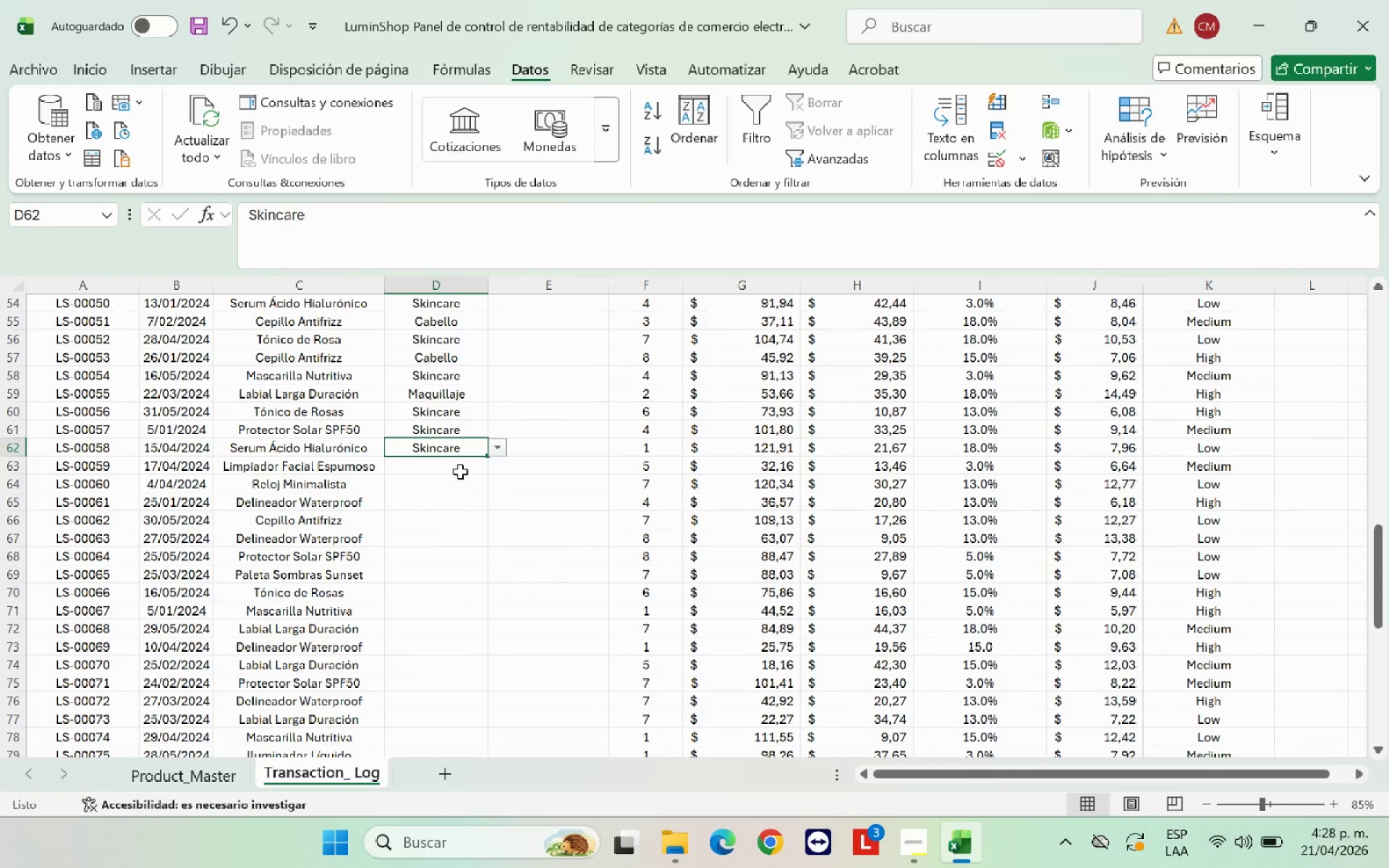 
left_click([461, 469])
 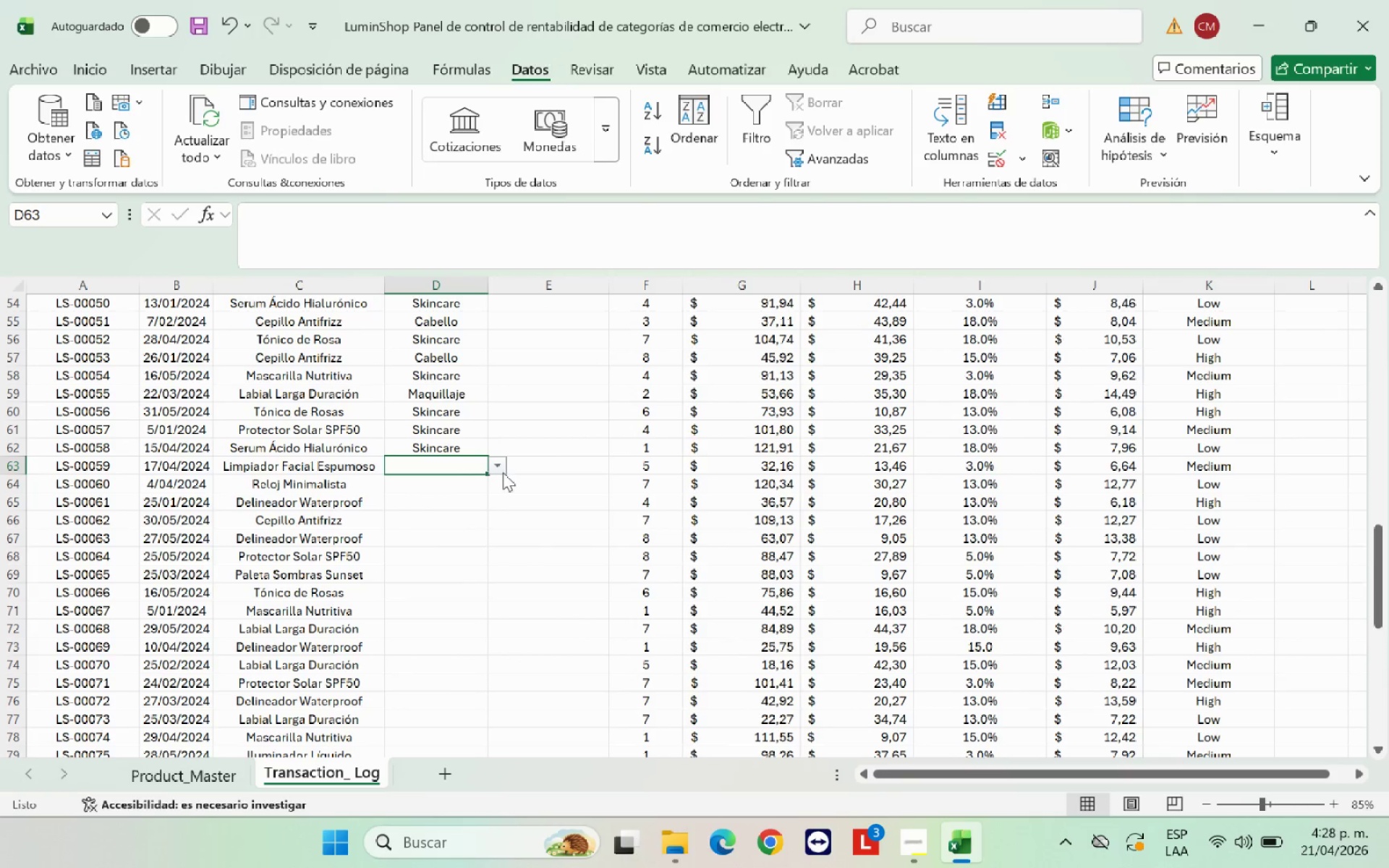 
left_click([498, 466])
 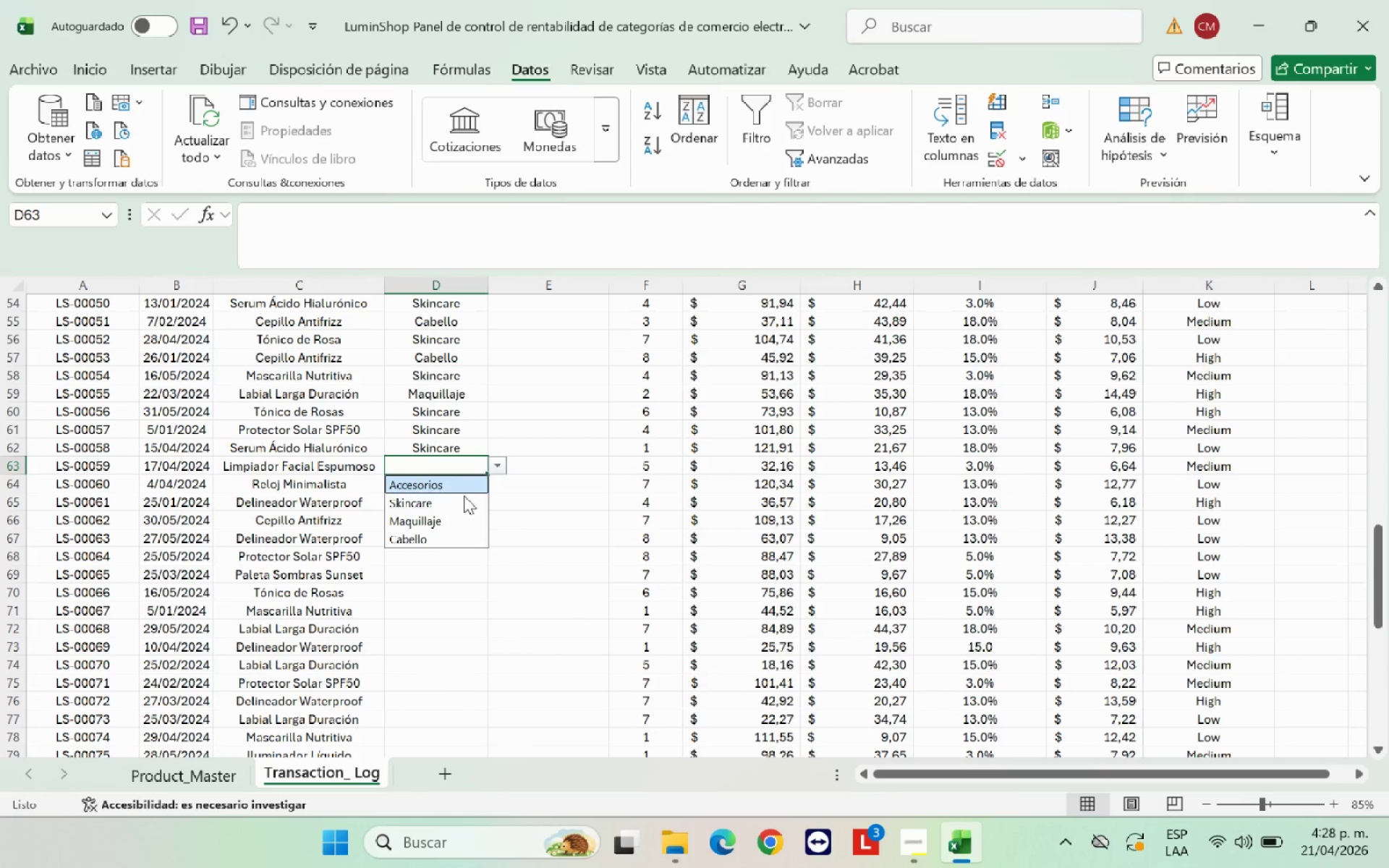 
left_click([453, 504])
 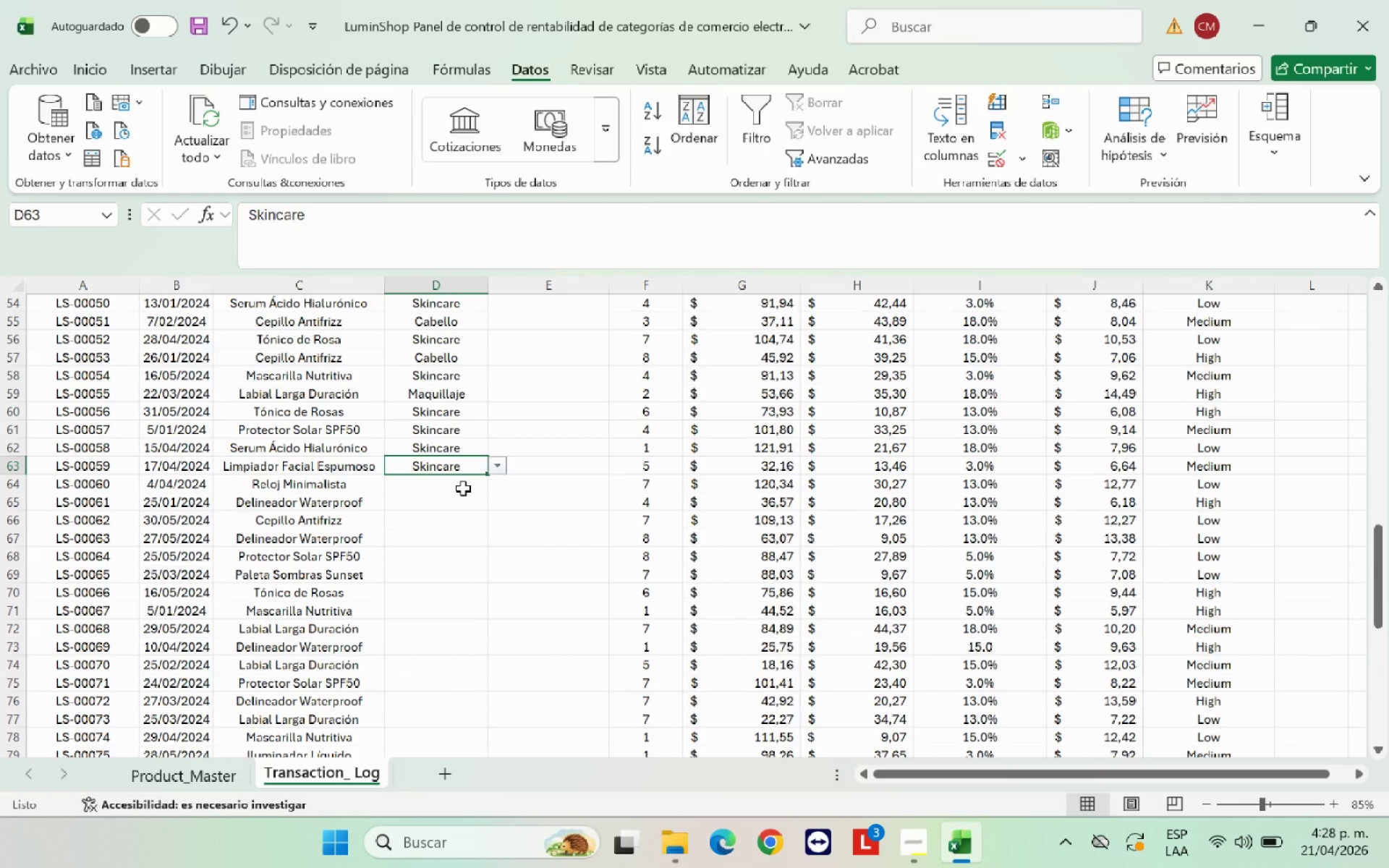 
left_click([463, 488])
 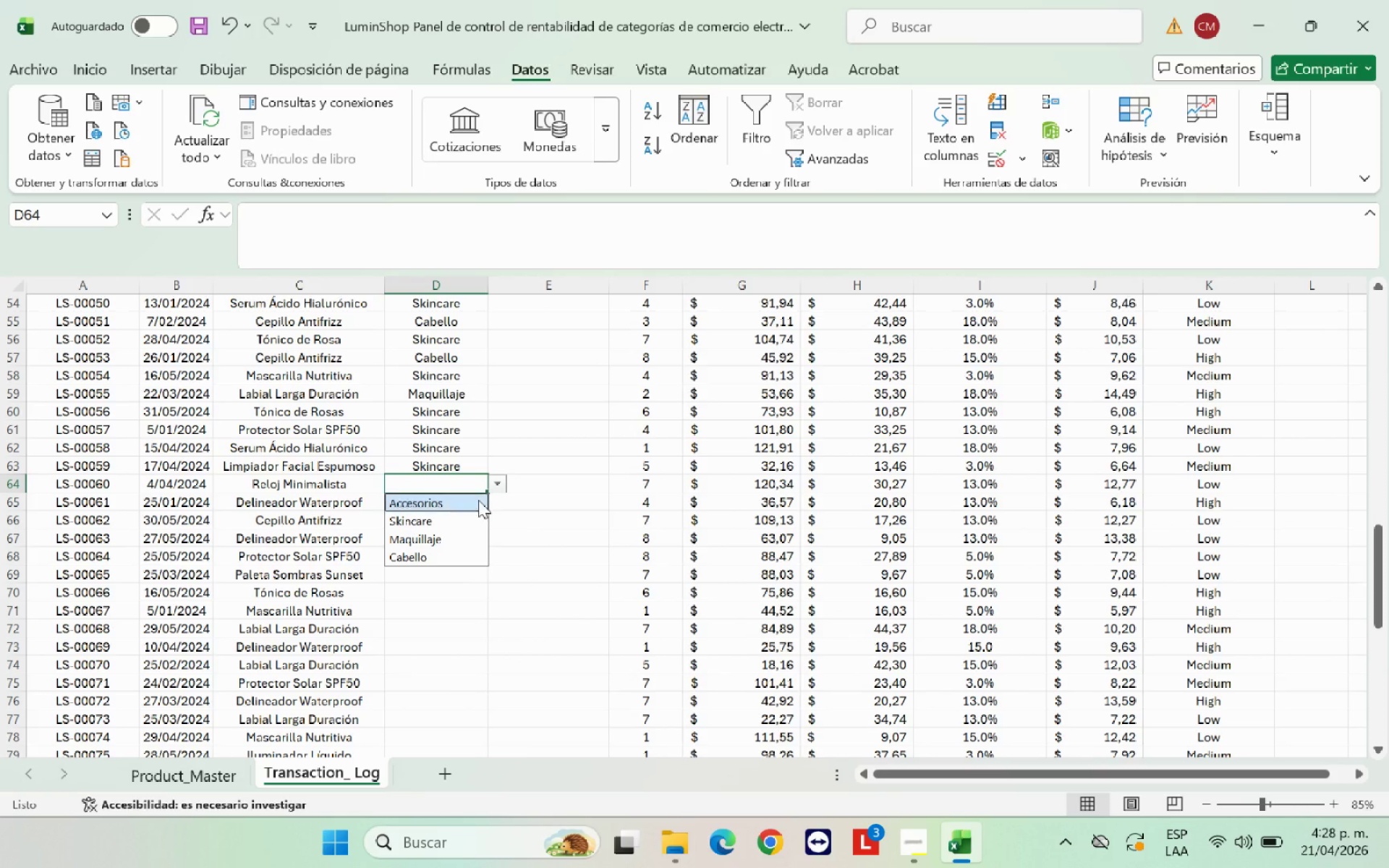 
double_click([472, 506])
 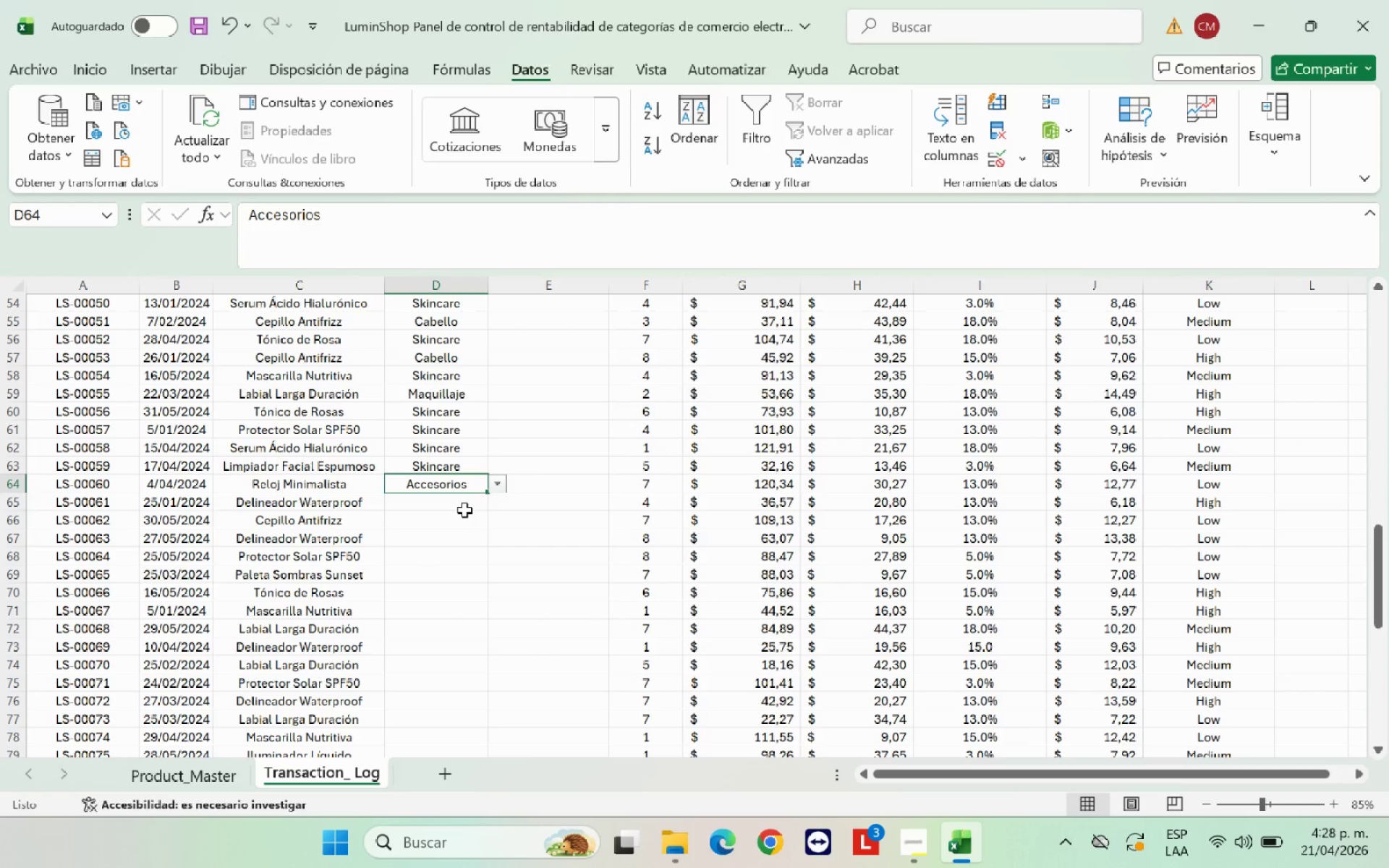 
left_click([464, 510])
 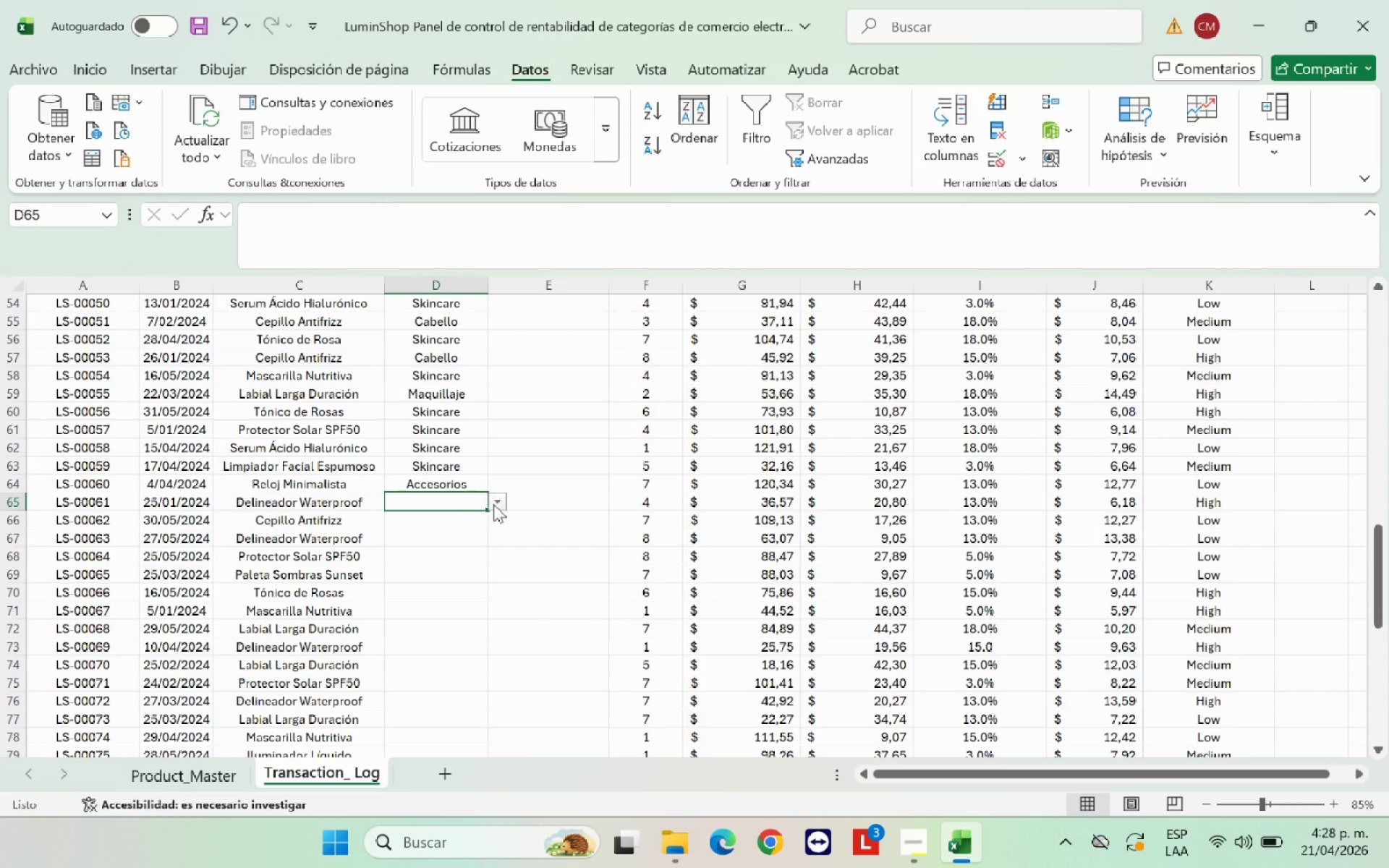 
left_click([494, 504])
 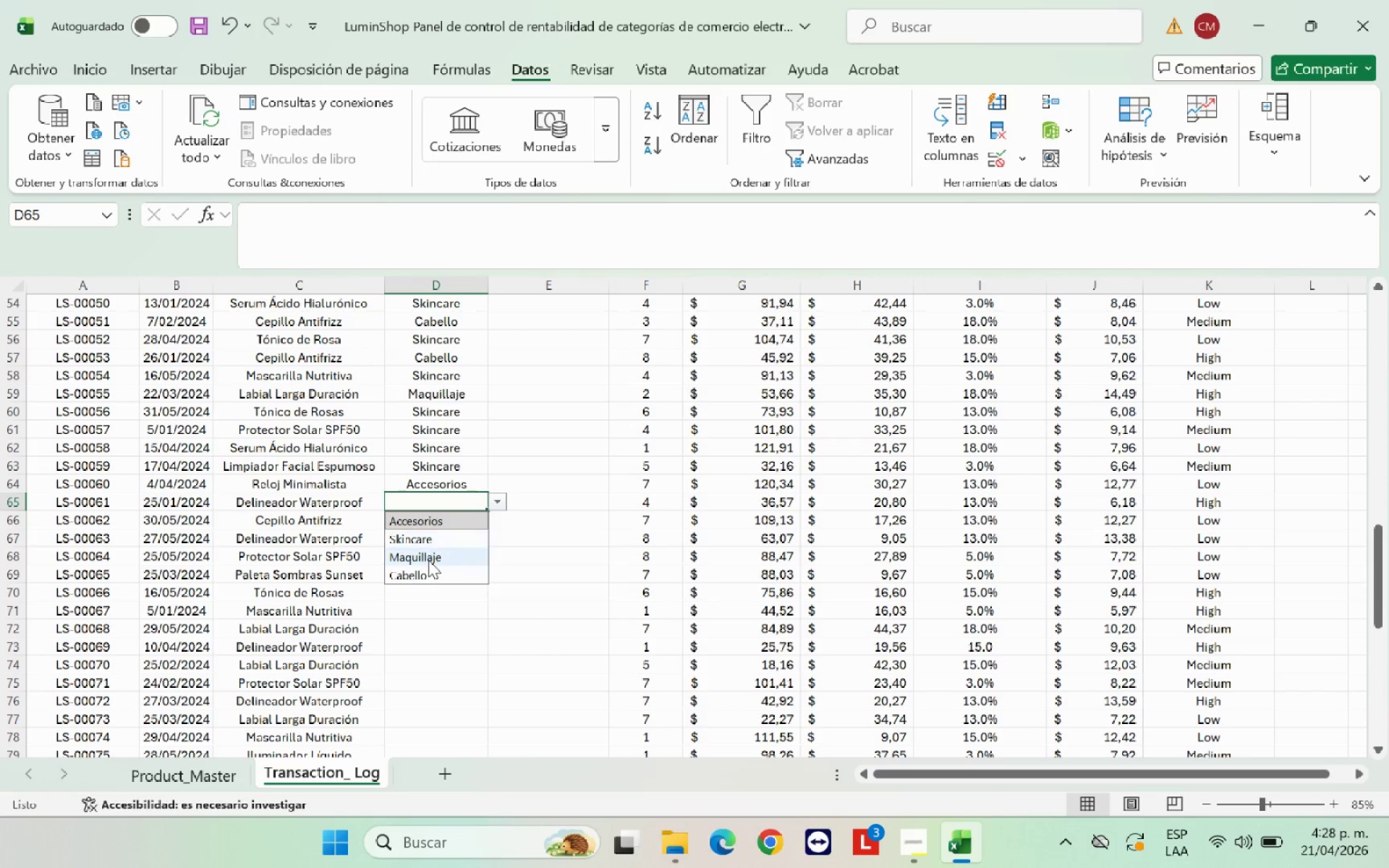 
left_click([428, 560])
 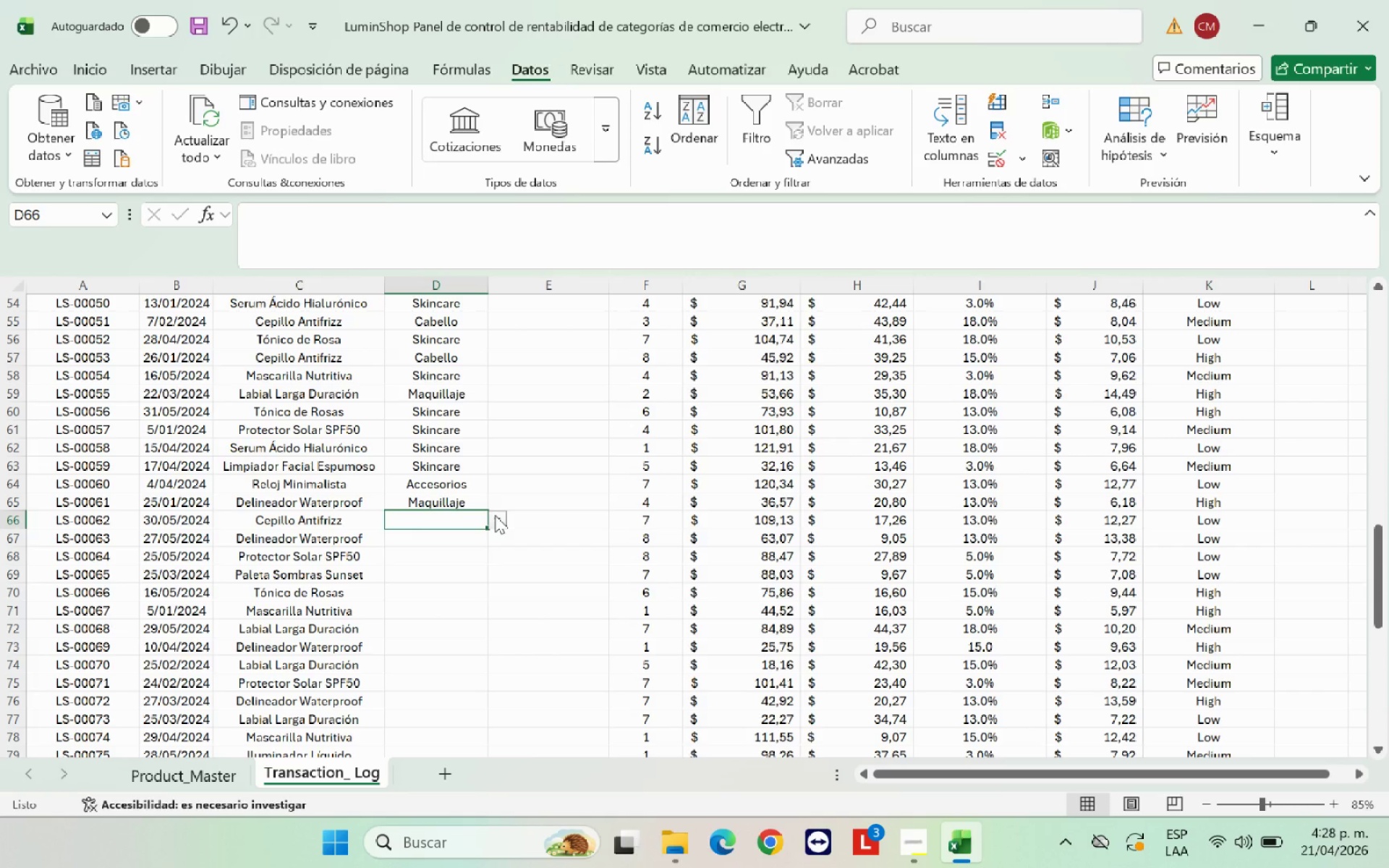 
left_click([496, 515])
 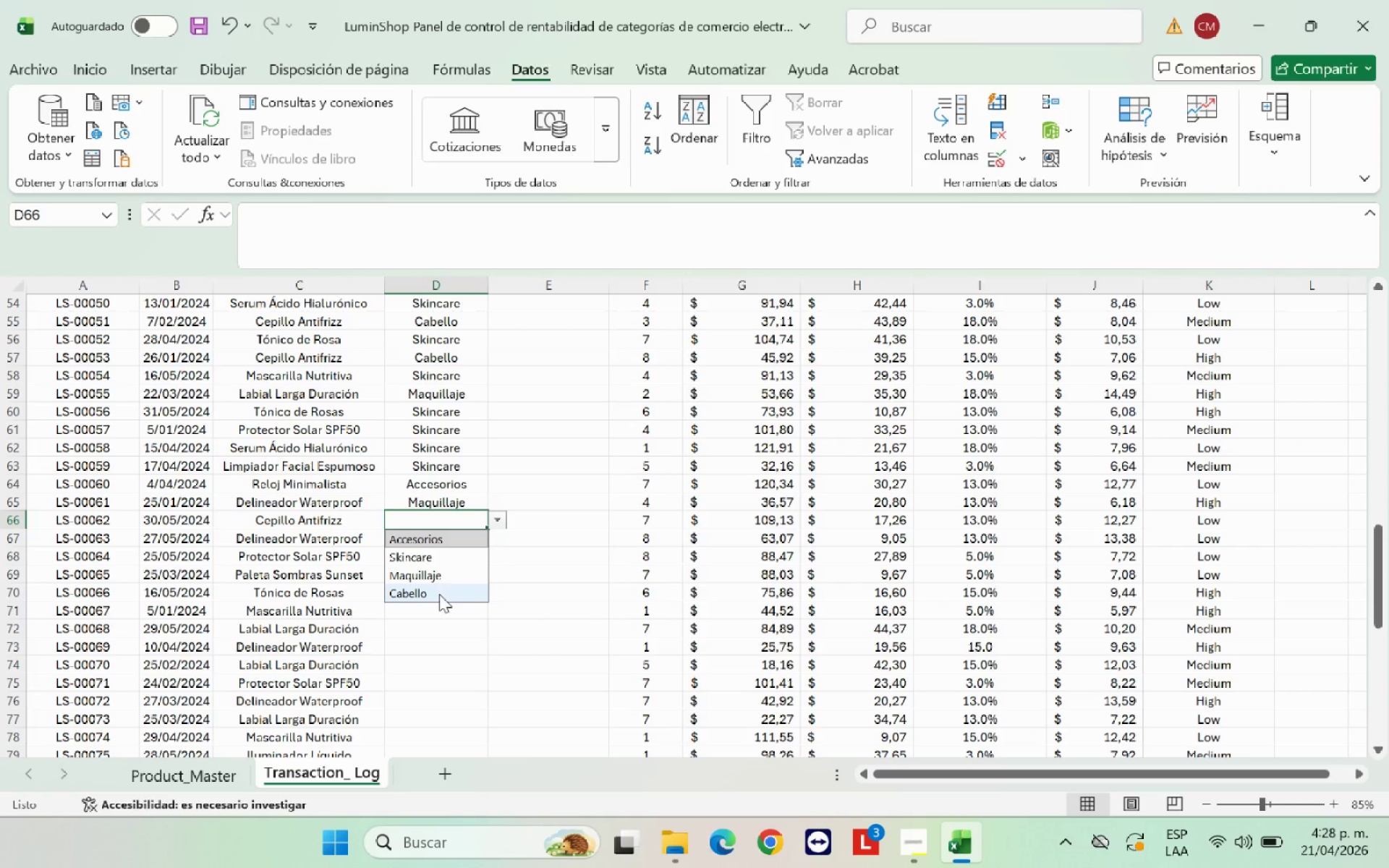 
left_click([438, 595])
 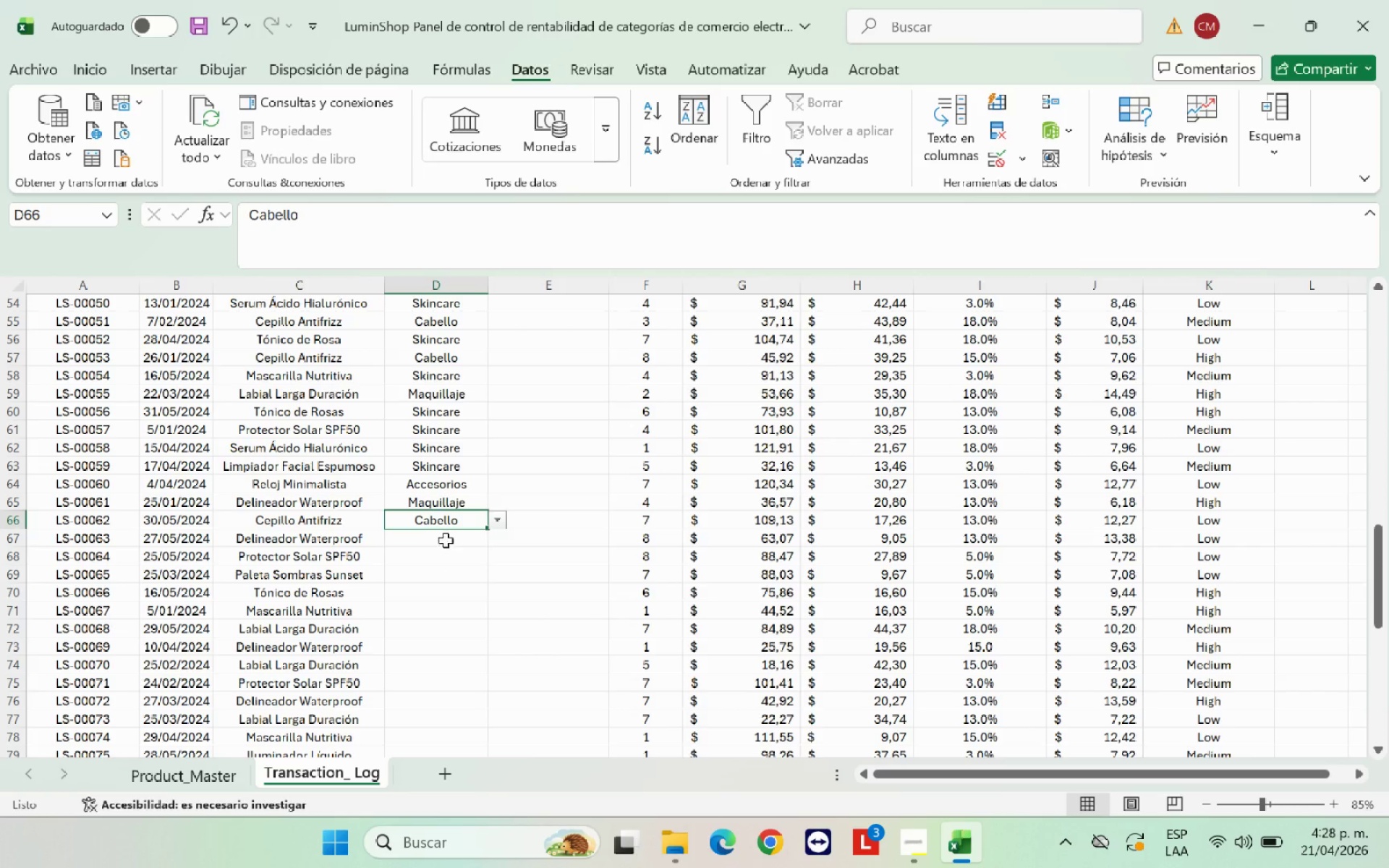 
left_click([446, 536])
 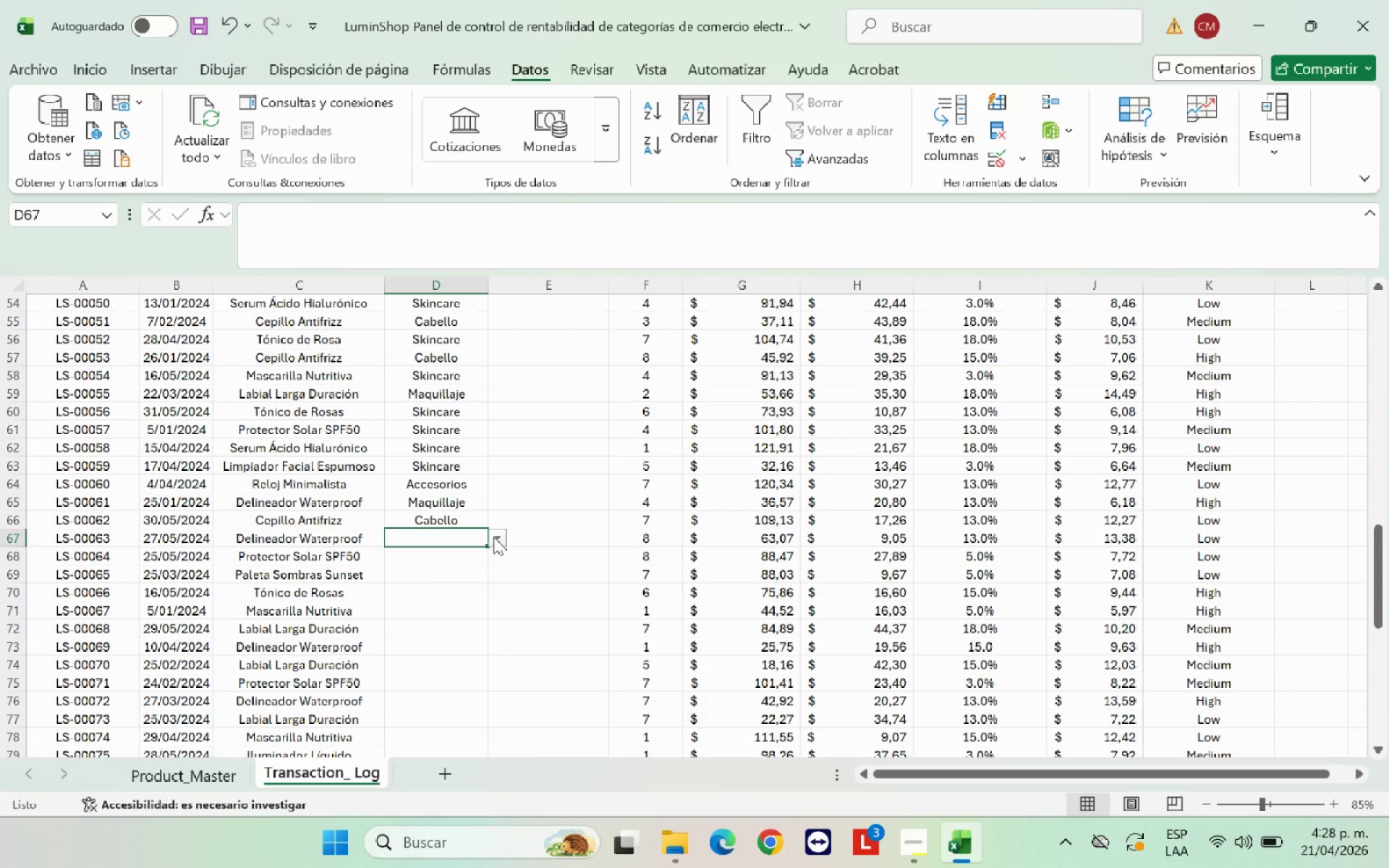 
left_click([496, 537])
 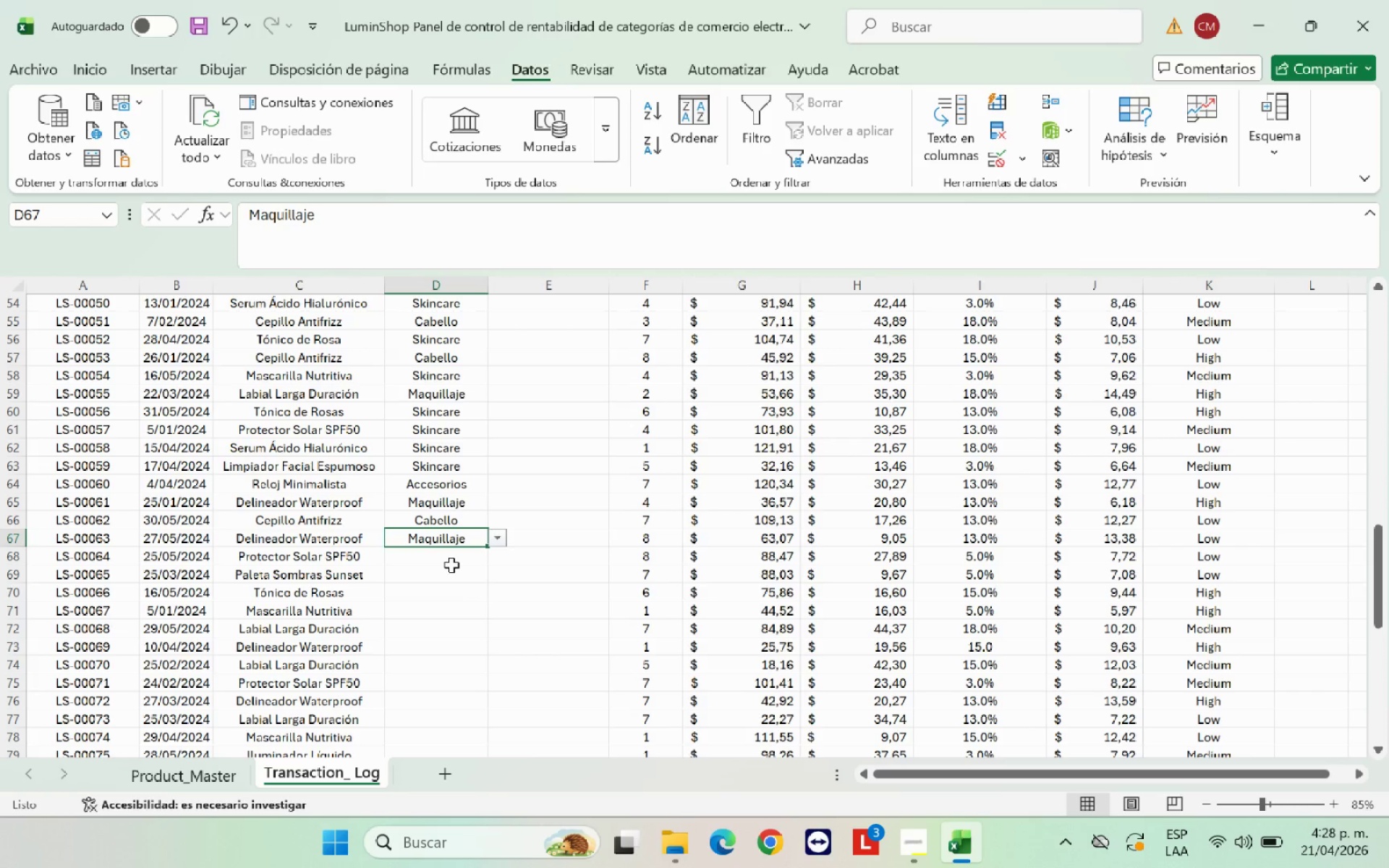 
double_click([451, 556])
 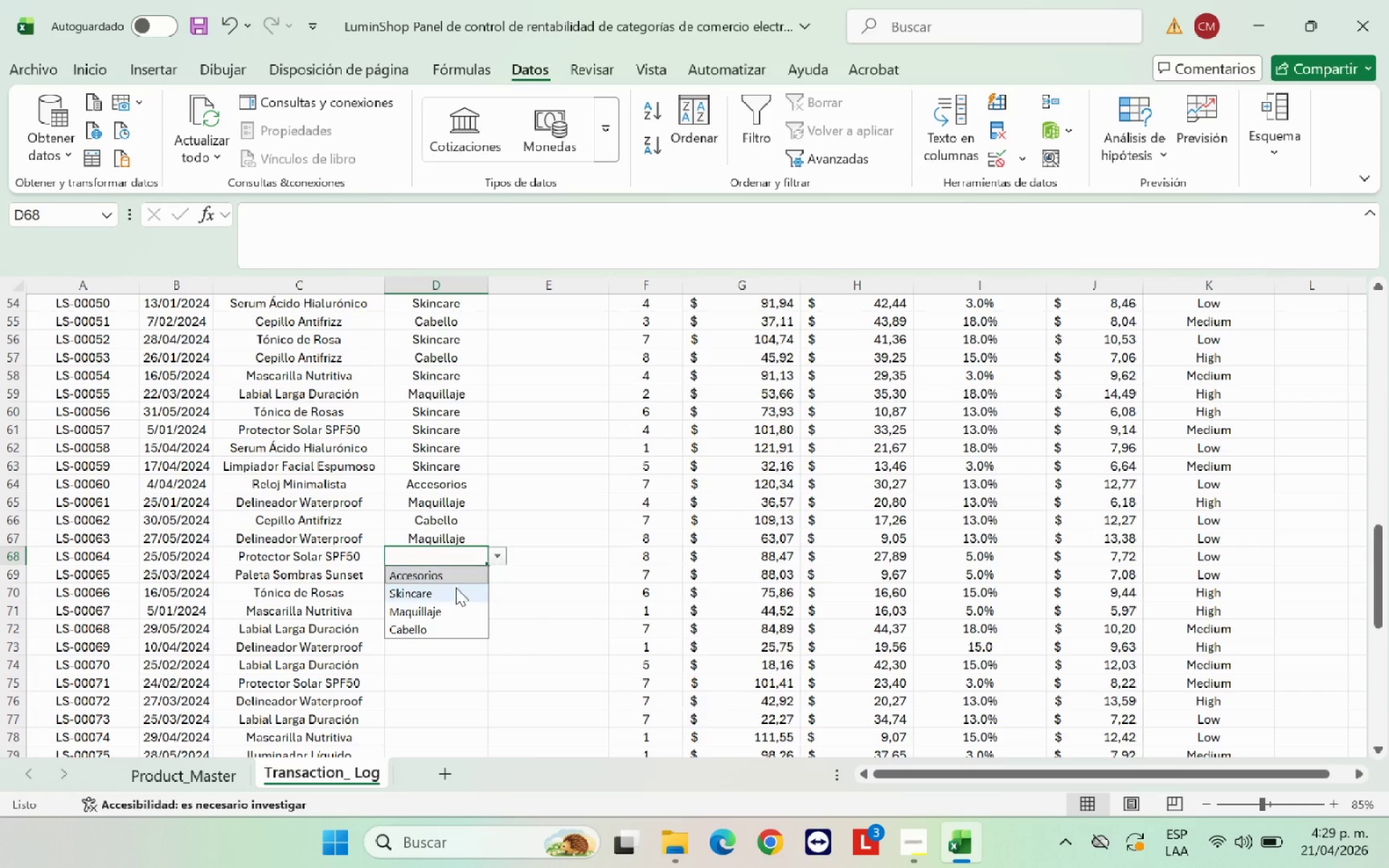 
double_click([446, 595])
 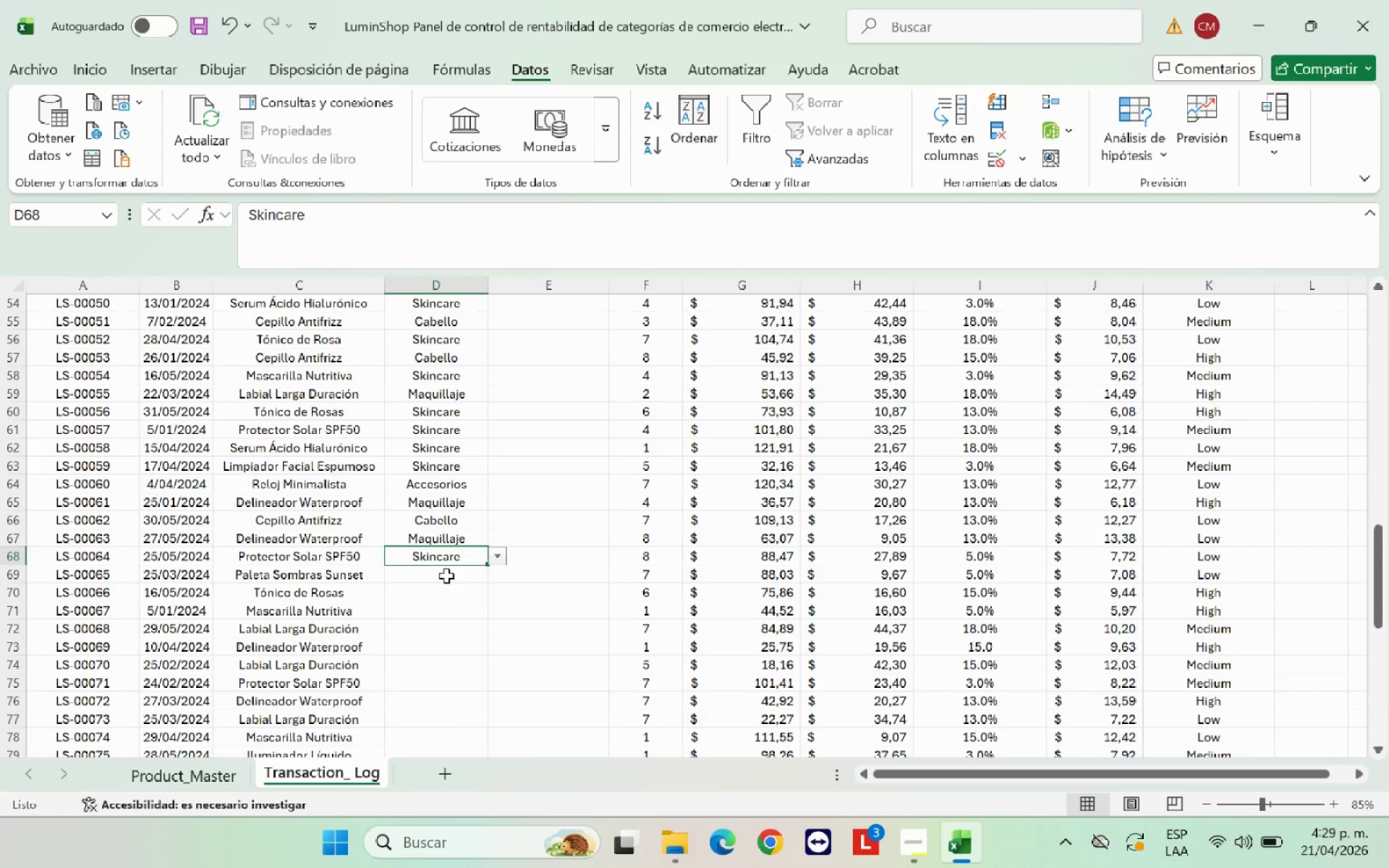 
triple_click([446, 576])
 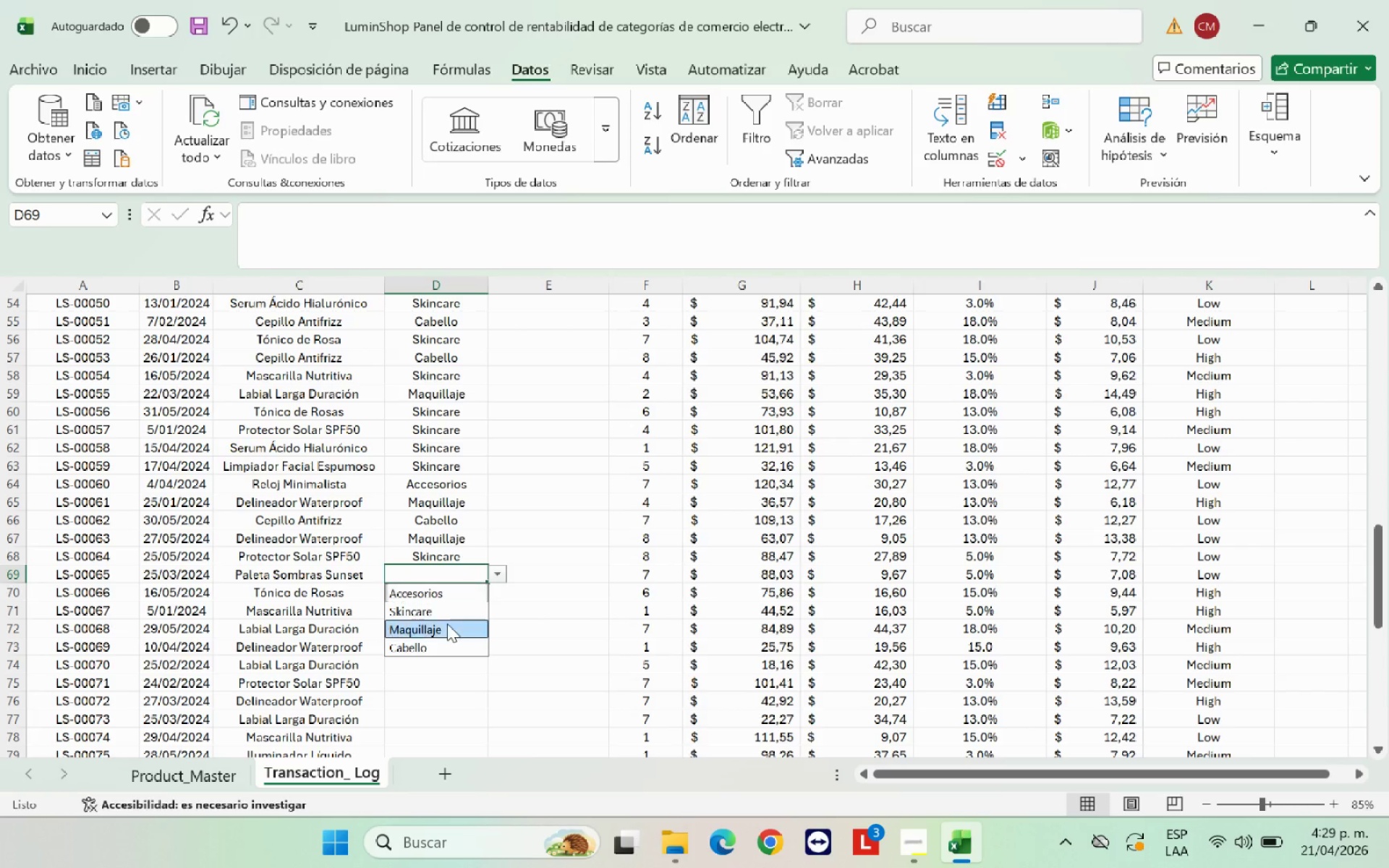 
double_click([449, 592])
 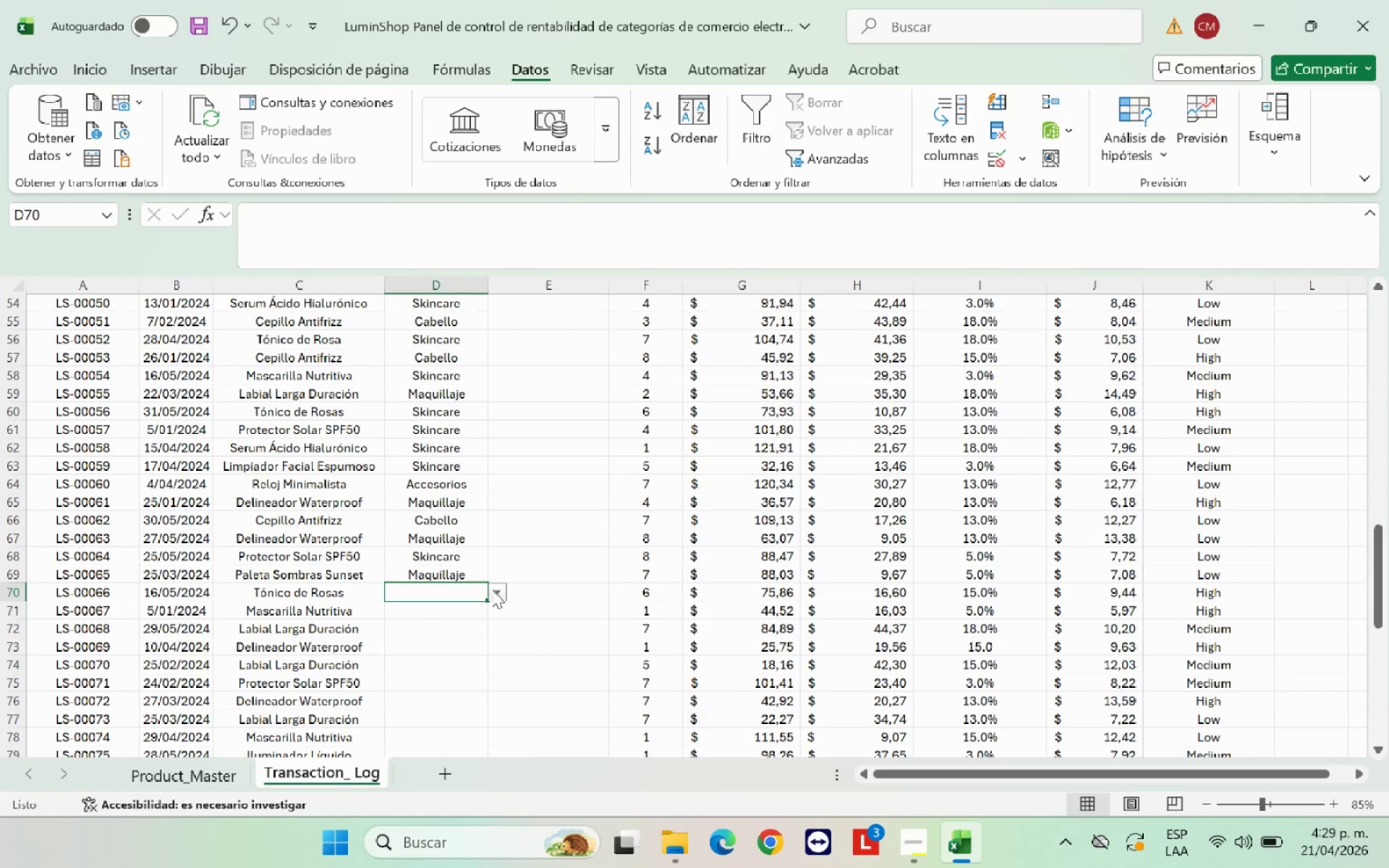 
left_click([492, 590])
 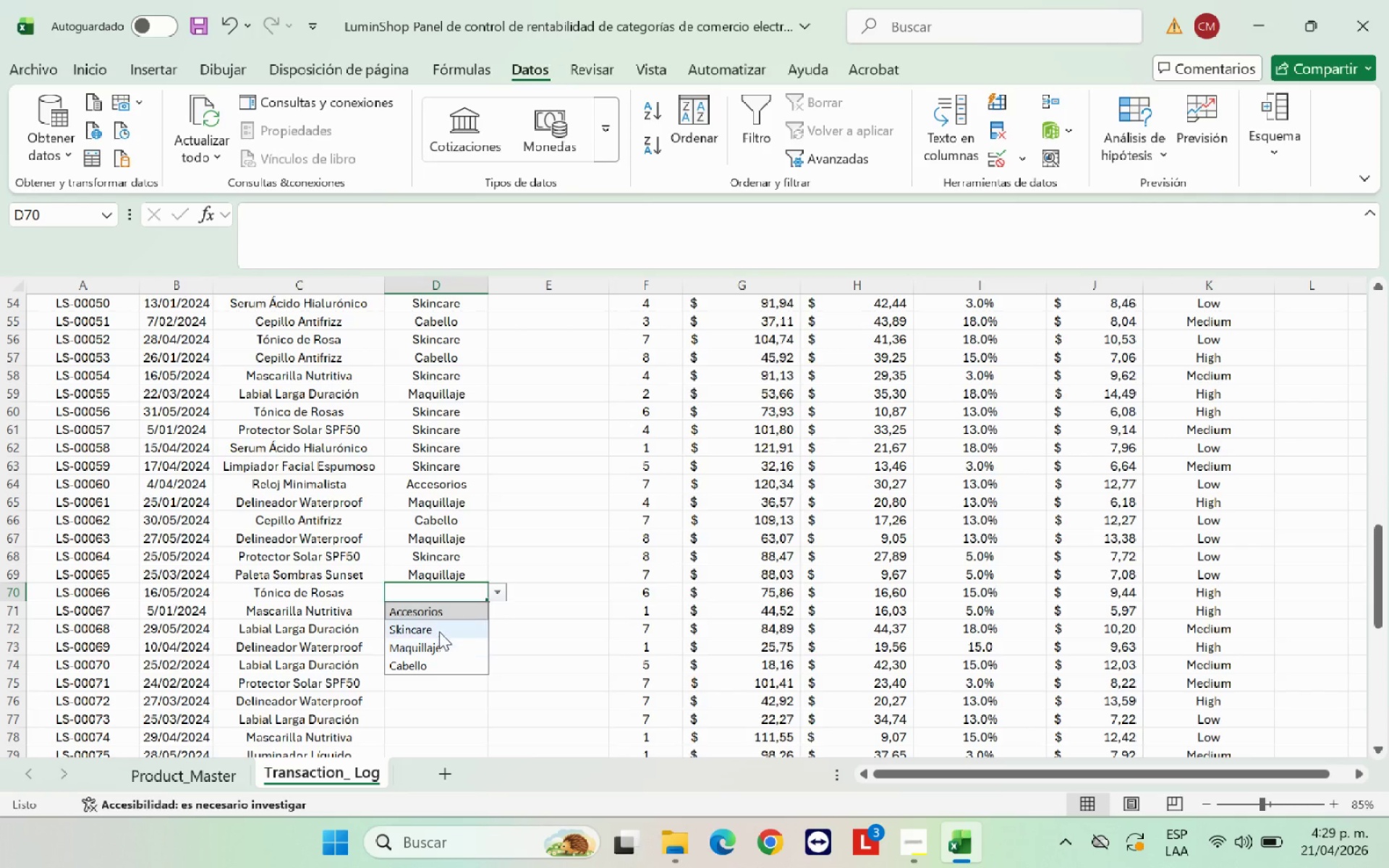 
left_click([439, 626])
 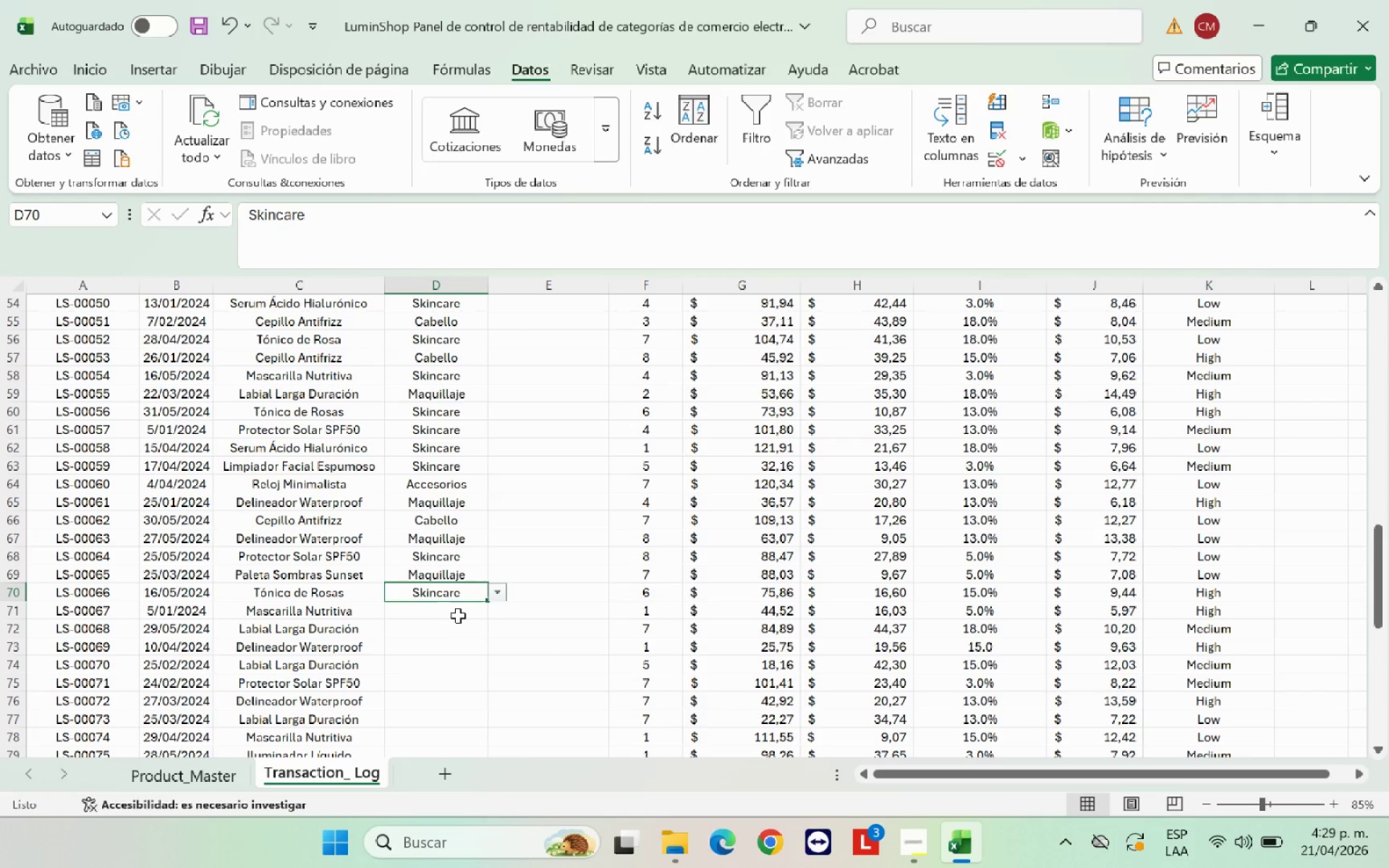 
left_click([462, 611])
 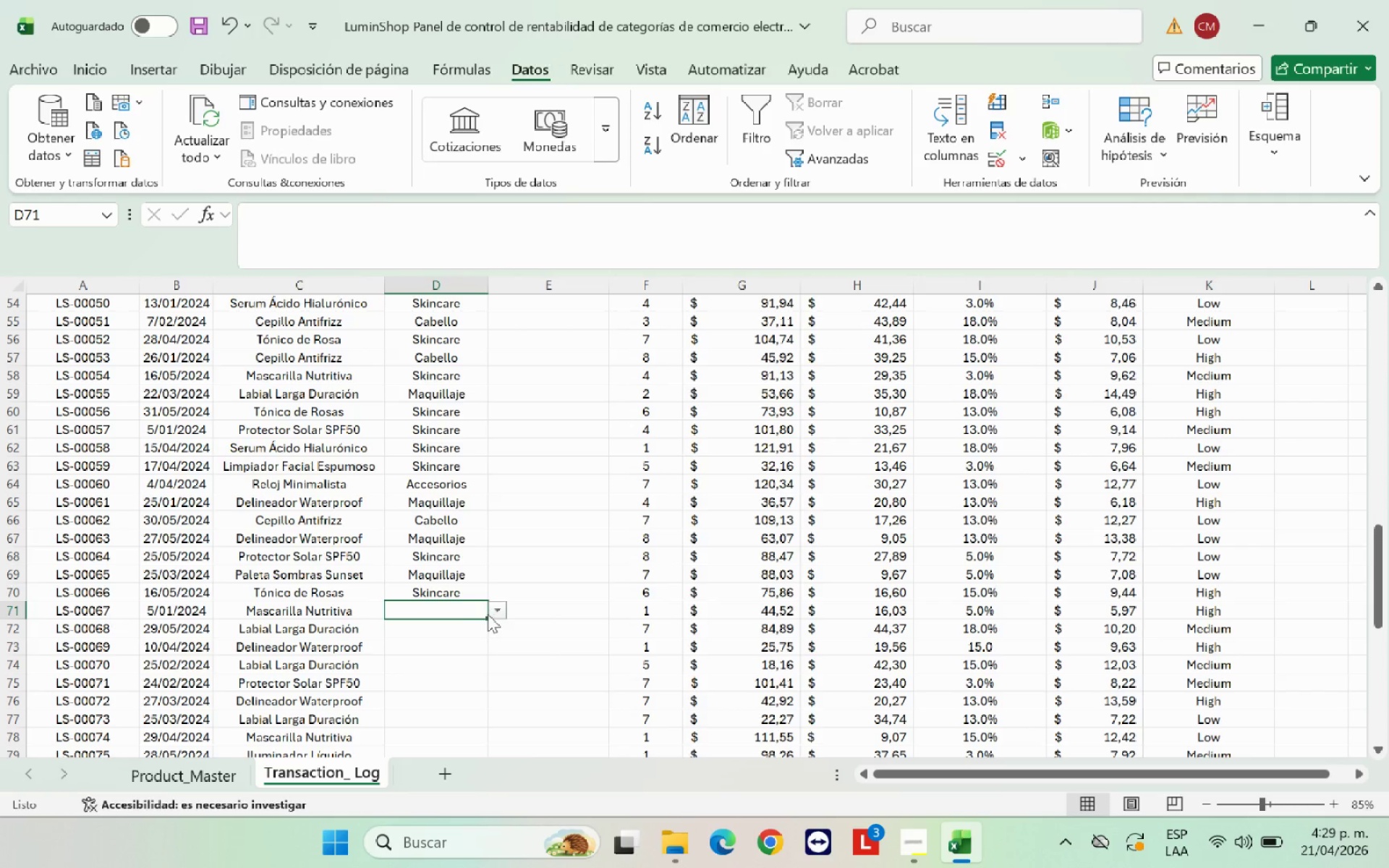 
left_click([493, 613])
 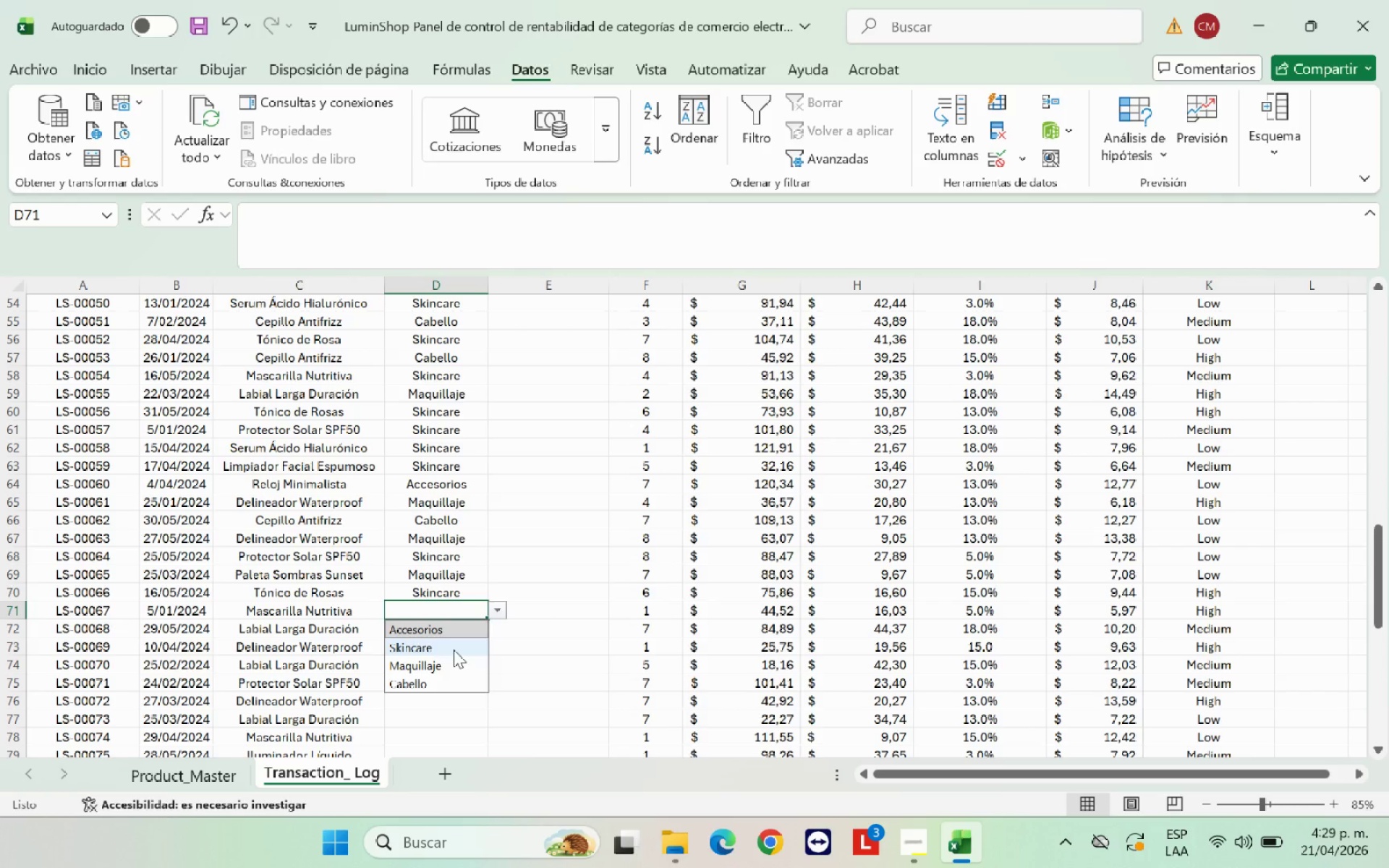 
left_click([453, 650])
 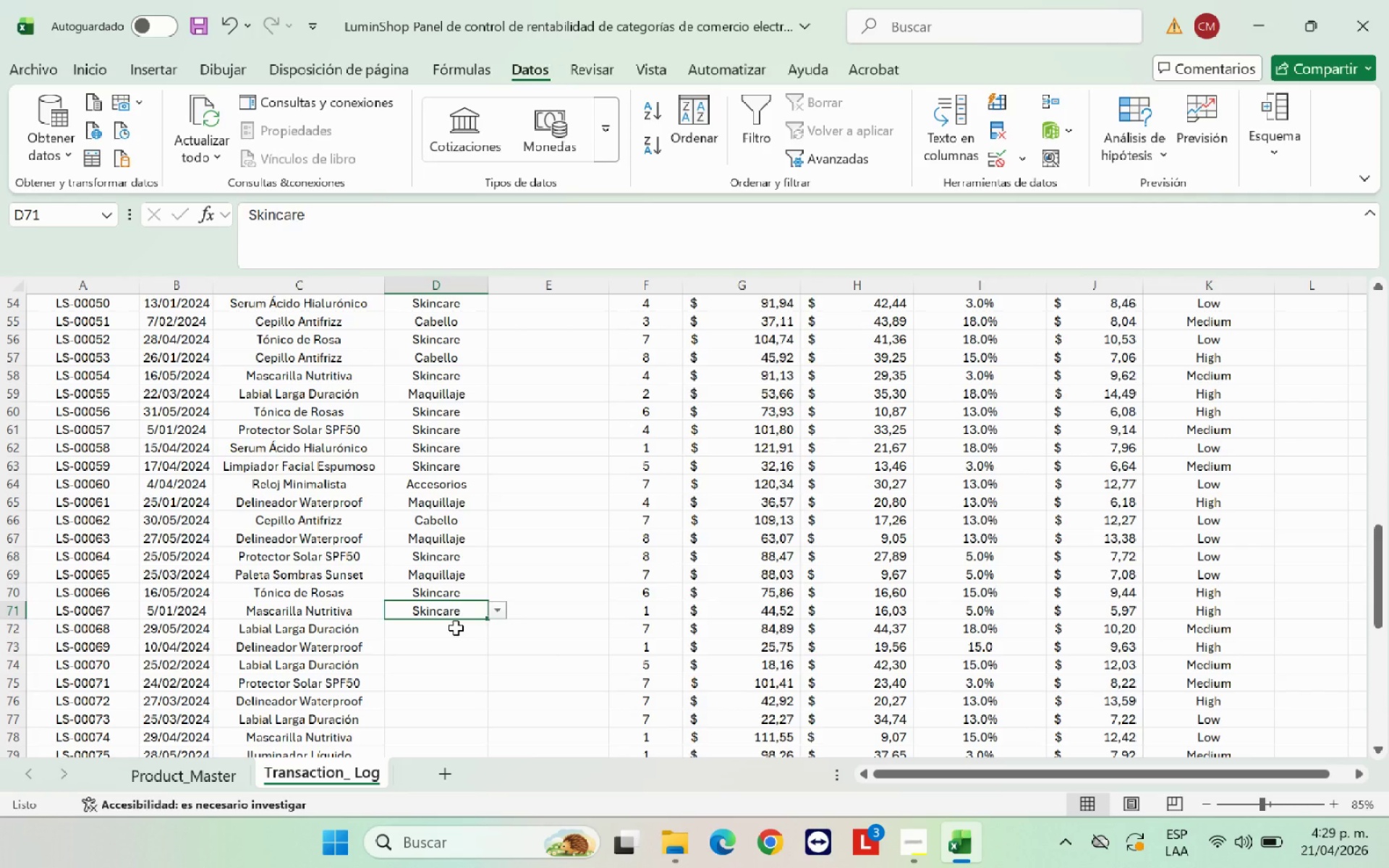 
left_click([456, 628])
 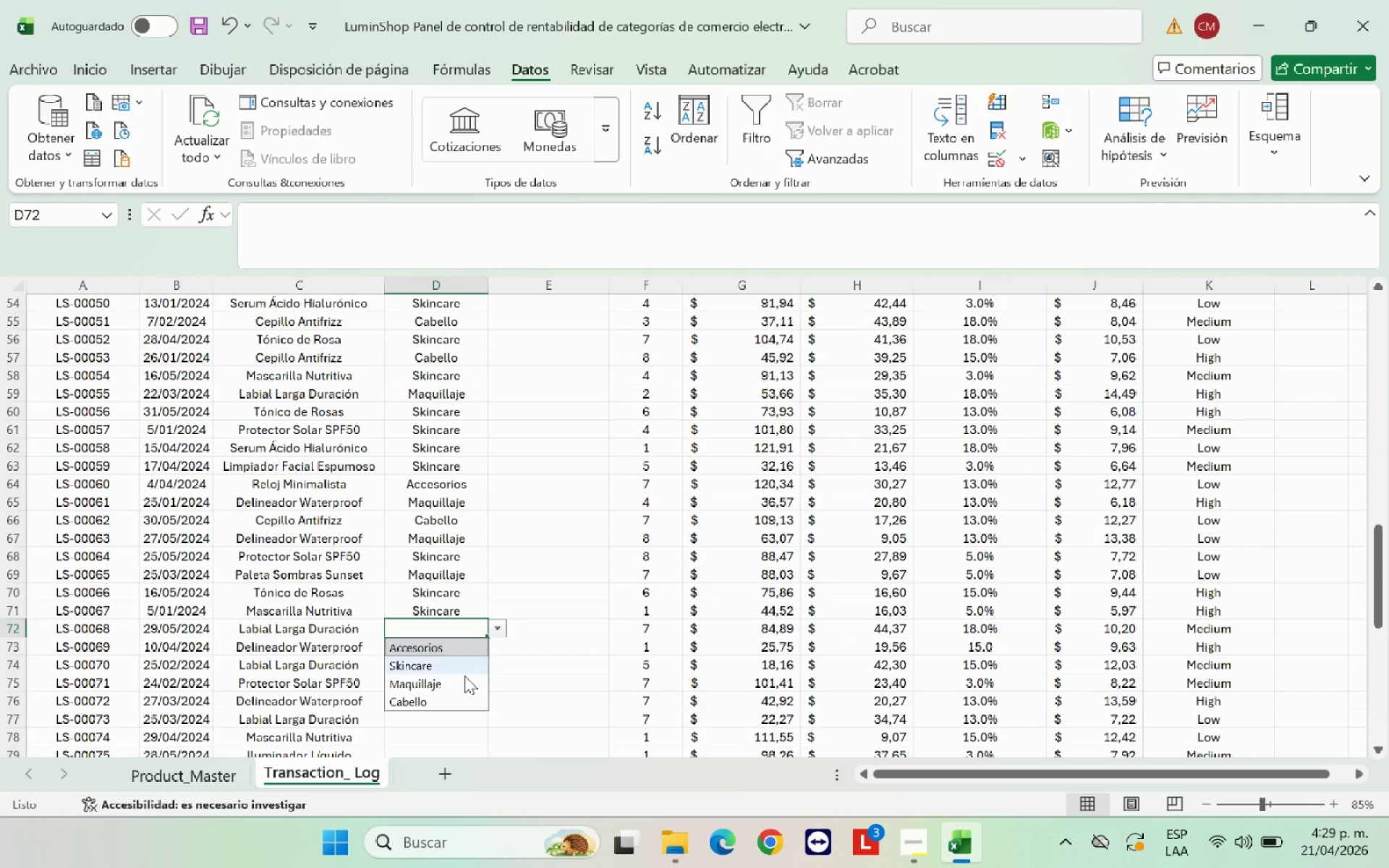 
double_click([464, 676])
 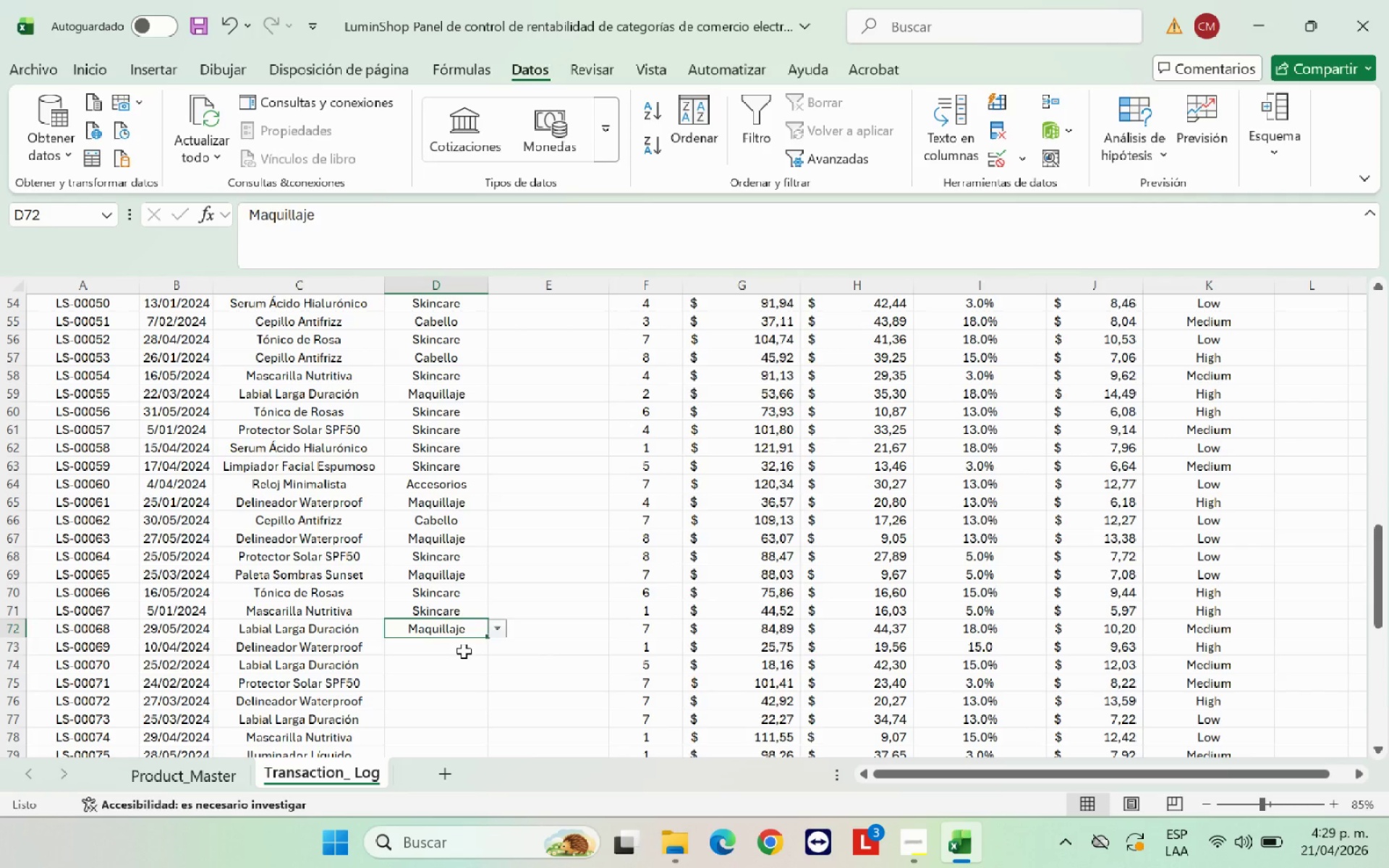 
triple_click([464, 651])
 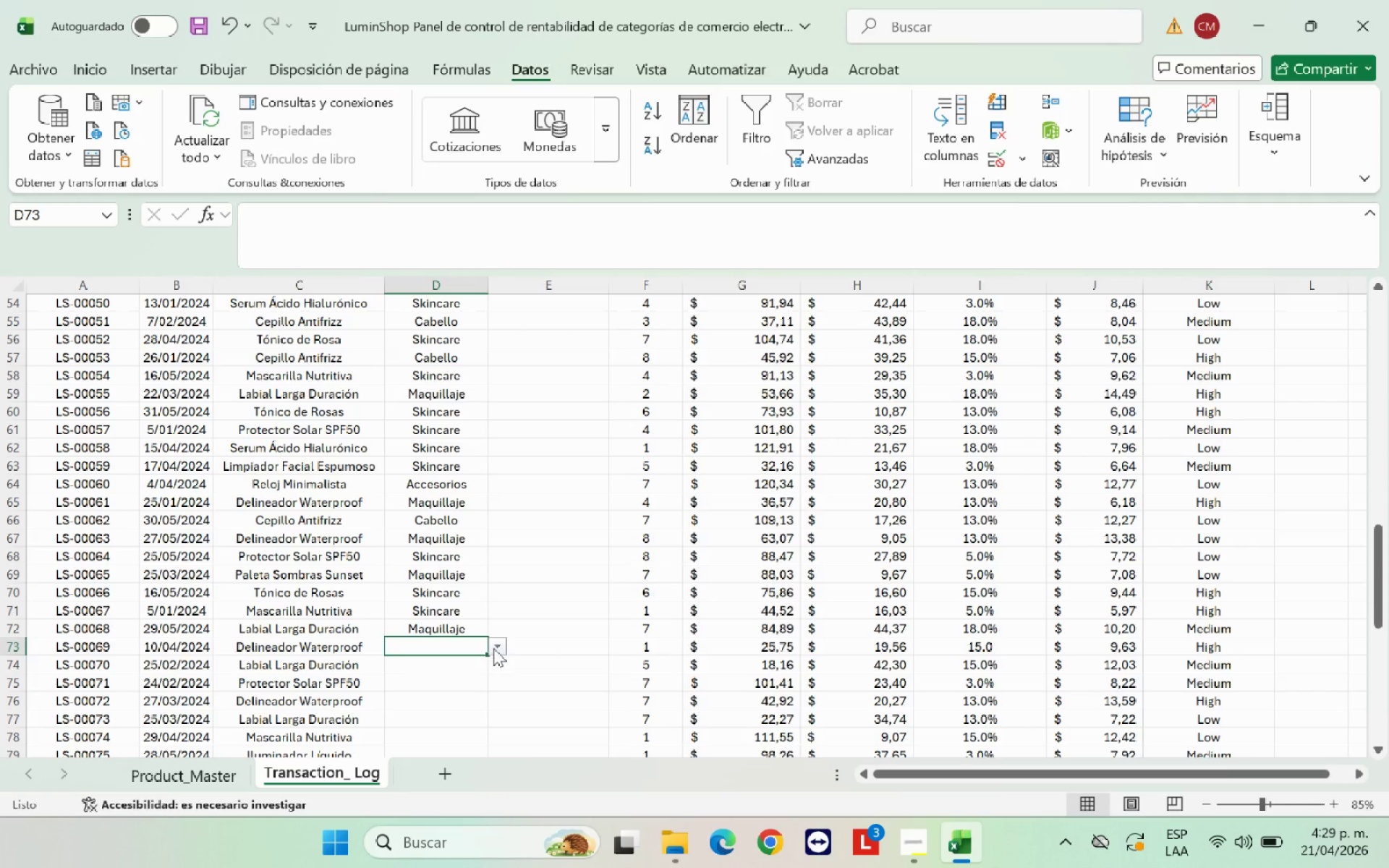 
left_click([494, 646])
 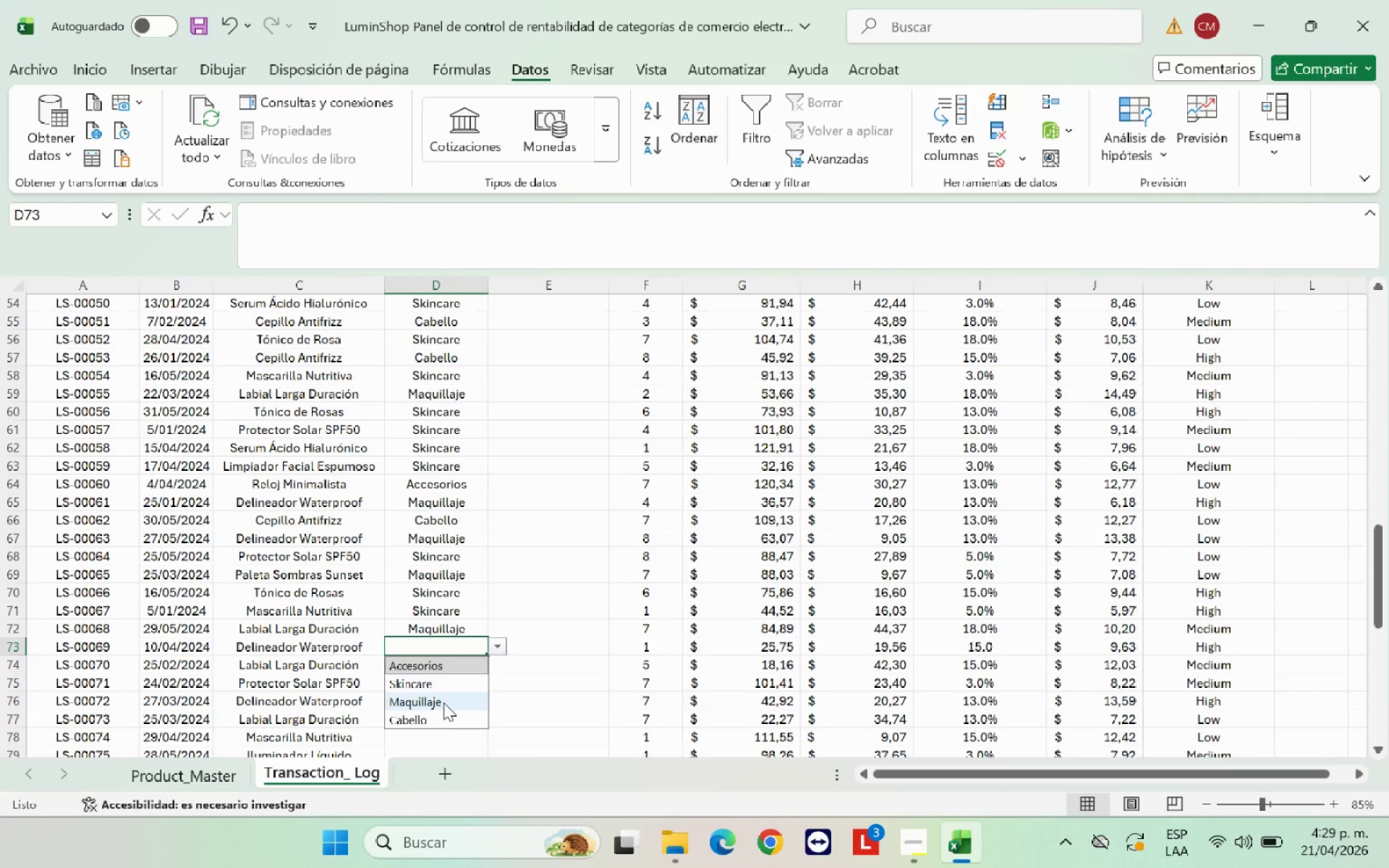 
left_click([443, 702])
 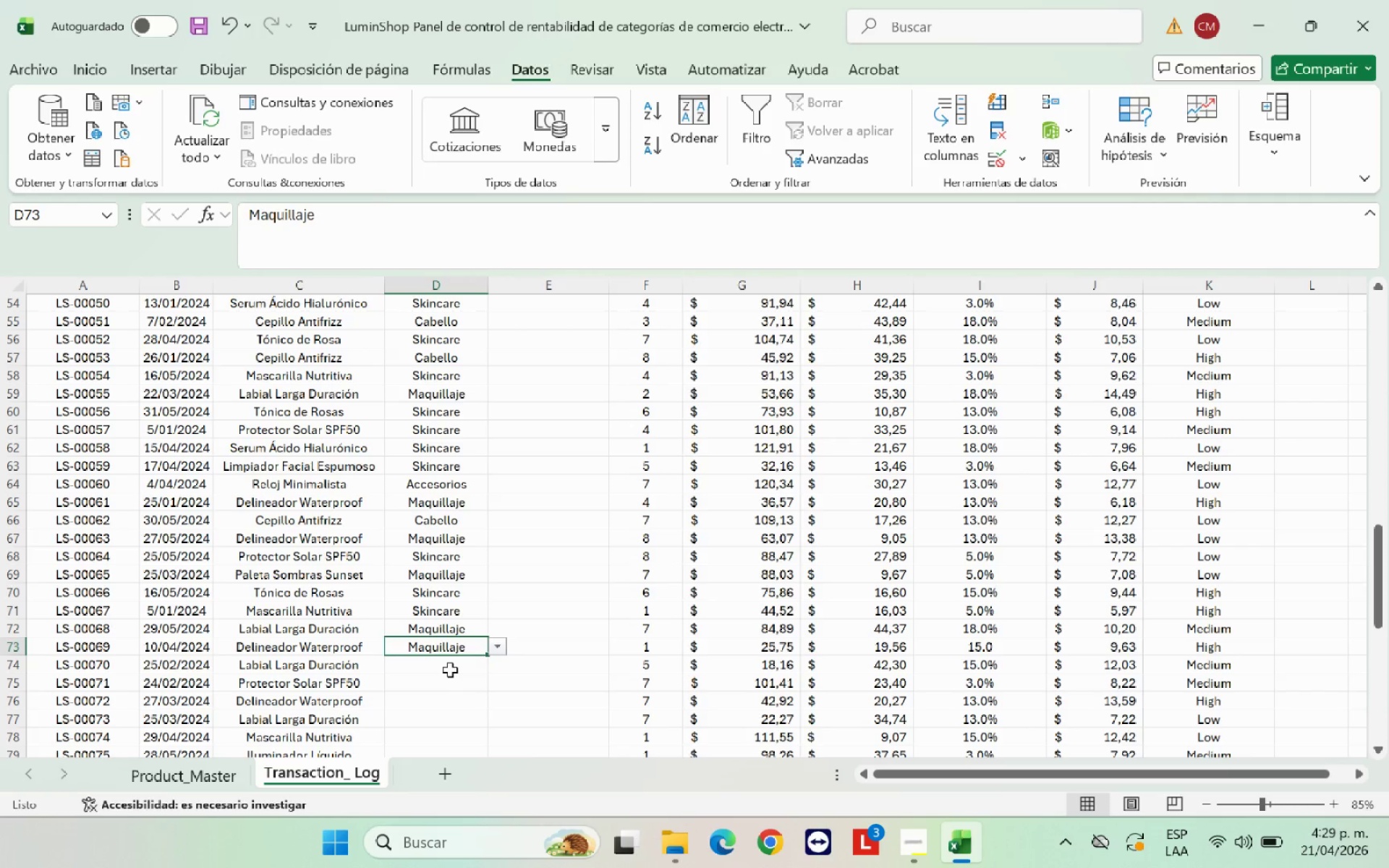 
left_click([451, 669])
 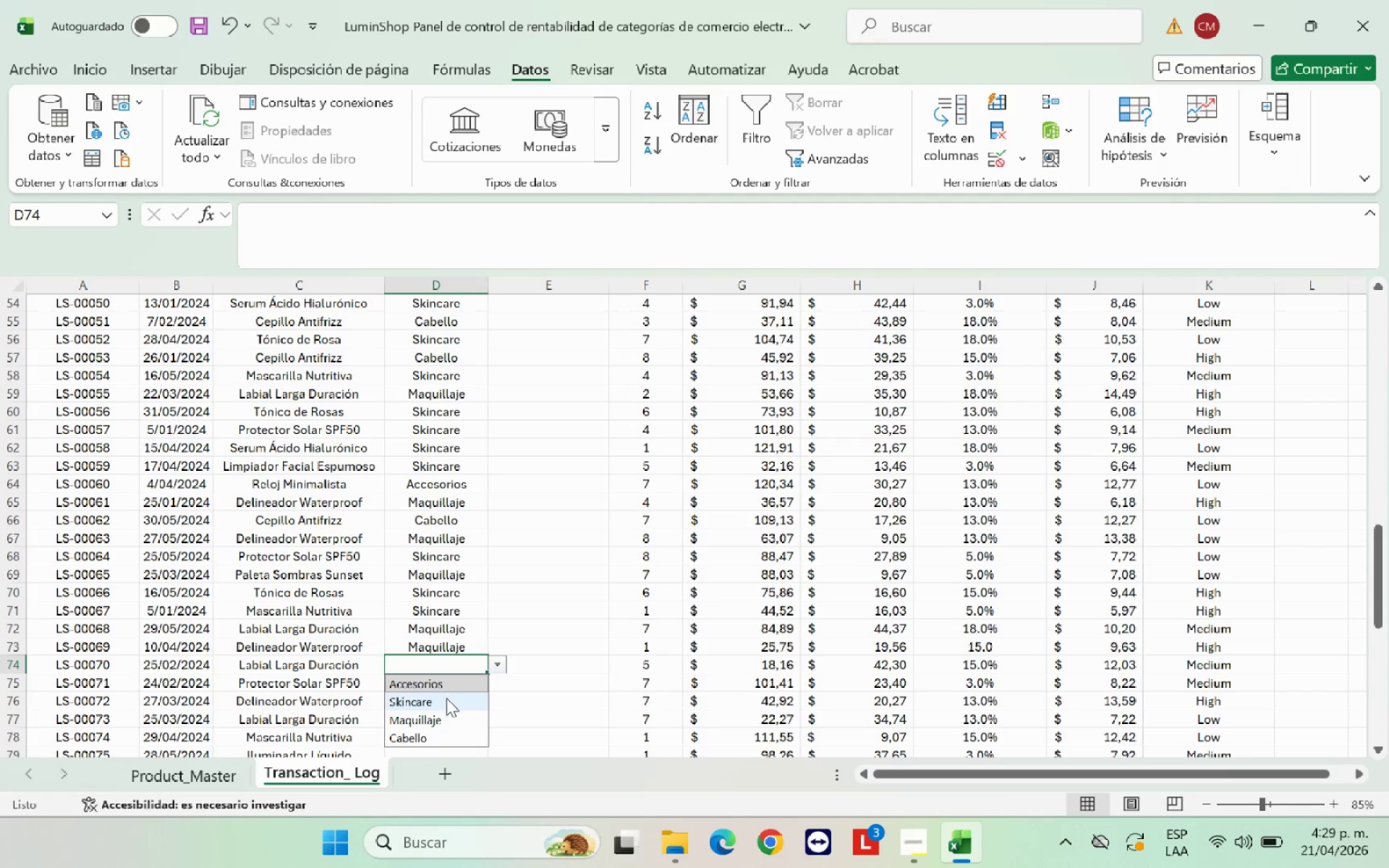 
left_click([437, 720])
 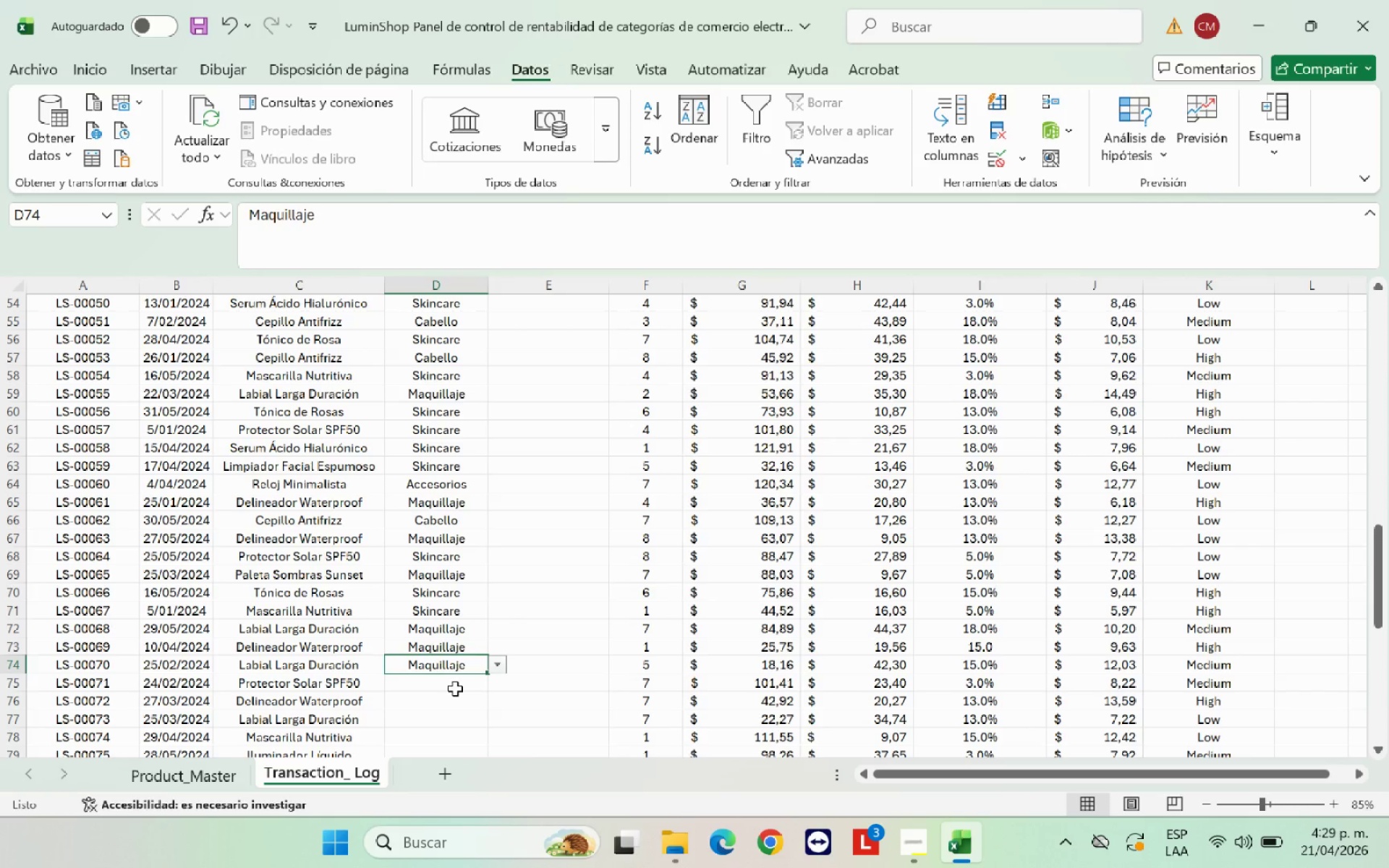 
left_click([455, 689])
 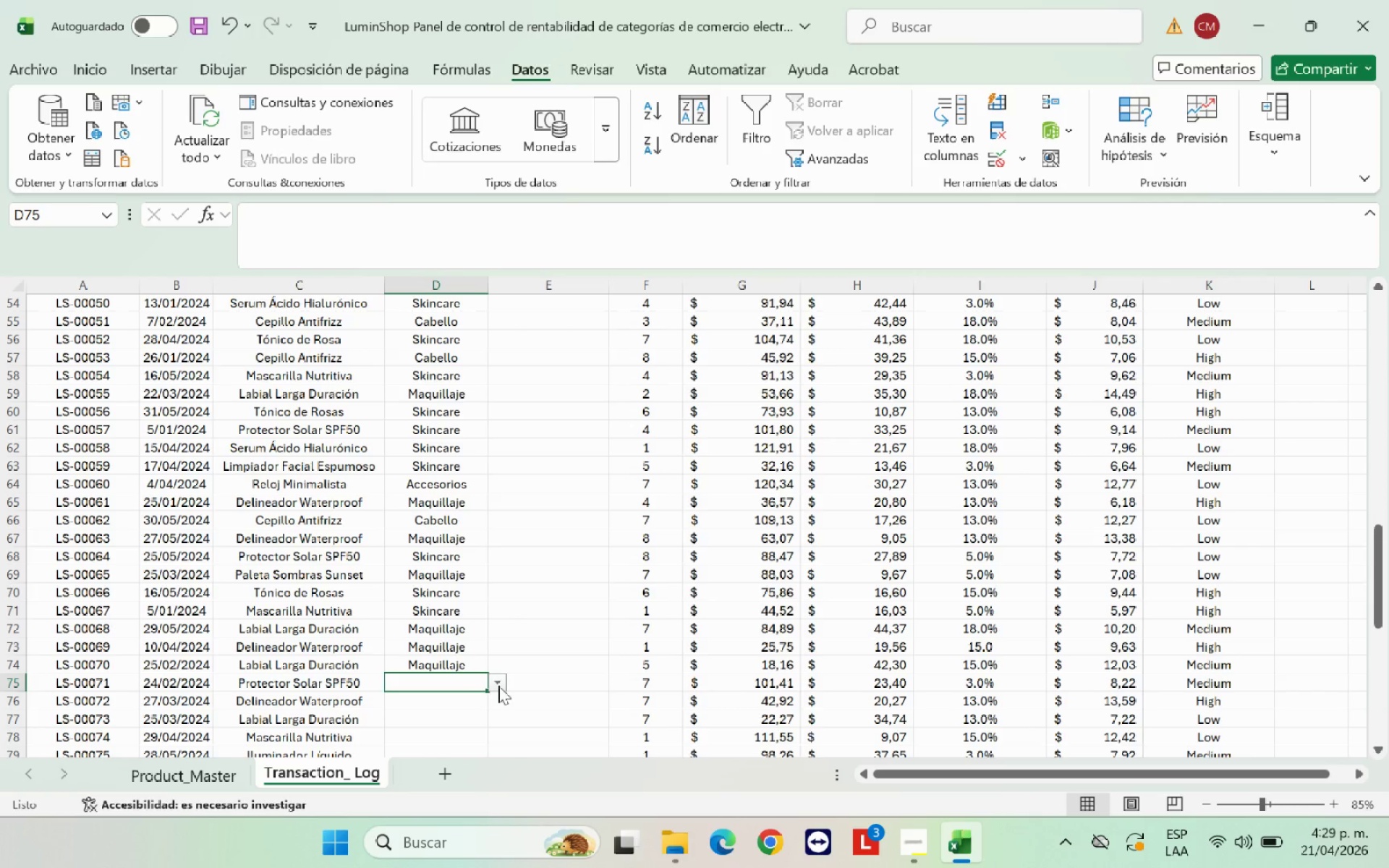 
left_click([493, 681])
 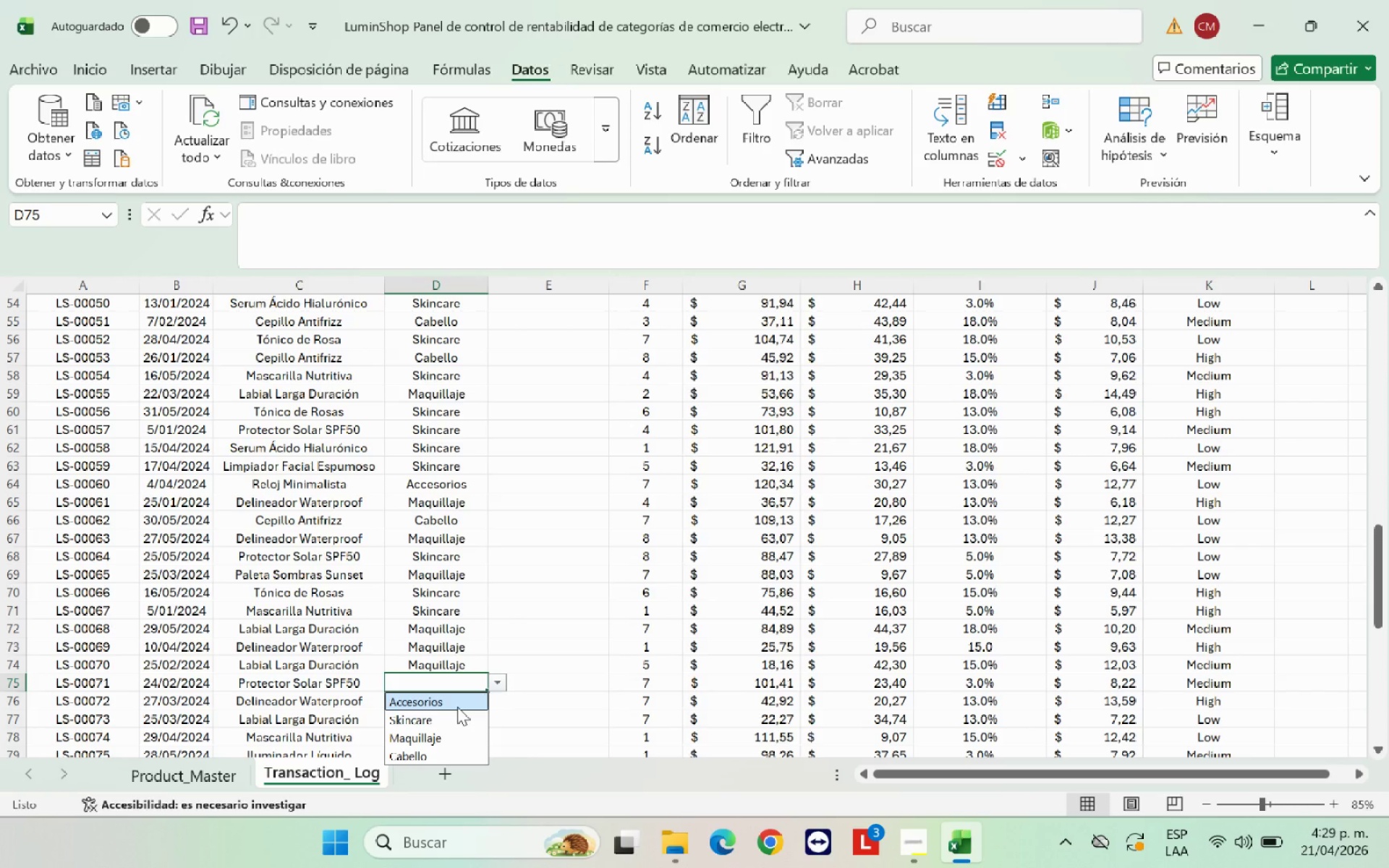 
left_click([539, 681])
 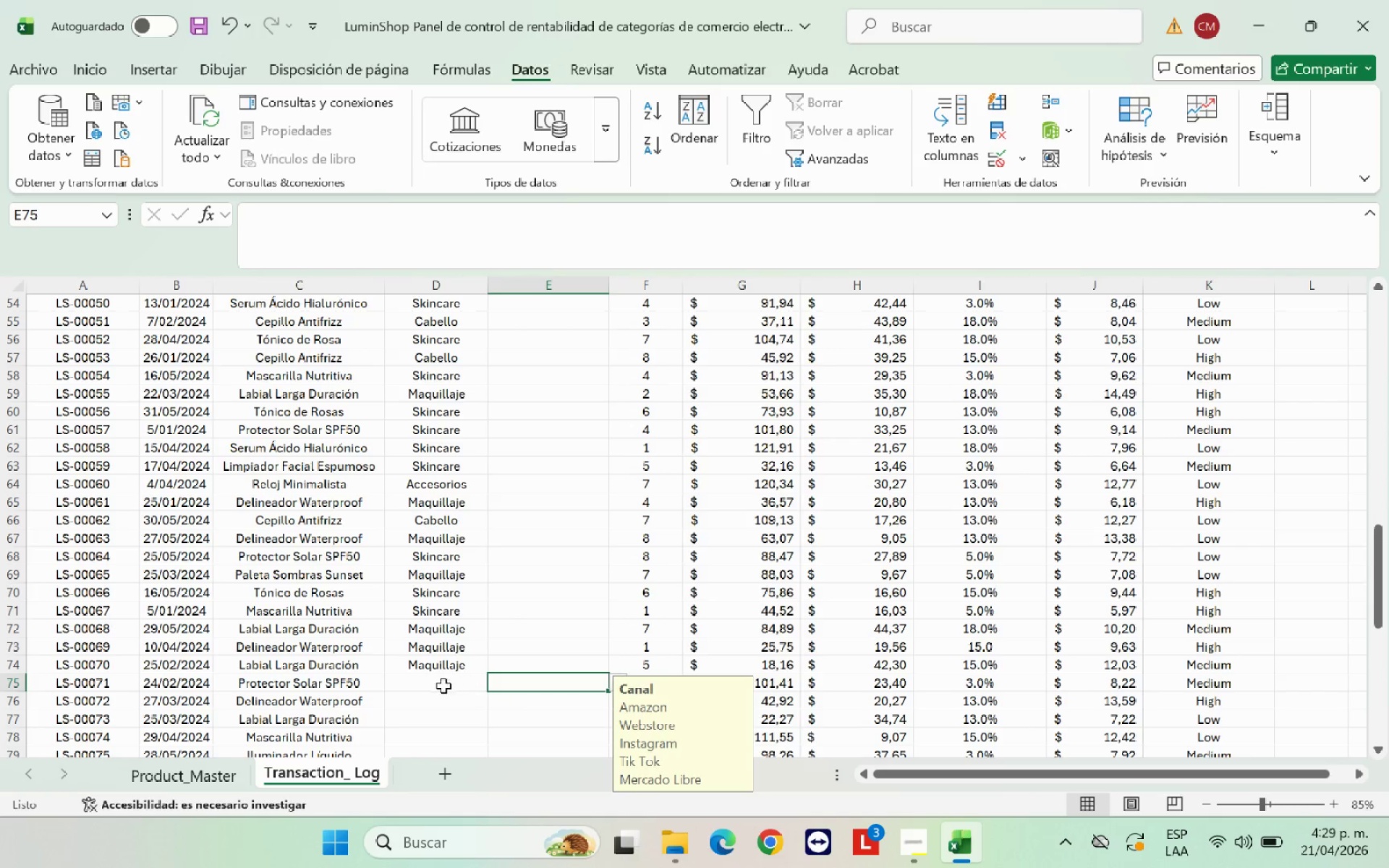 
left_click([443, 686])
 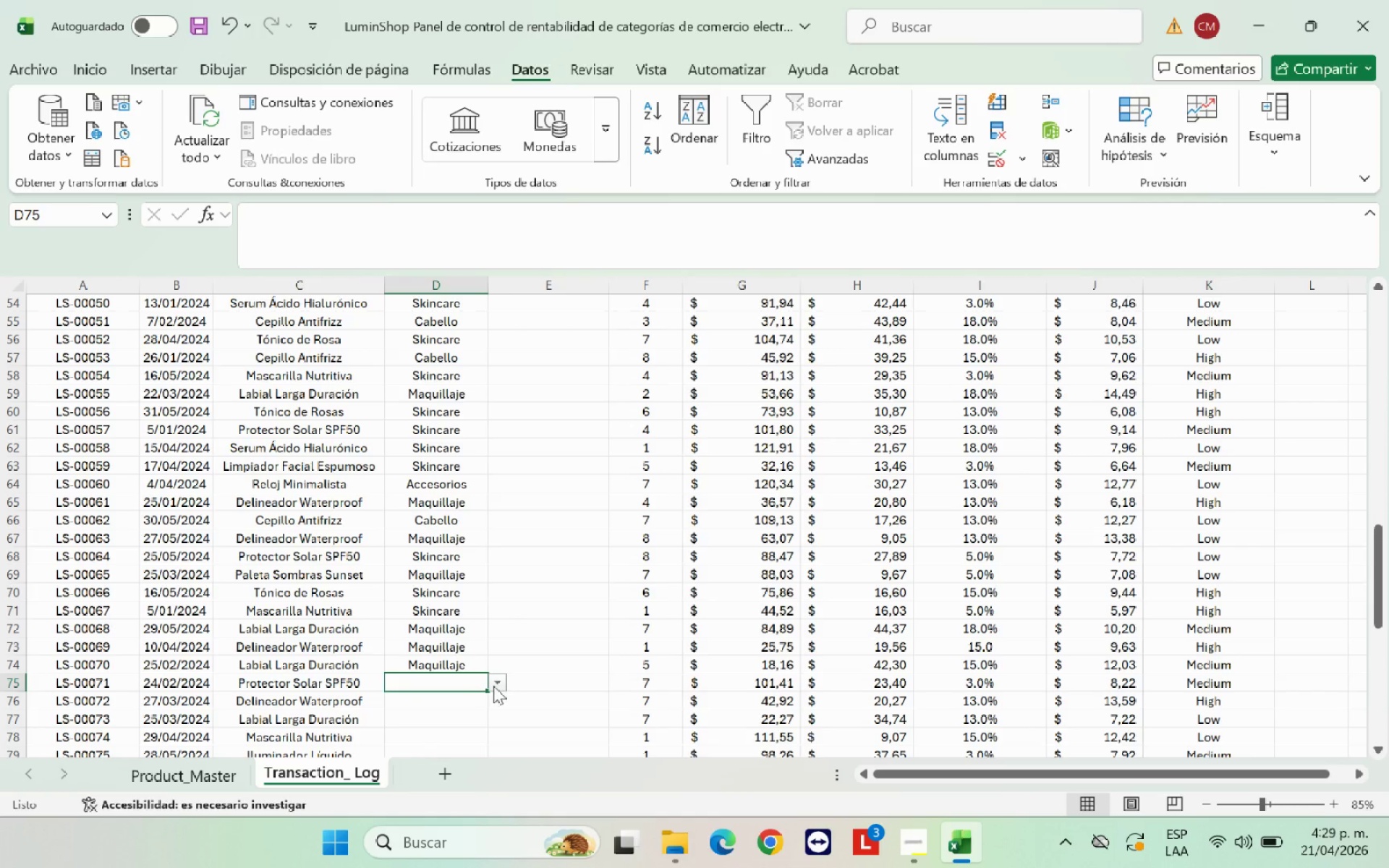 
left_click([493, 686])
 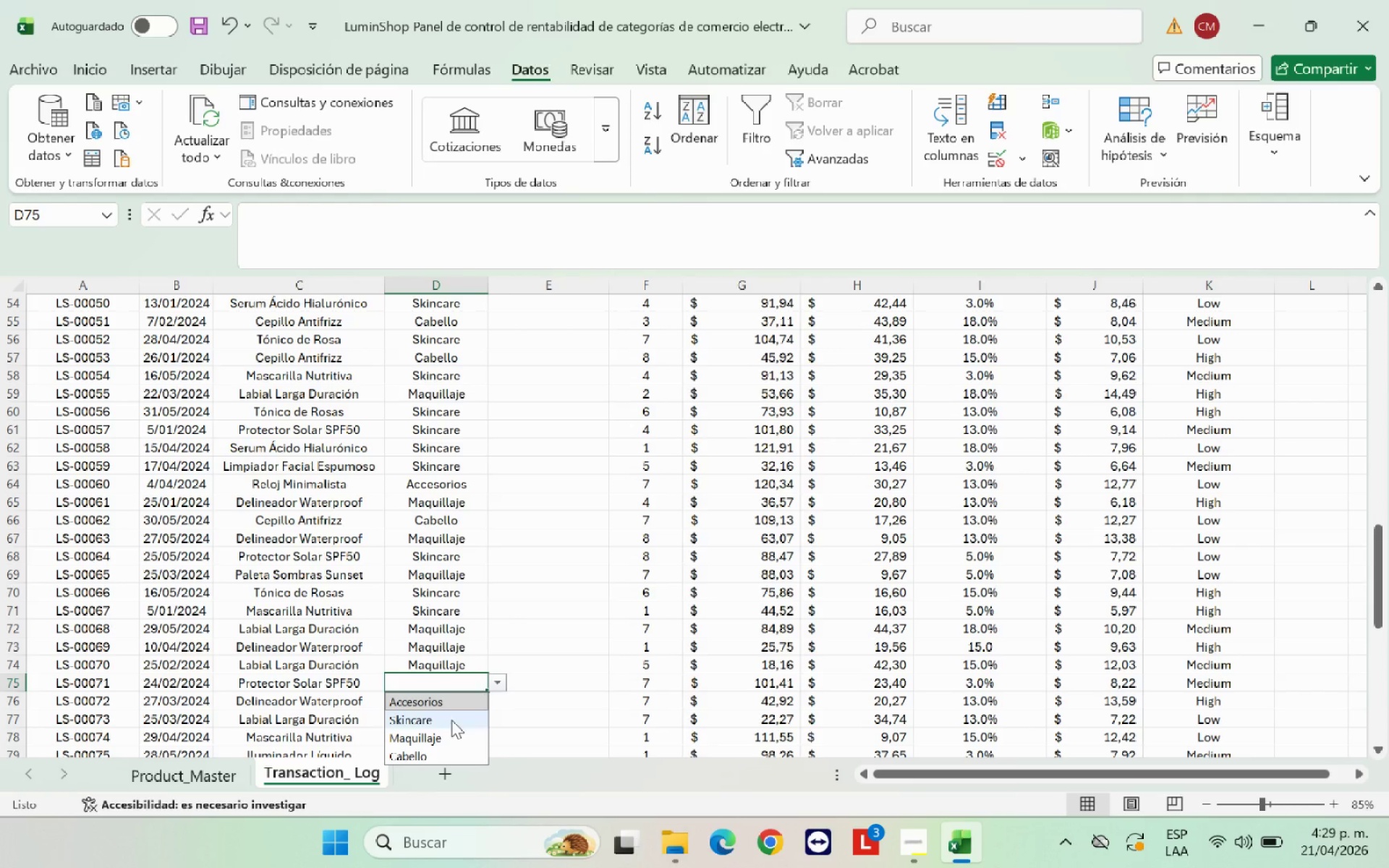 
left_click([451, 720])
 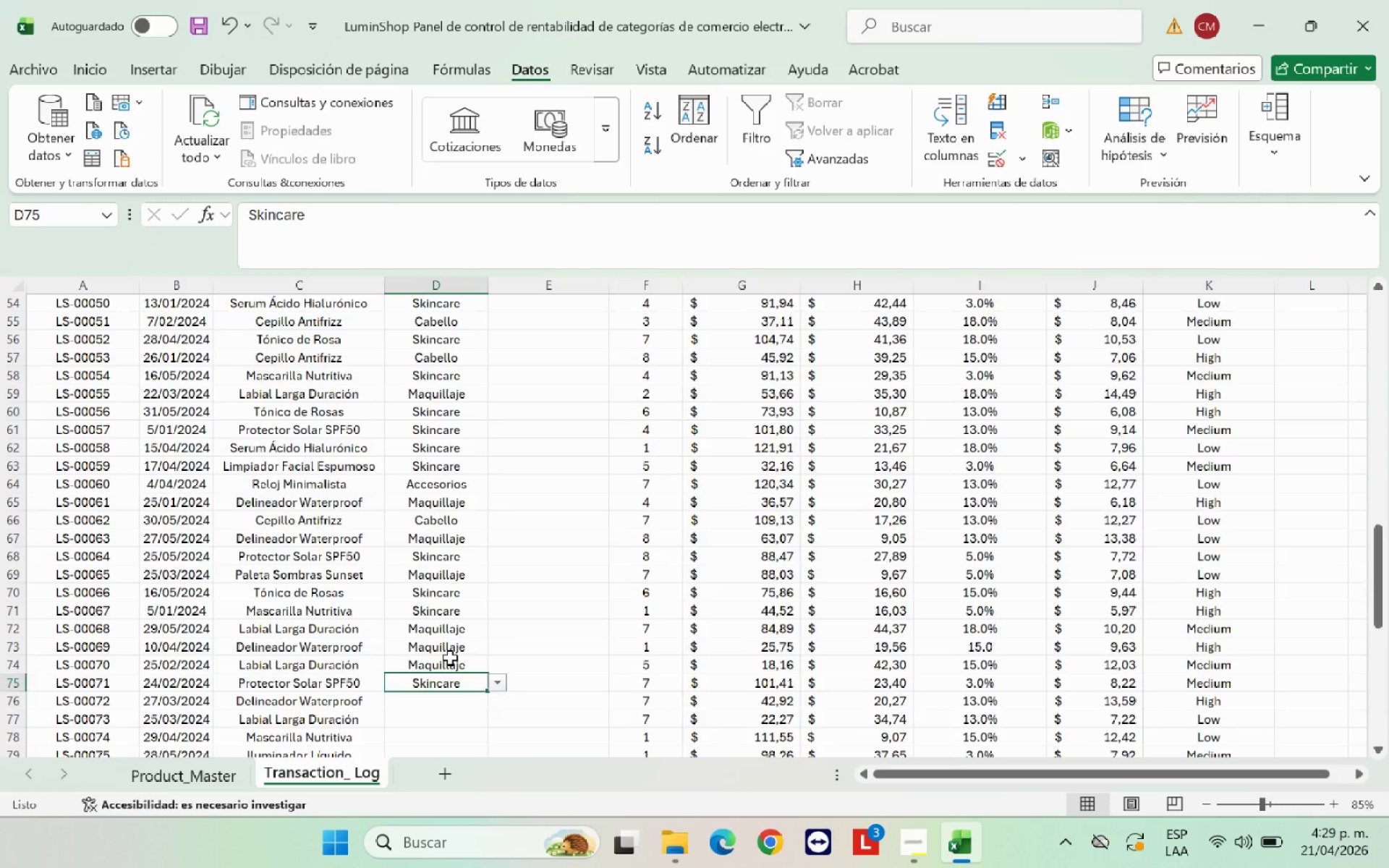 
scroll: coordinate [439, 506], scroll_direction: down, amount: 6.0
 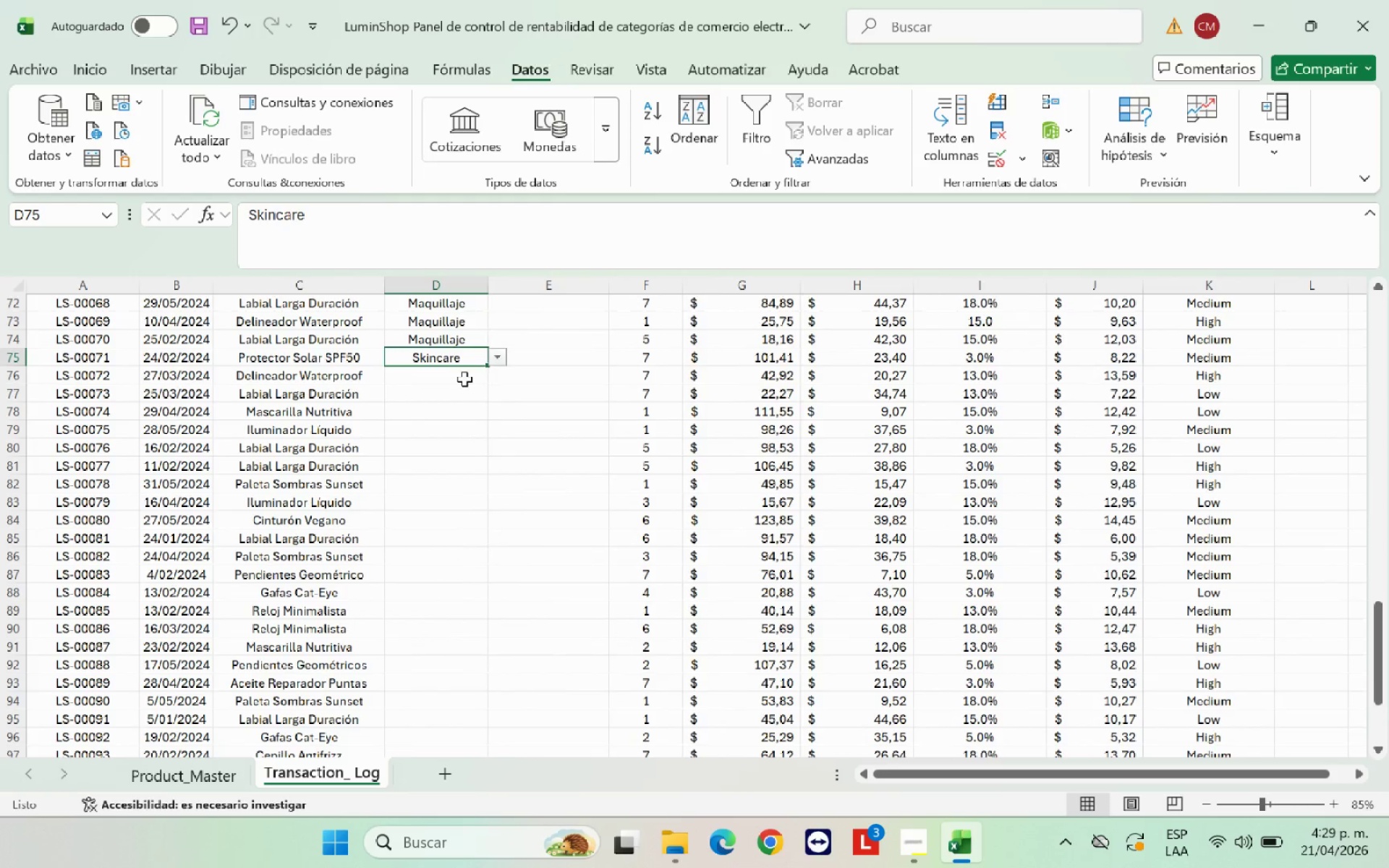 
left_click([464, 373])
 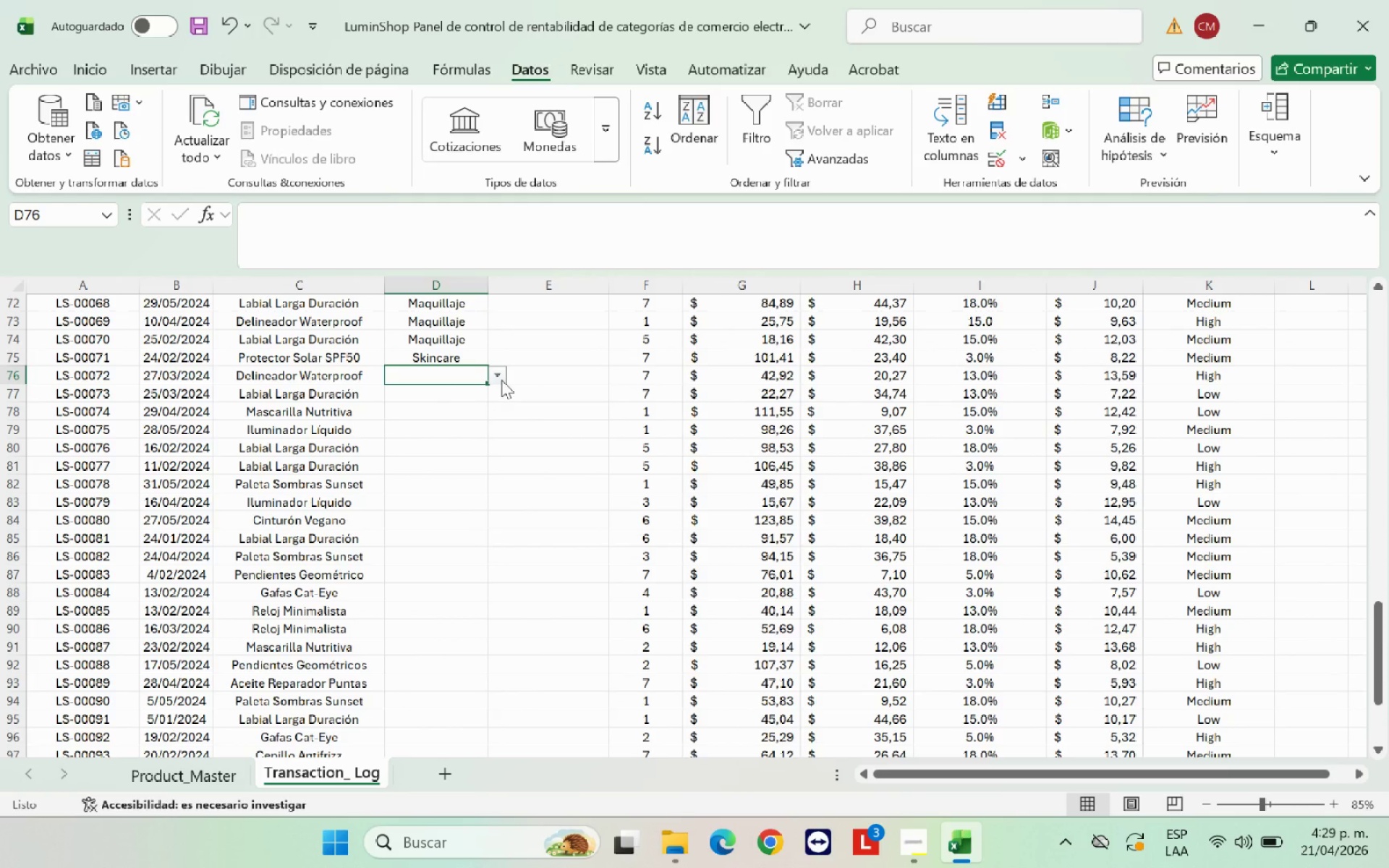 
left_click([501, 379])
 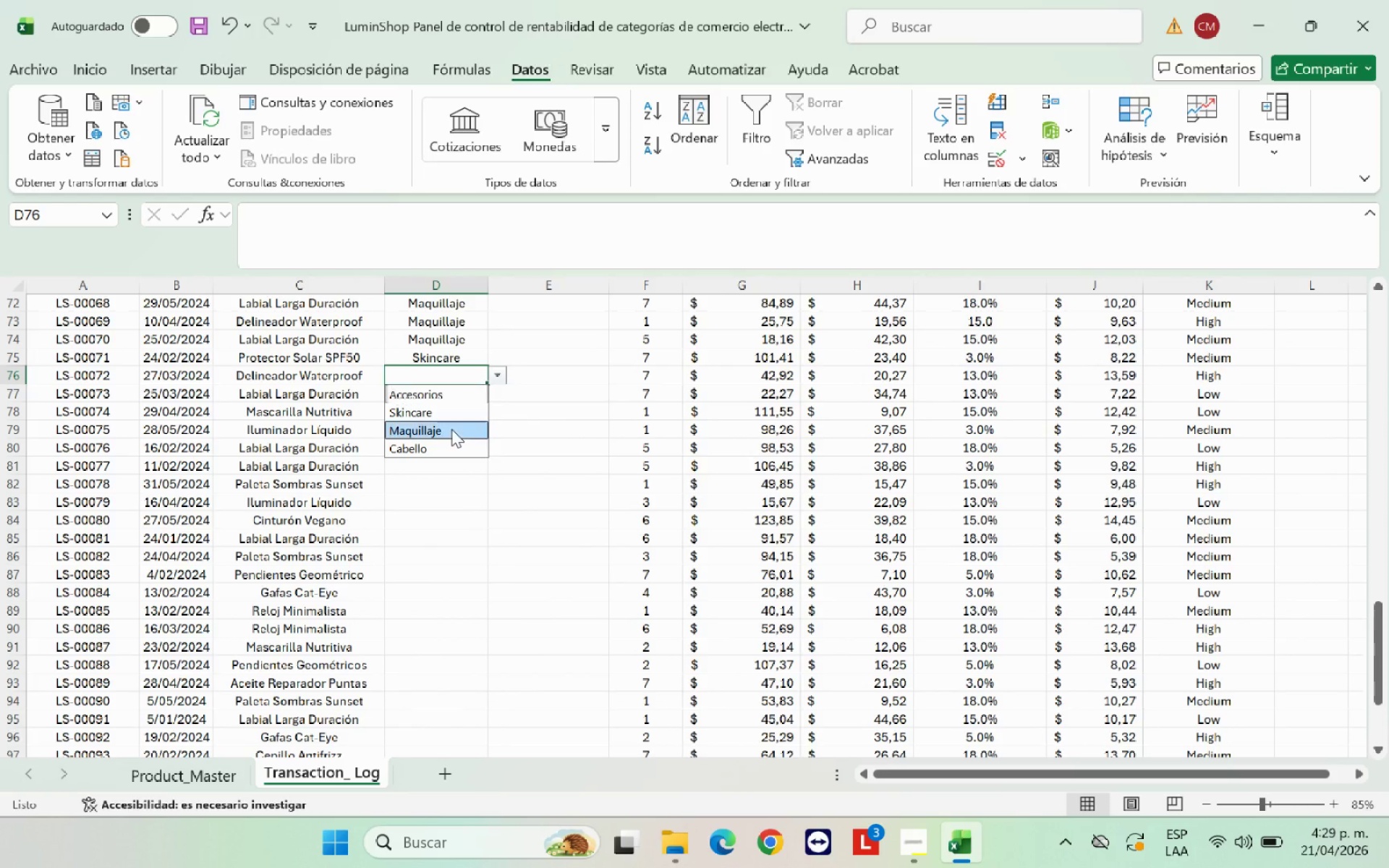 
double_click([458, 391])
 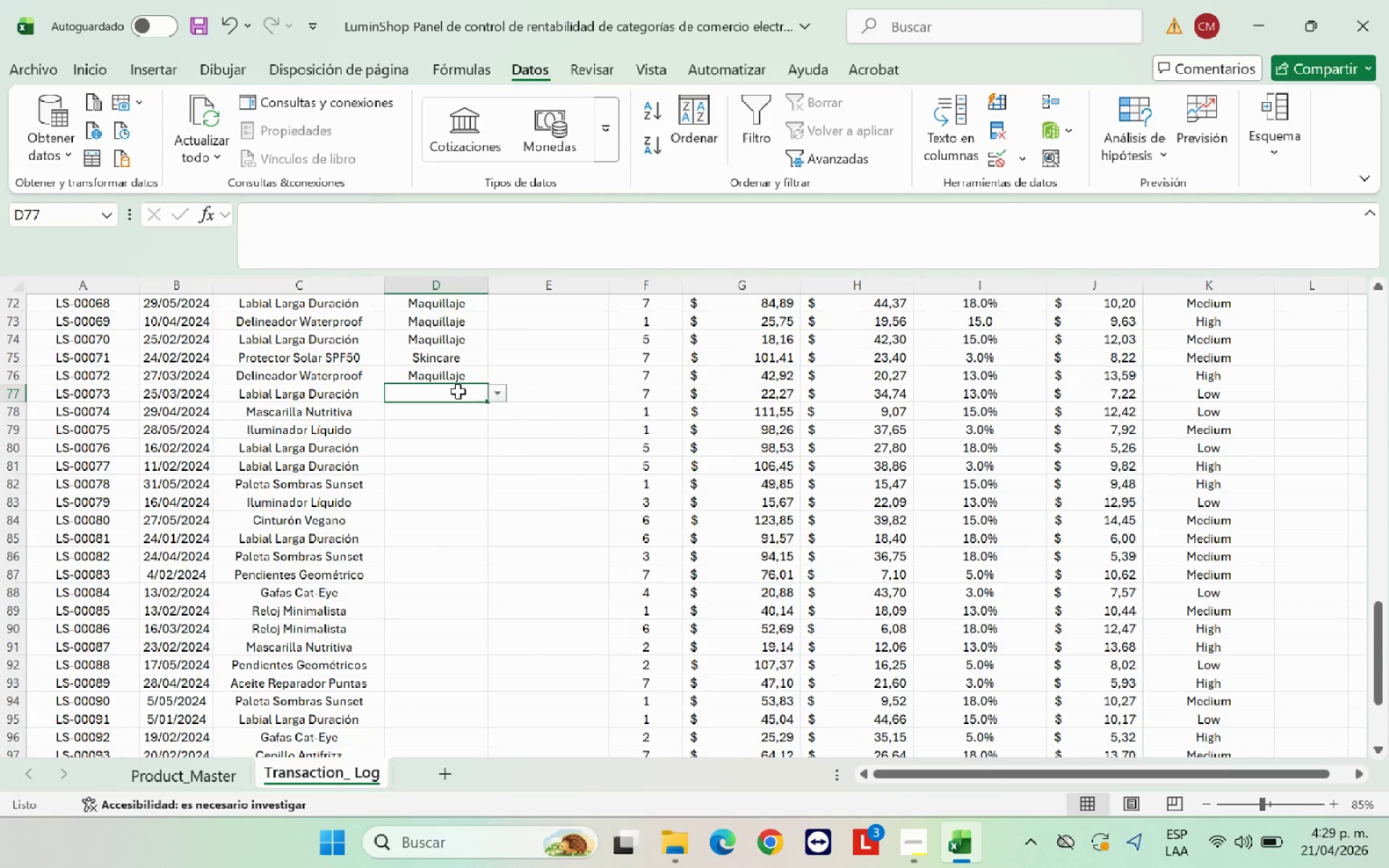 
left_click([501, 387])
 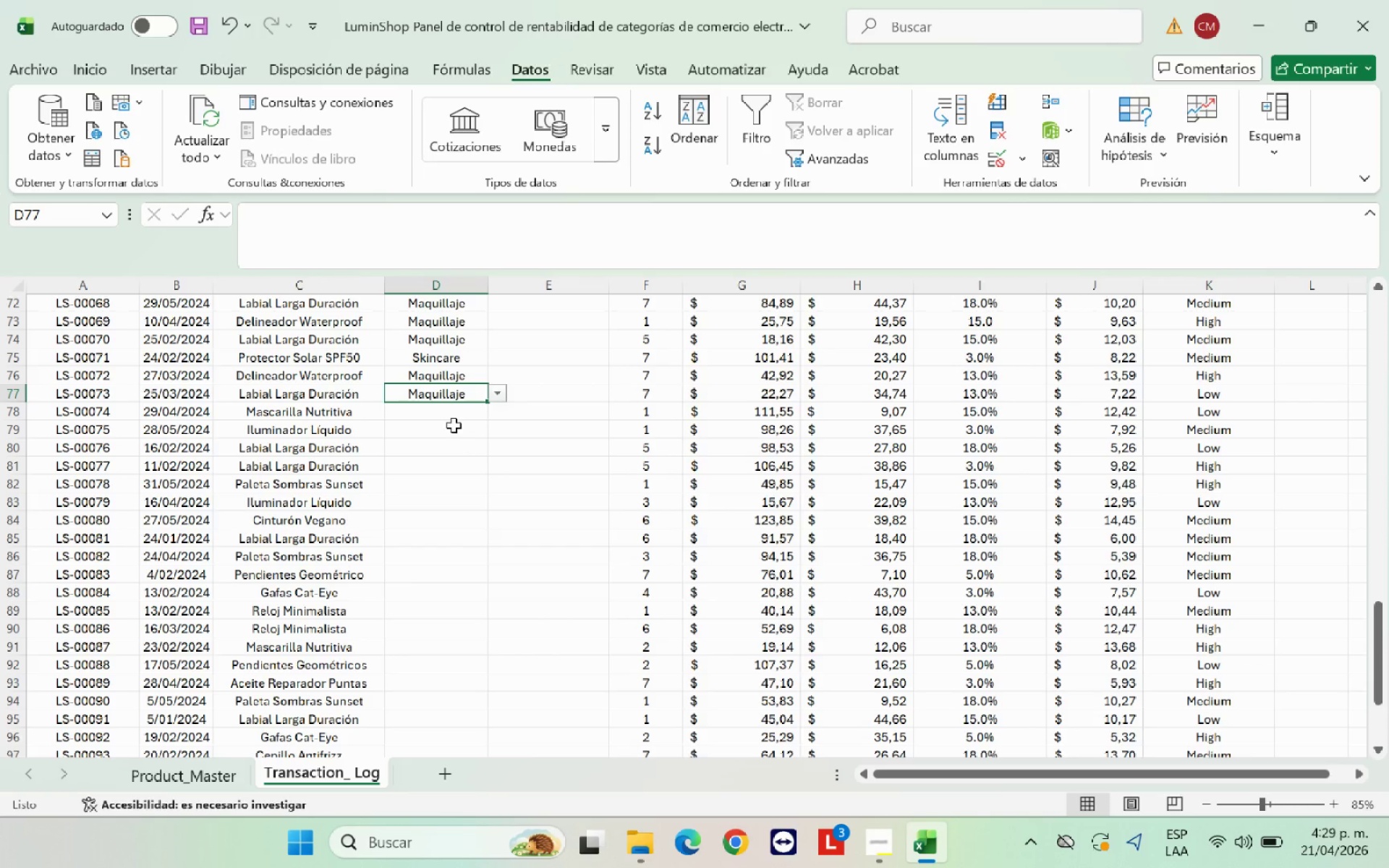 
double_click([454, 417])
 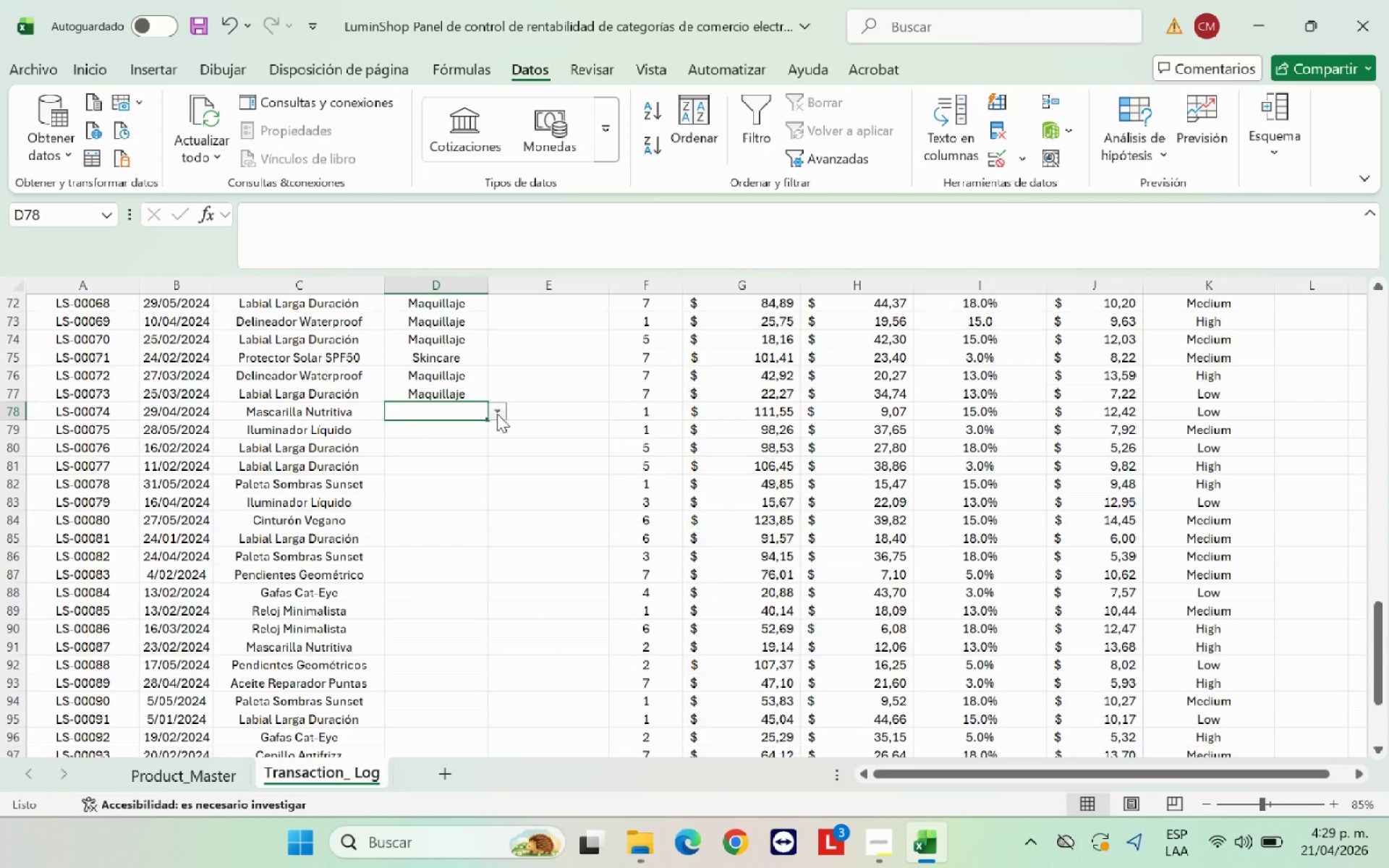 
left_click([497, 414])
 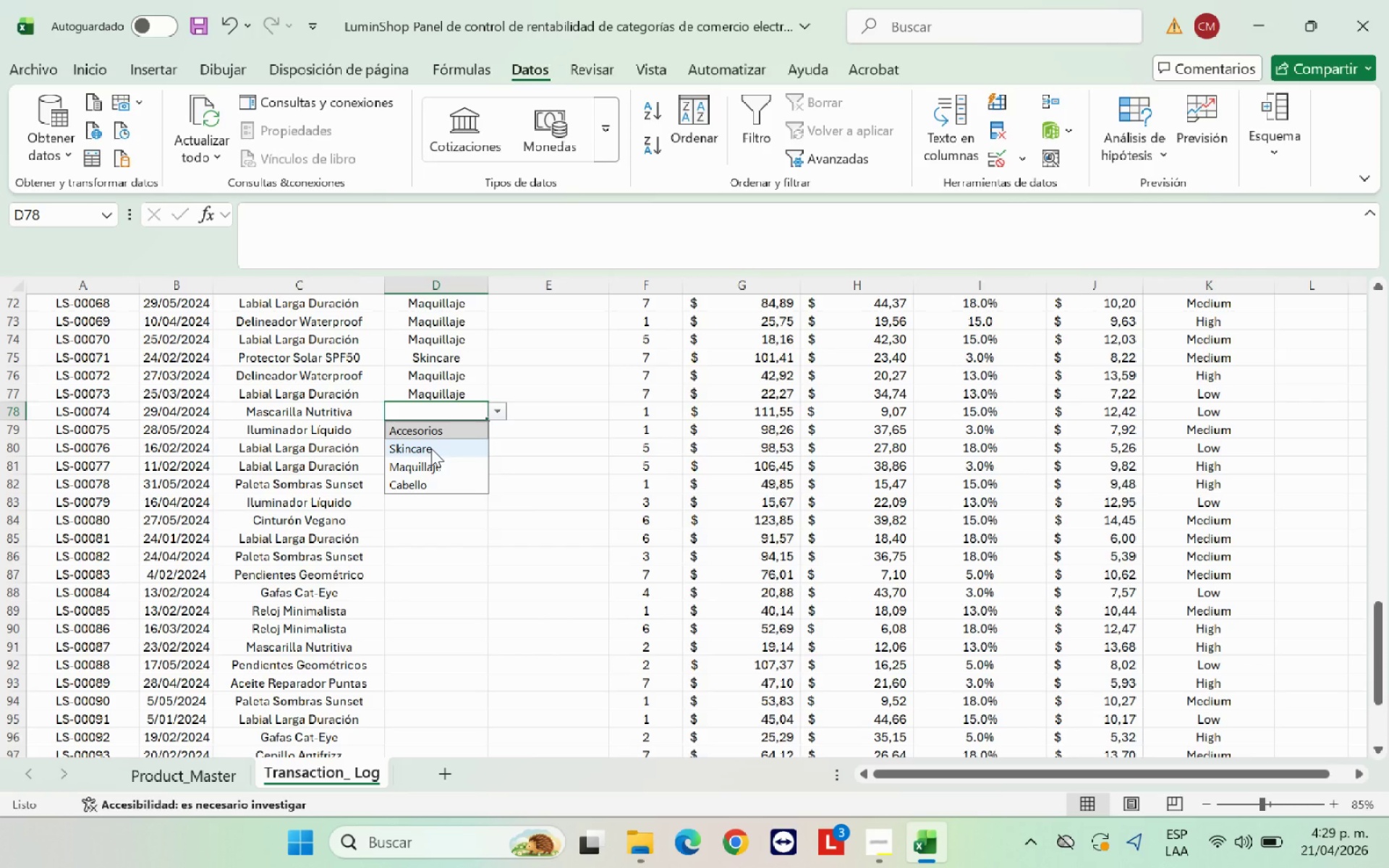 
left_click([431, 448])
 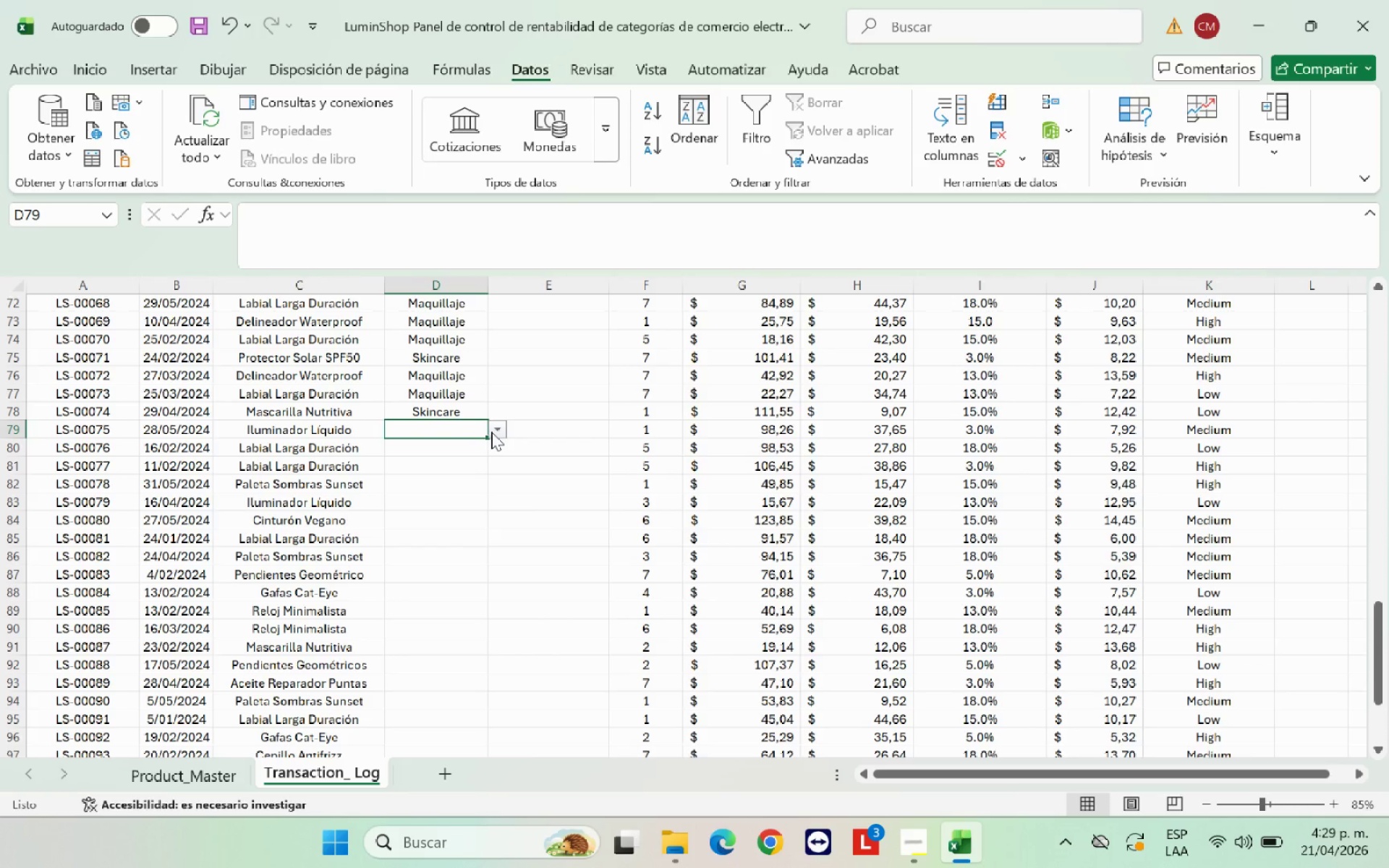 
left_click([498, 431])
 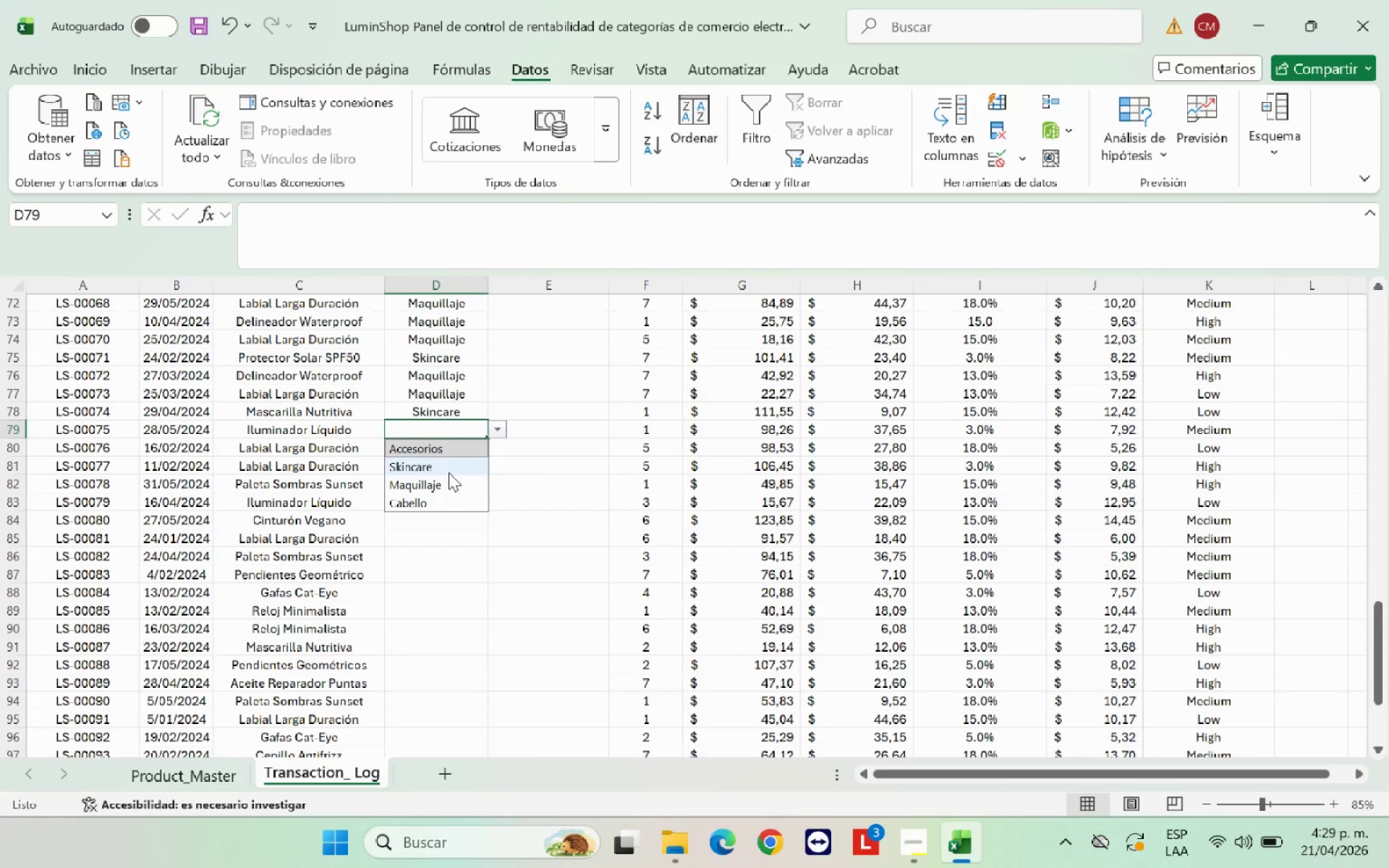 
double_click([472, 447])
 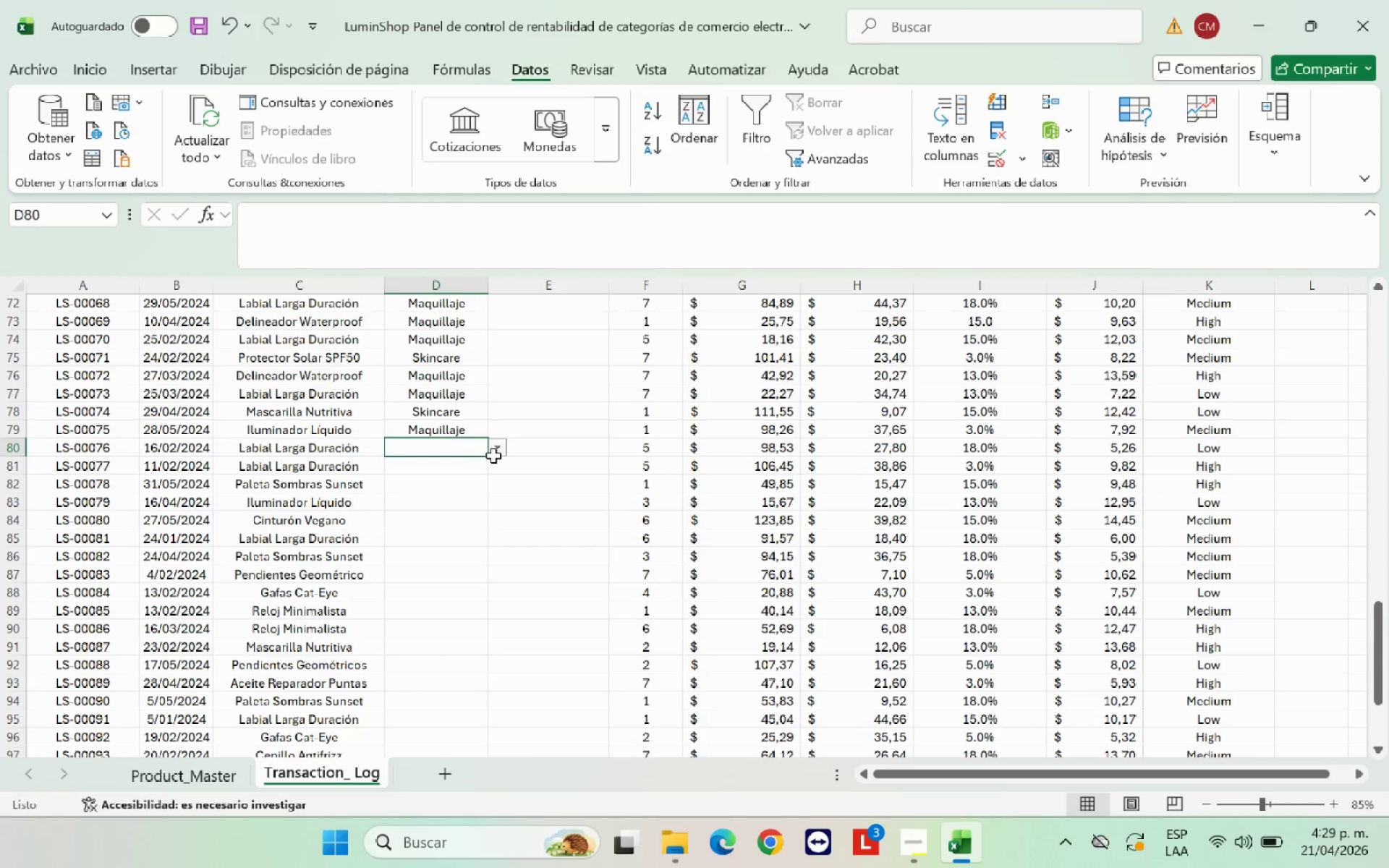 
left_click([494, 456])
 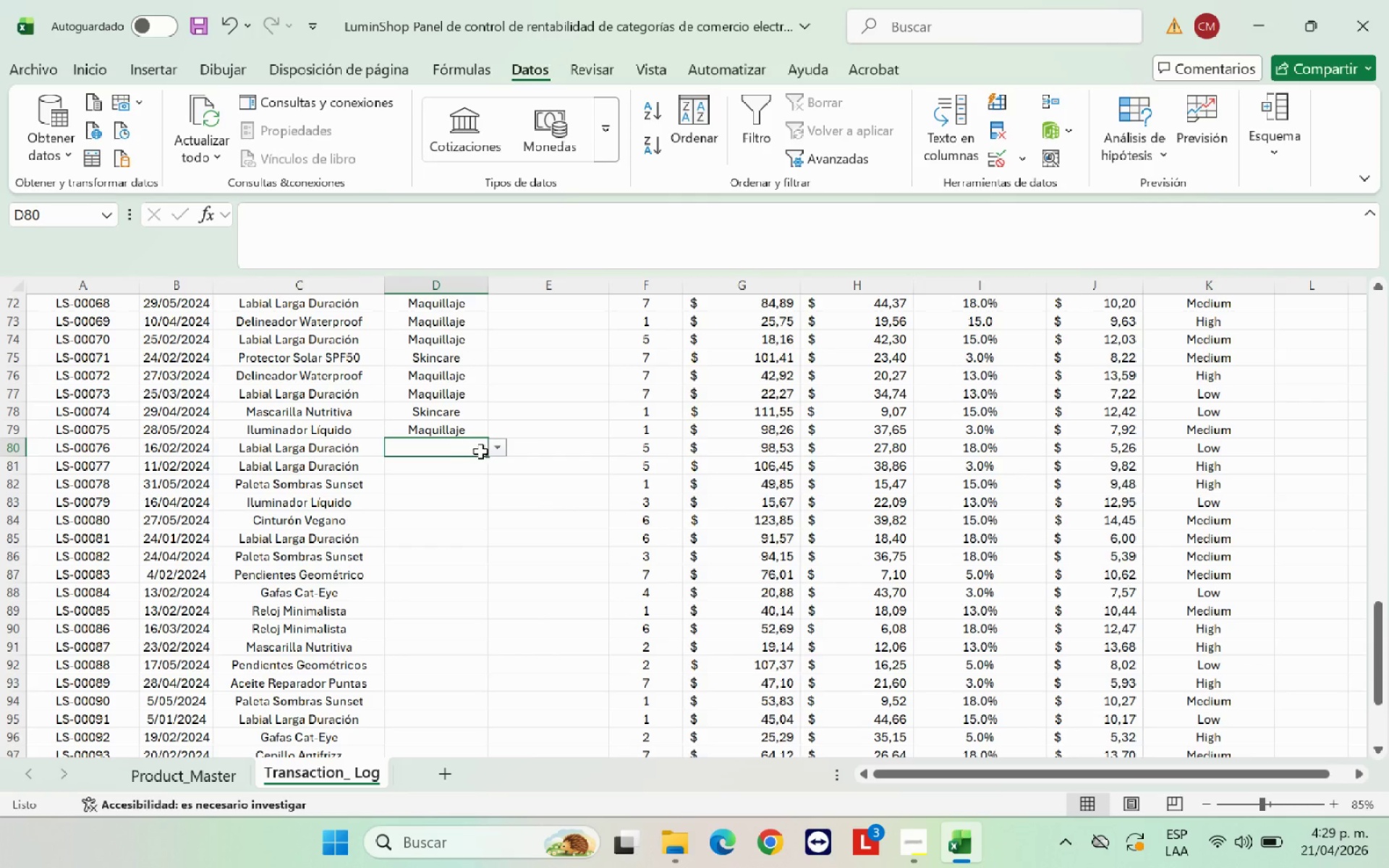 
double_click([495, 452])
 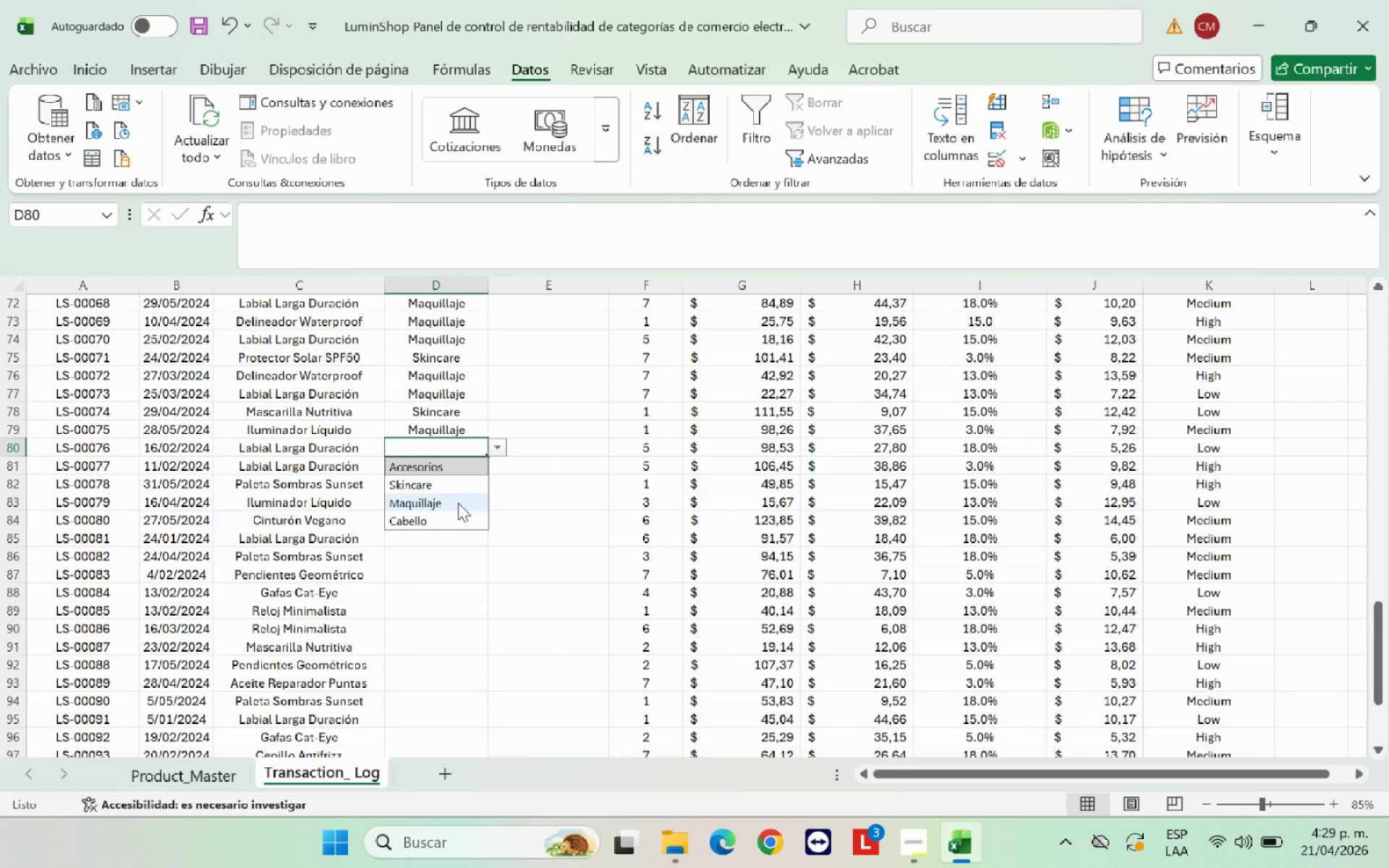 
left_click([458, 503])
 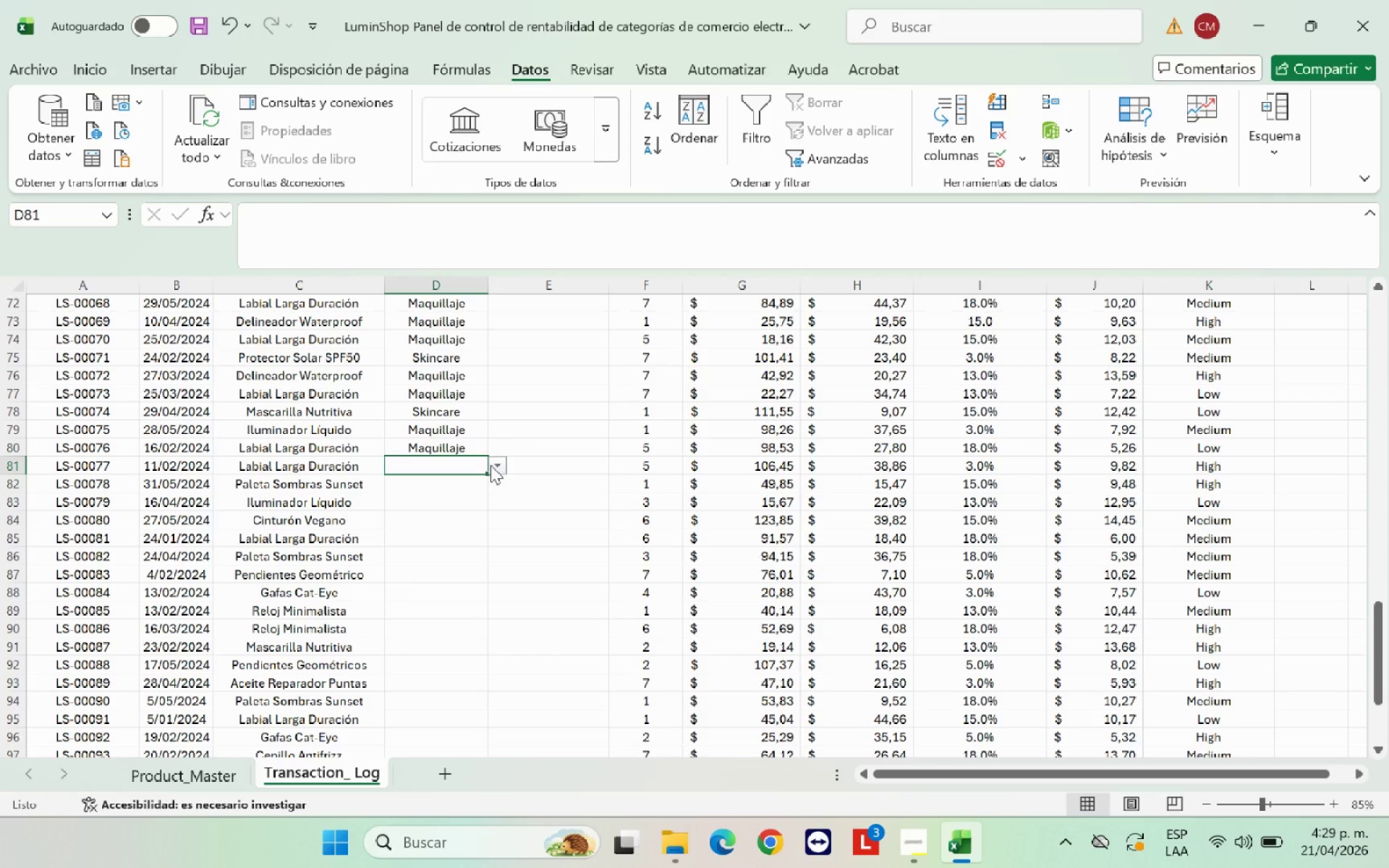 
double_click([490, 465])
 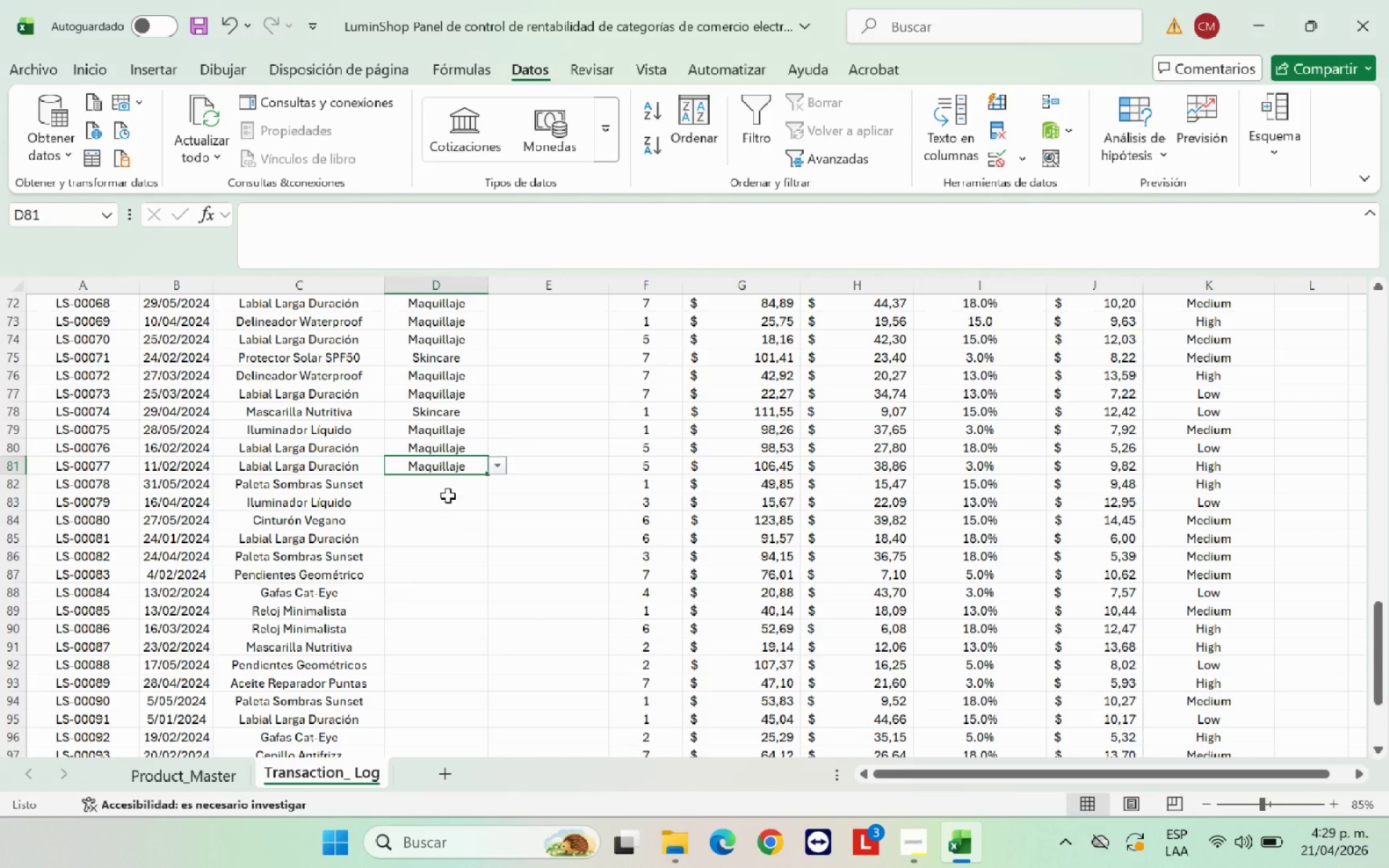 
double_click([453, 482])
 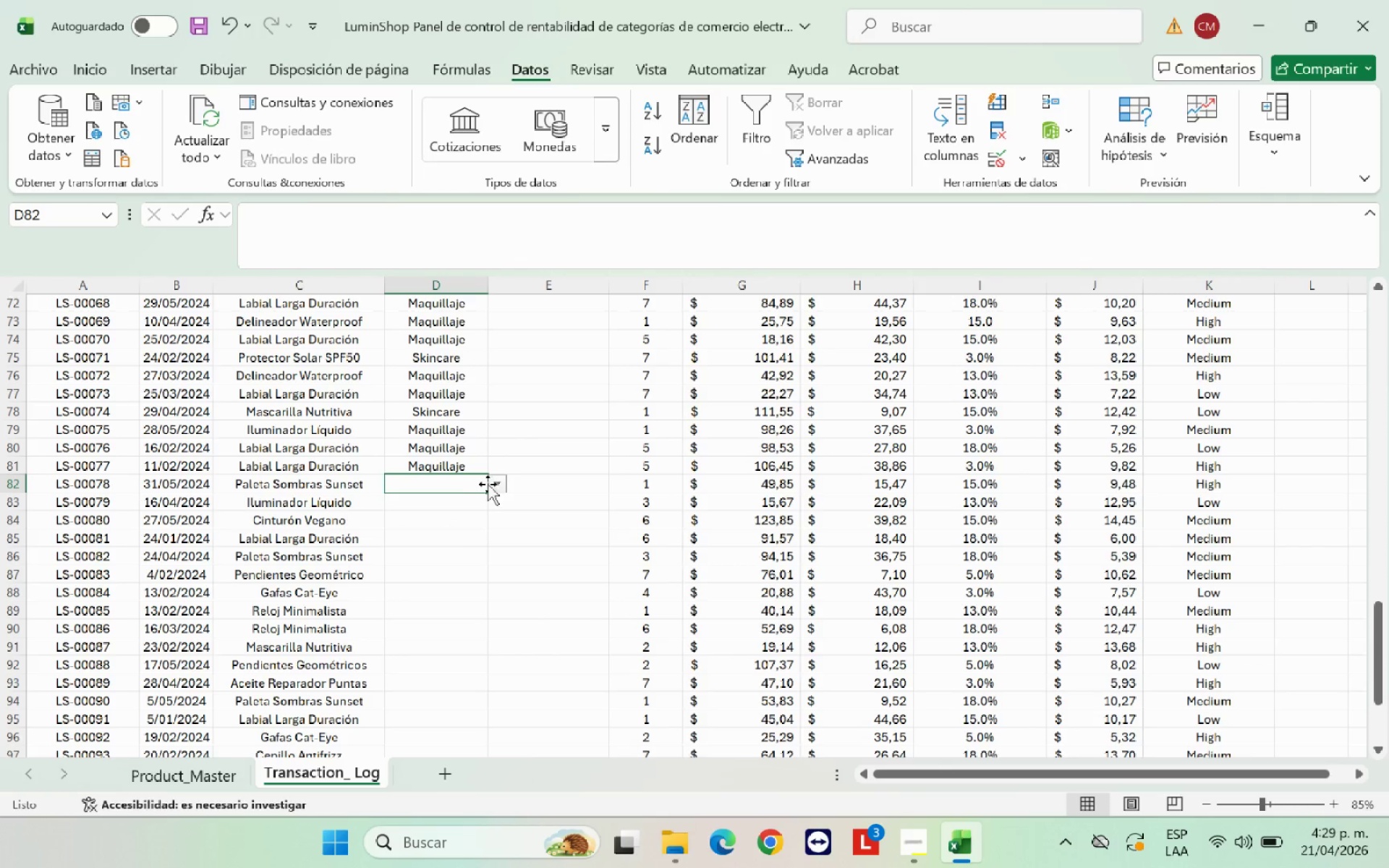 
left_click([491, 485])
 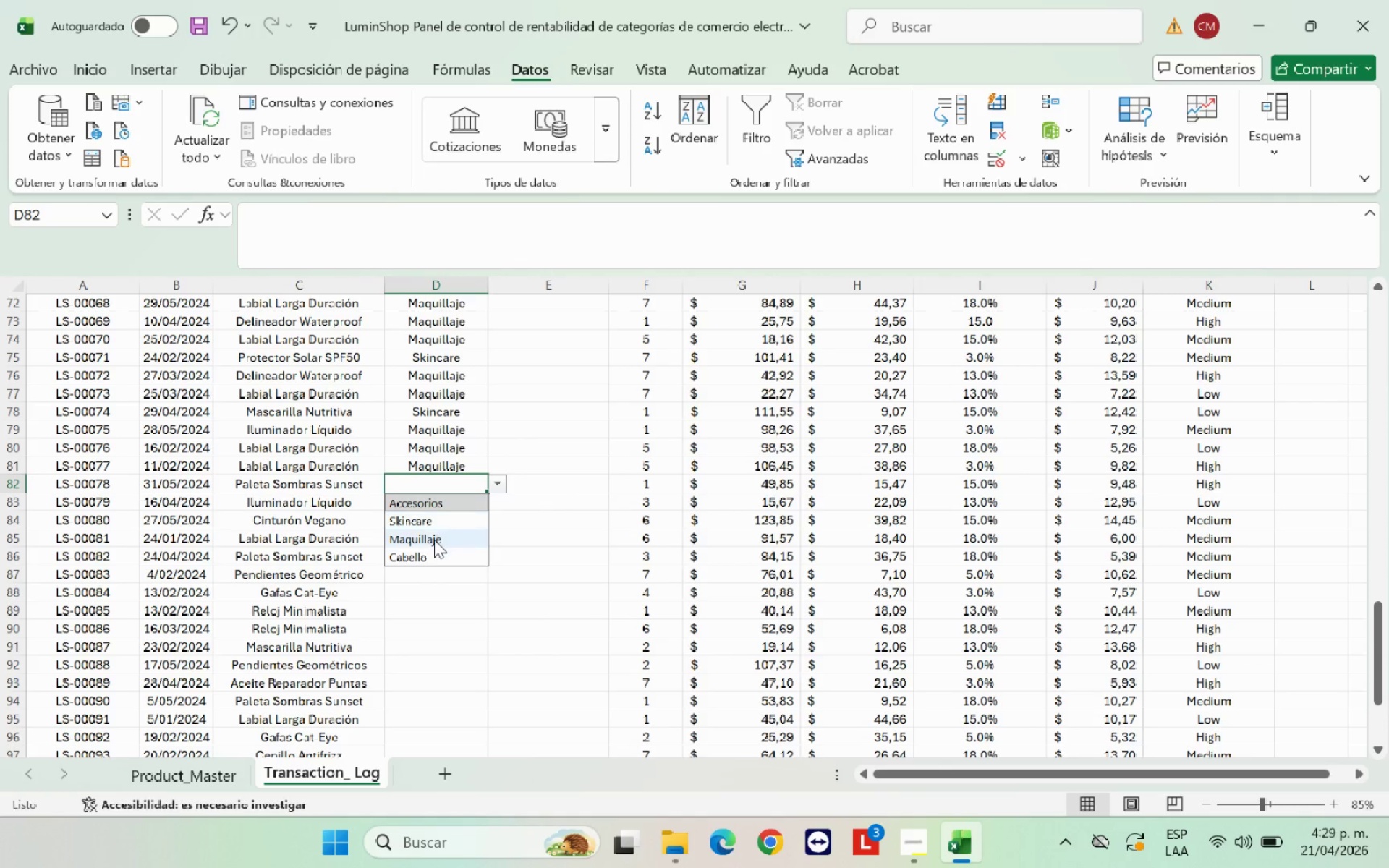 
left_click([434, 540])
 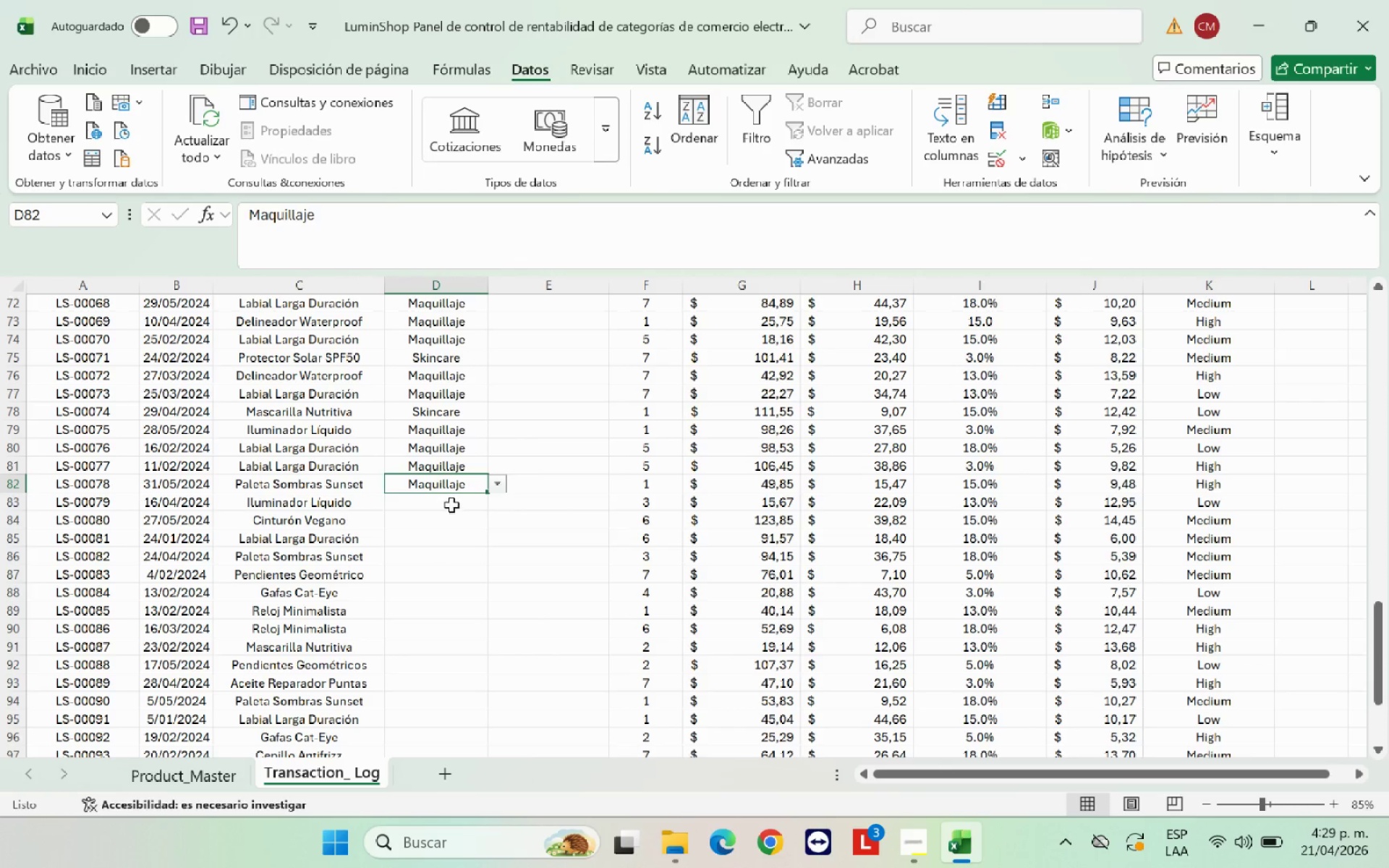 
left_click([451, 505])
 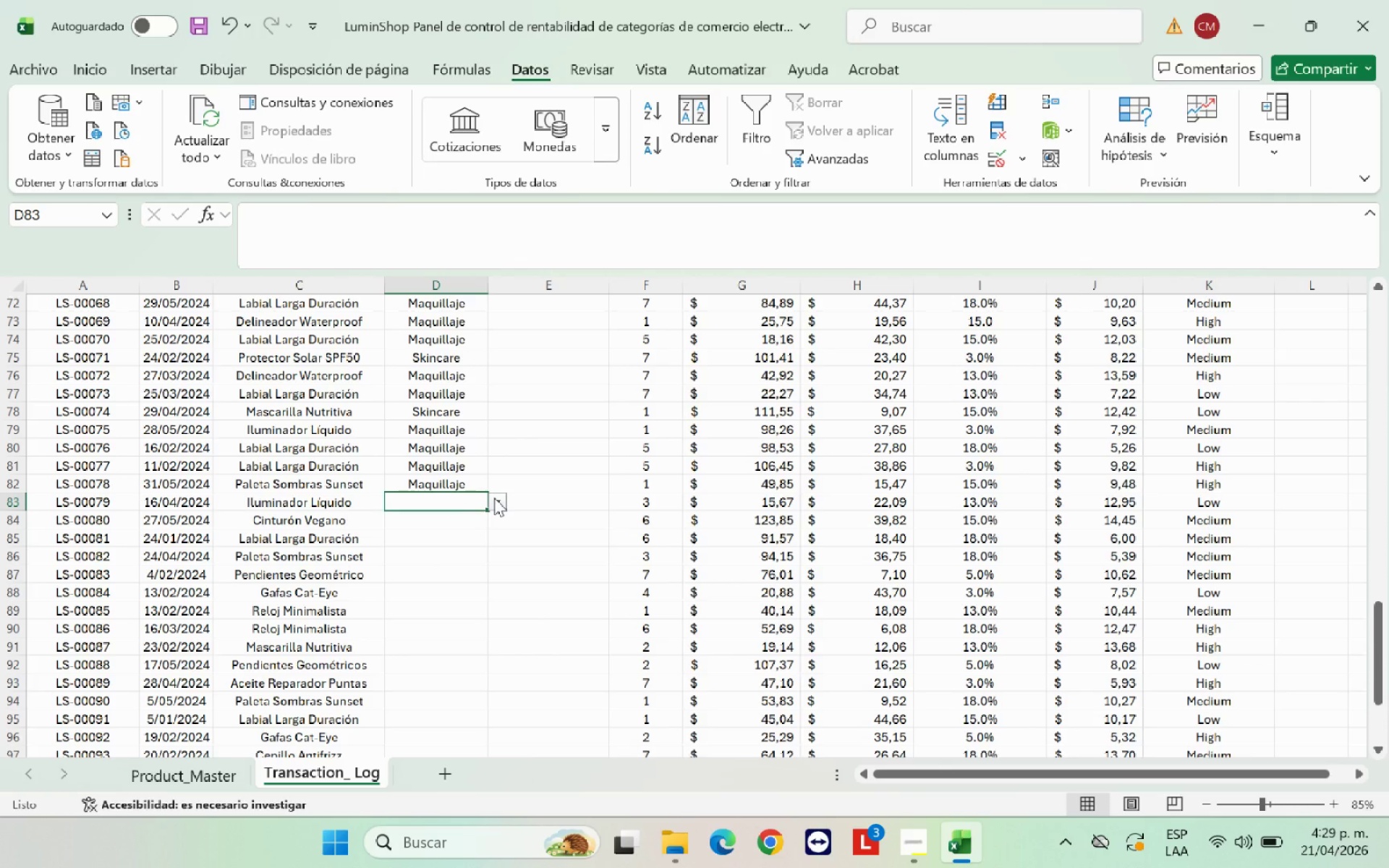 
left_click([494, 498])
 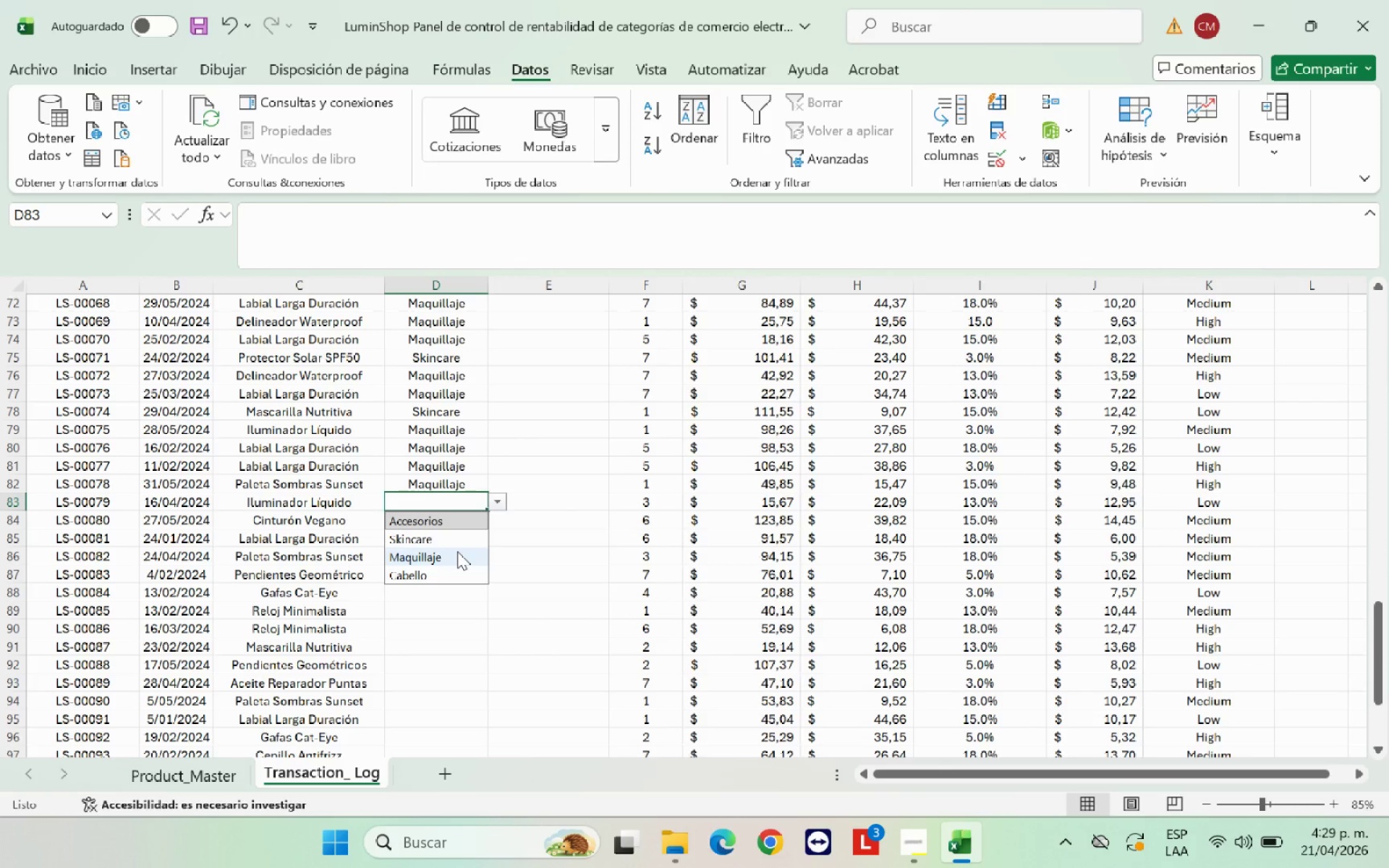 
left_click([457, 551])
 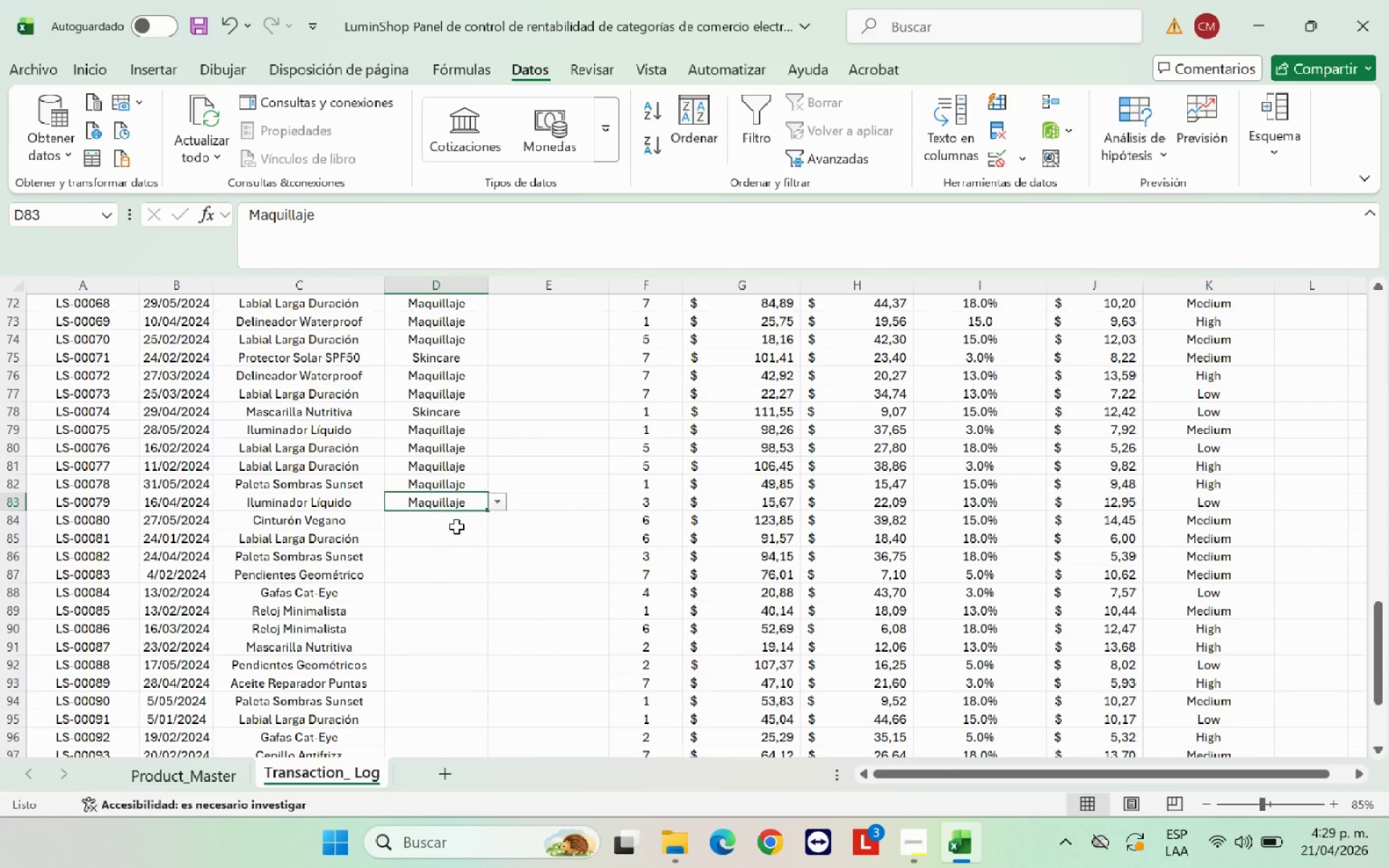 
left_click([457, 524])
 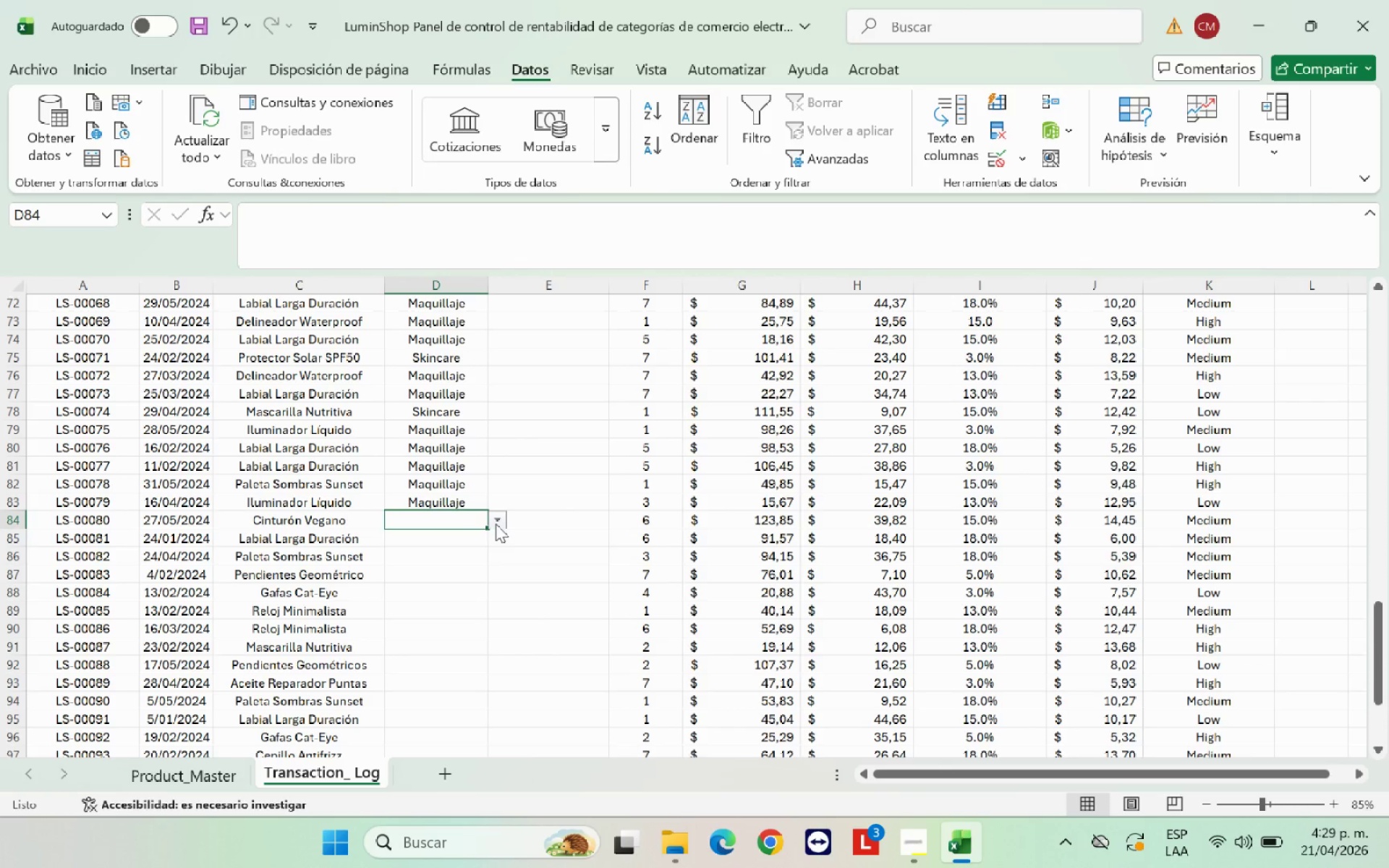 
left_click([501, 523])
 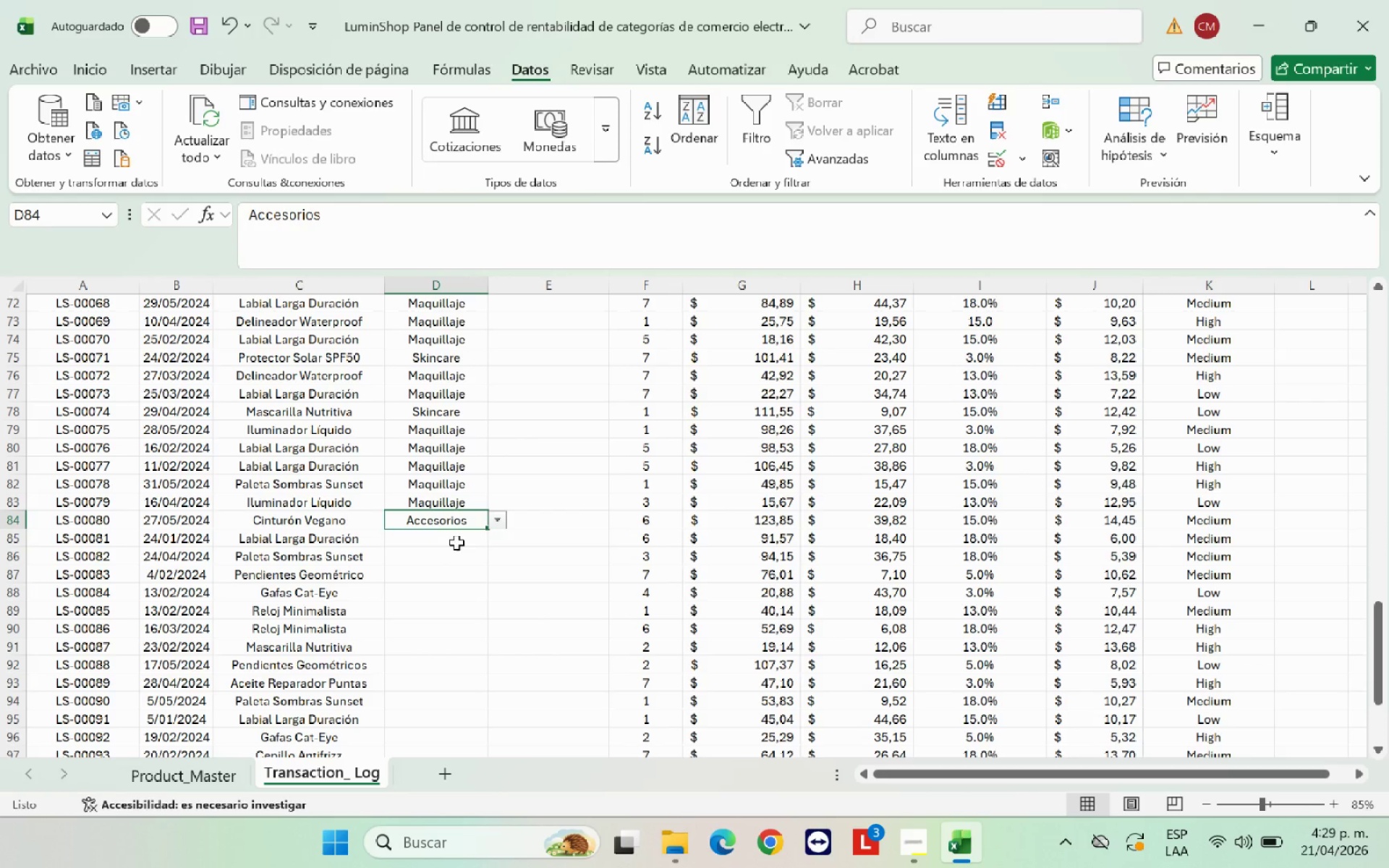 
double_click([456, 542])
 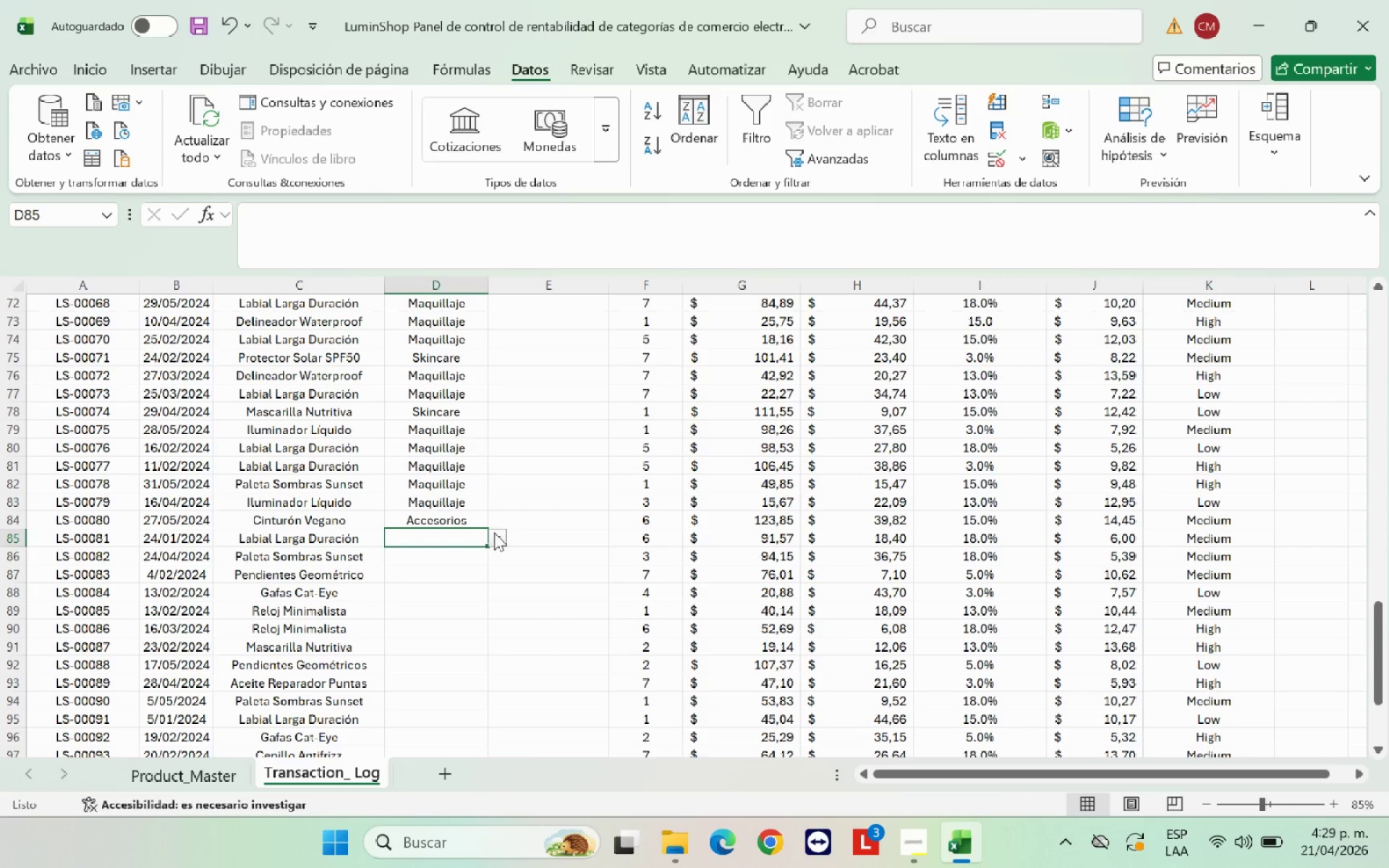 
left_click([496, 536])
 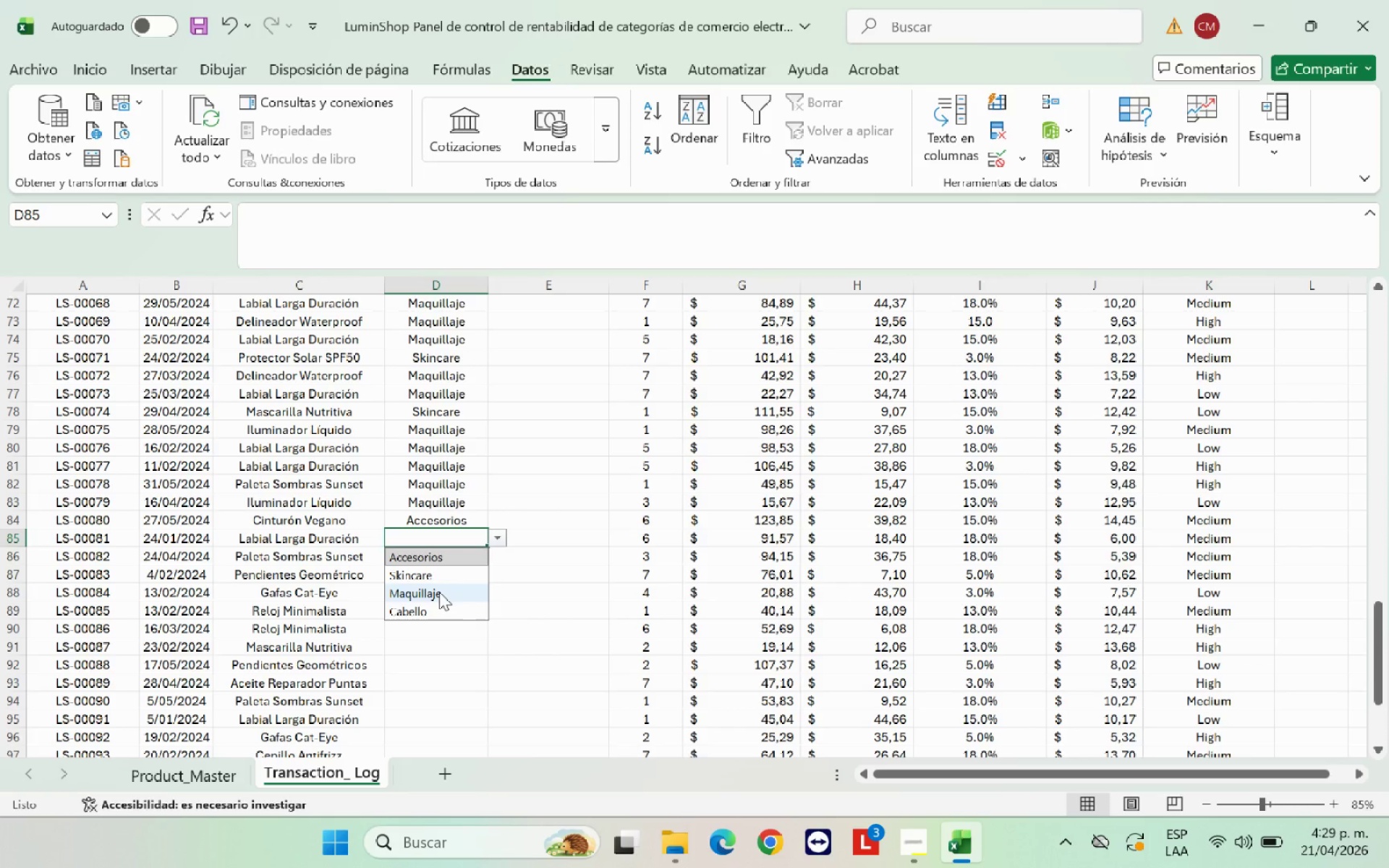 
left_click([438, 595])
 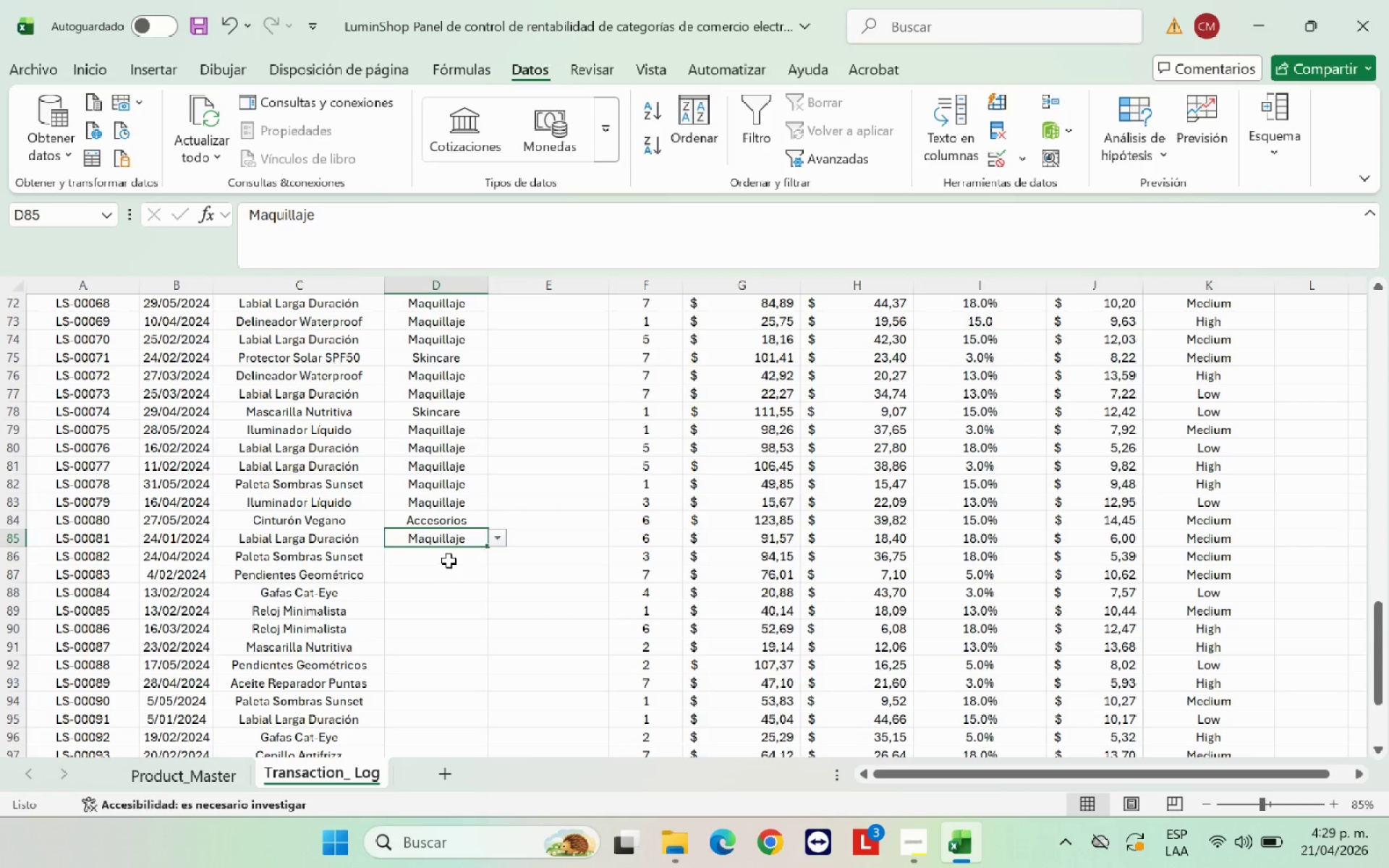 
left_click([449, 561])
 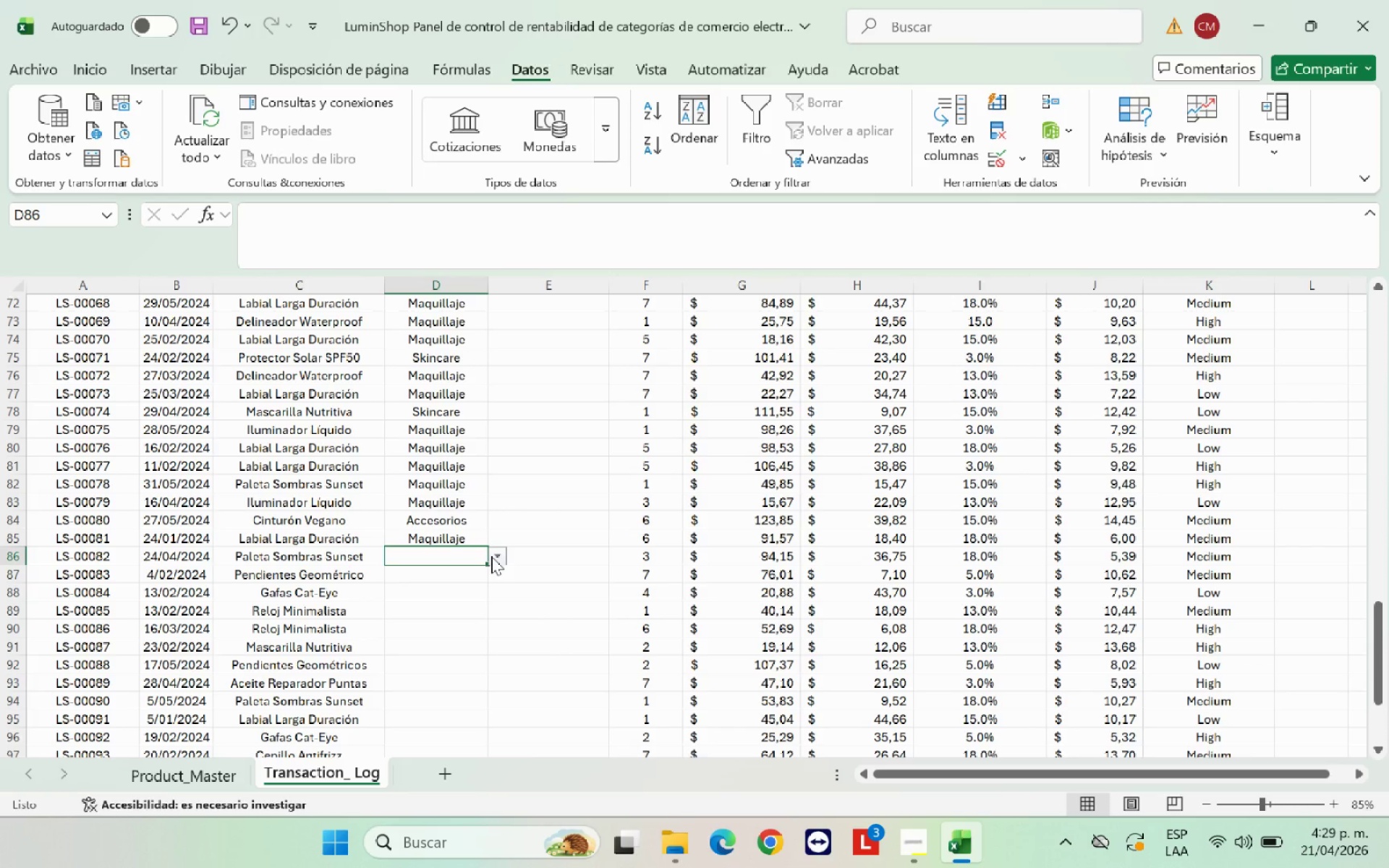 
left_click([492, 556])
 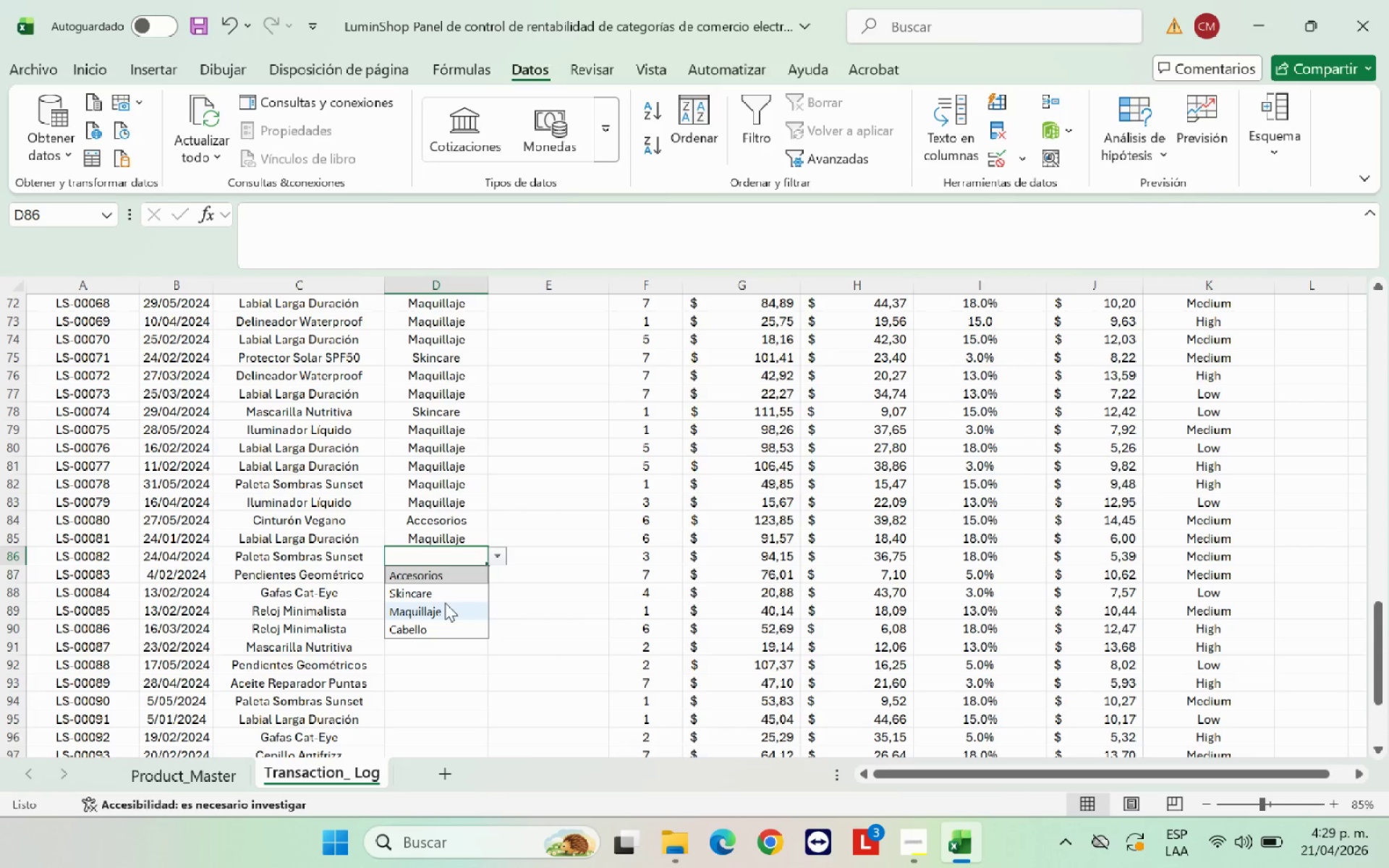 
left_click([443, 609])
 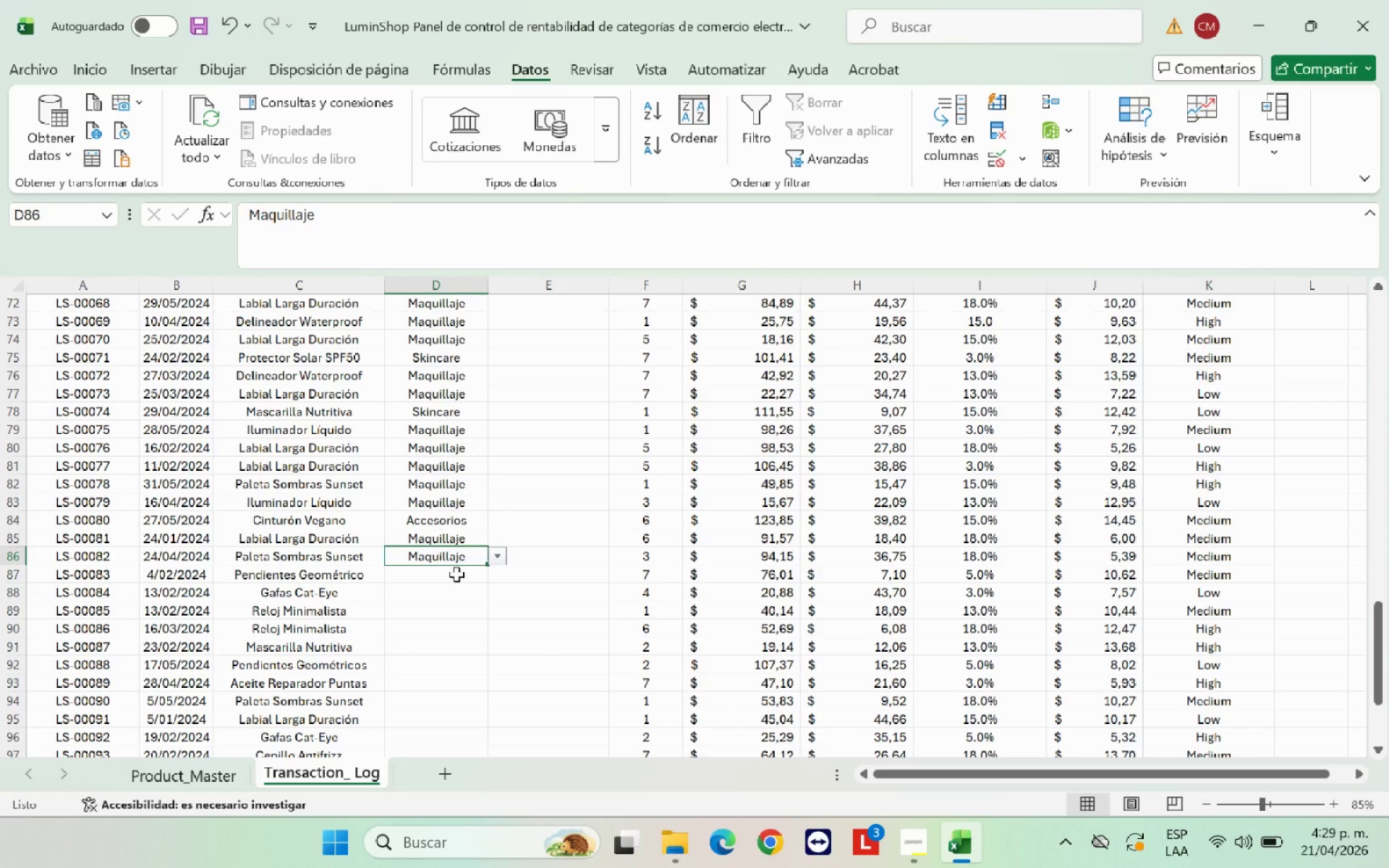 
left_click([456, 574])
 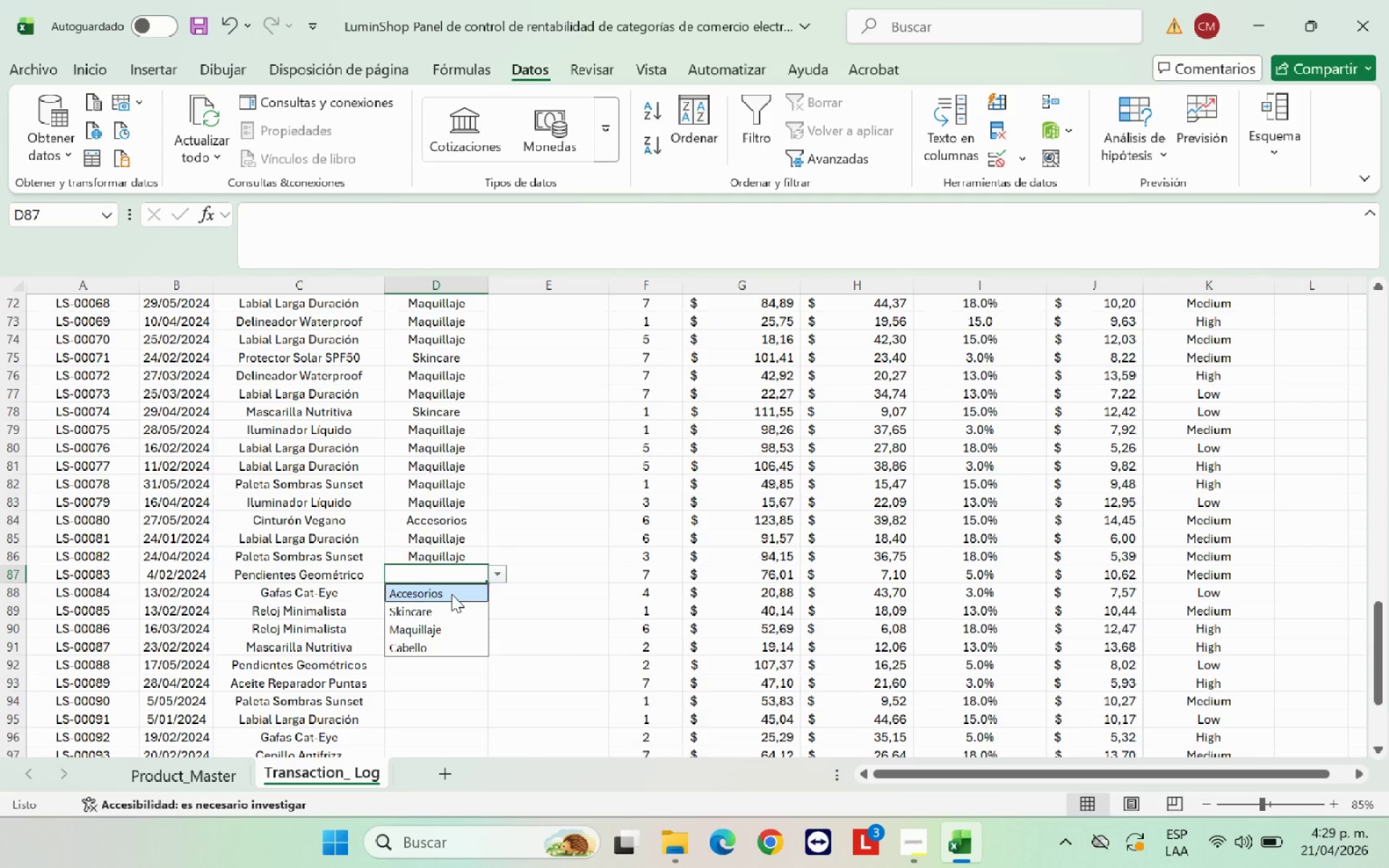 
double_click([454, 592])
 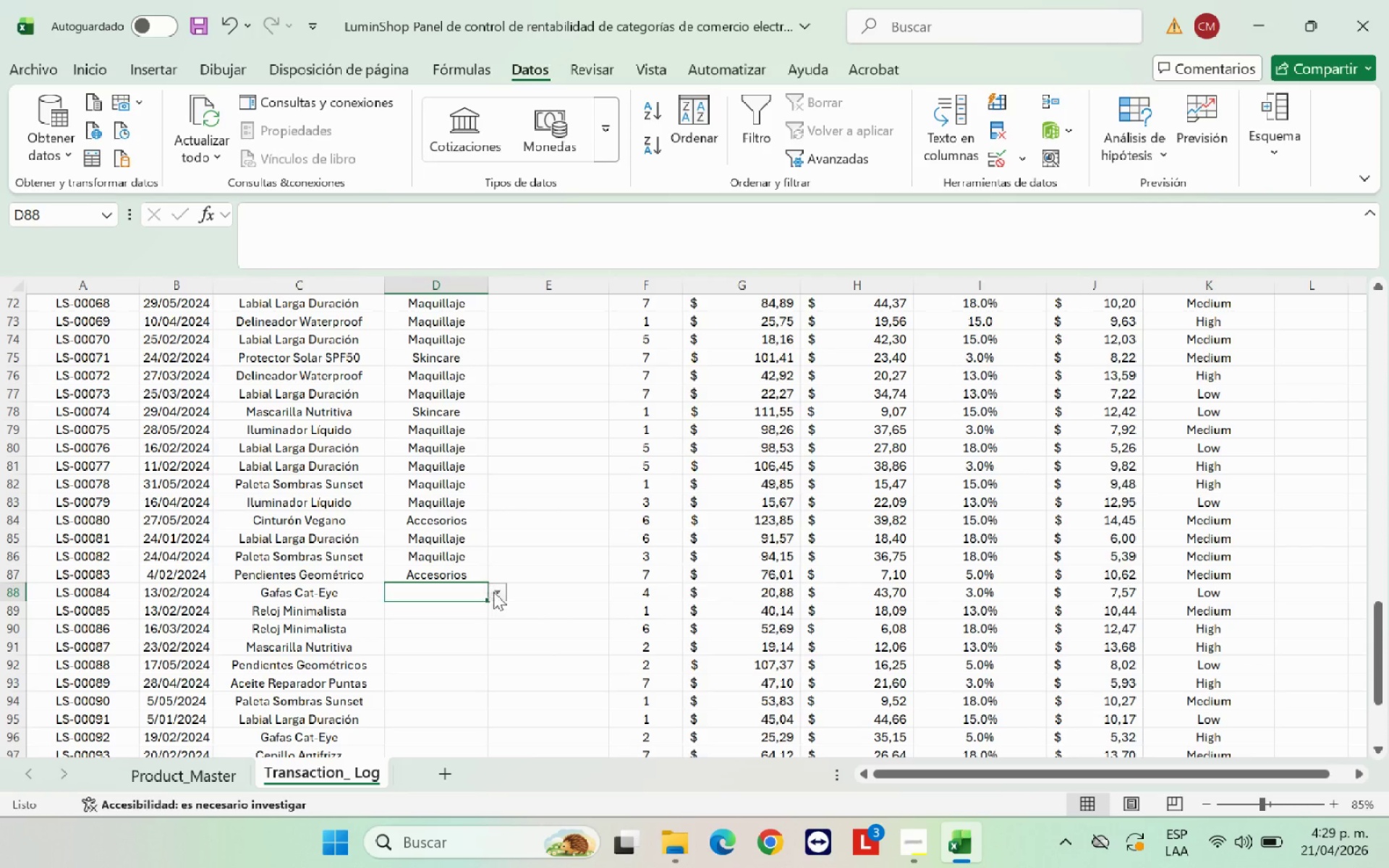 
left_click([493, 592])
 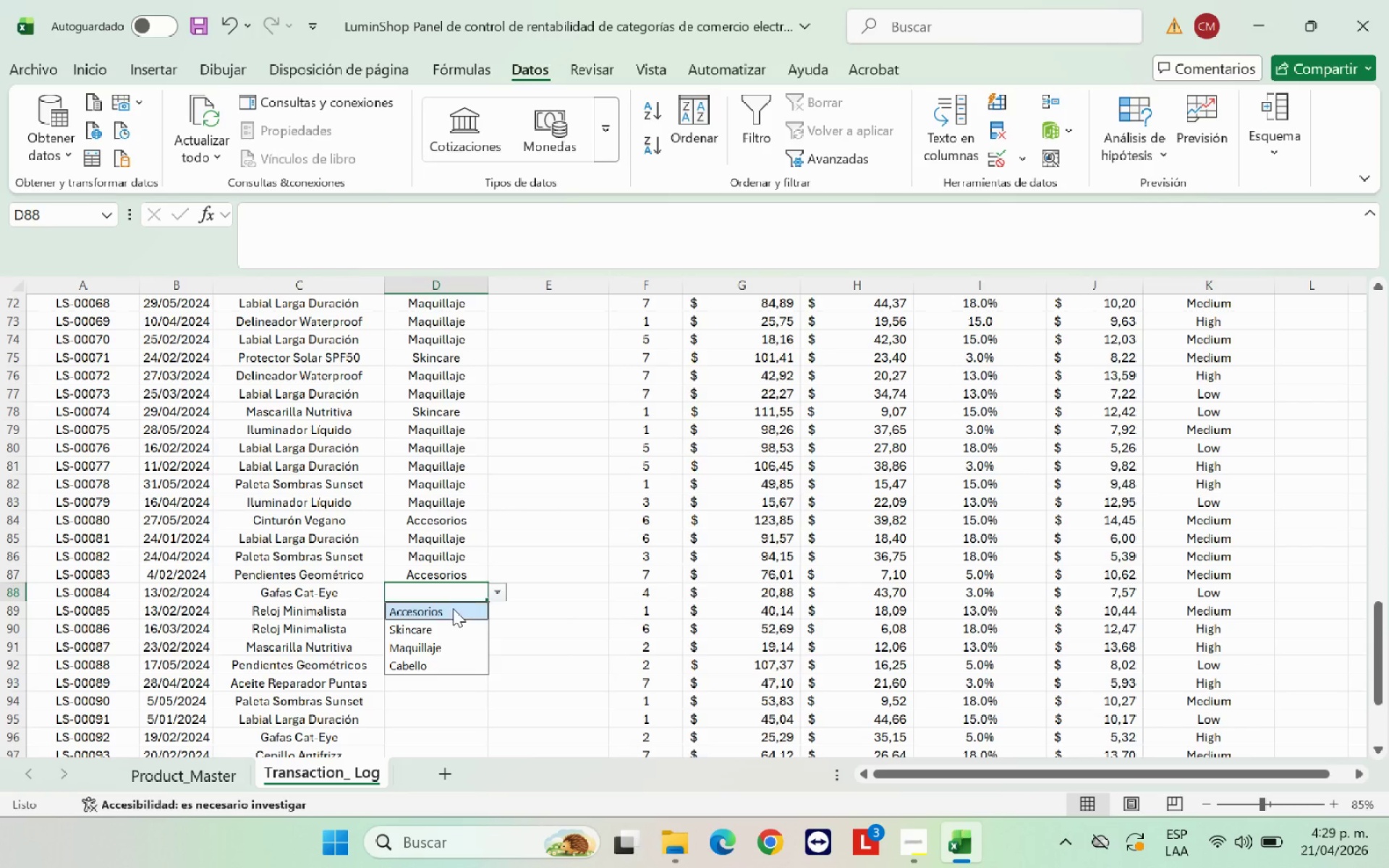 
left_click([452, 609])
 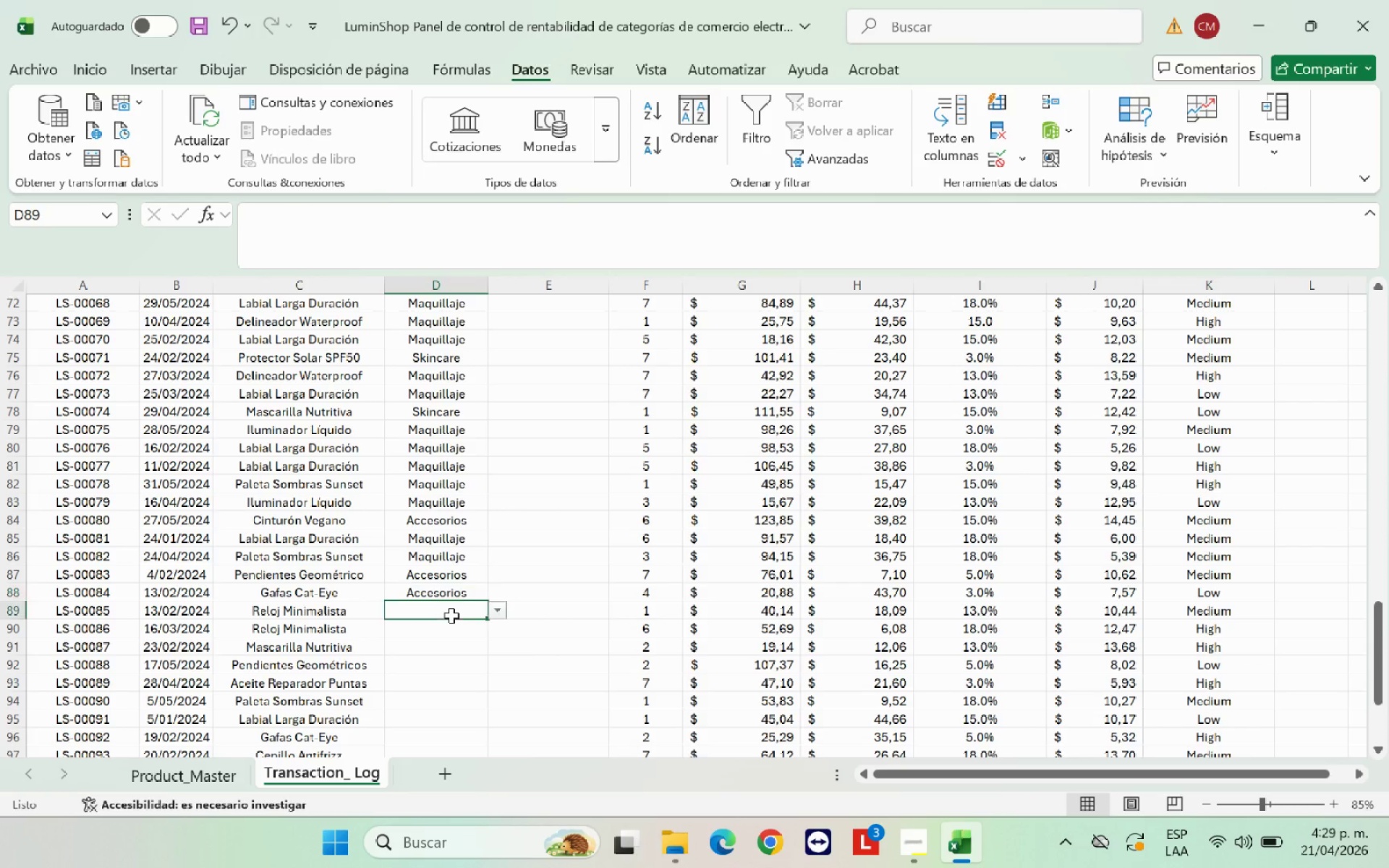 
left_click([451, 616])
 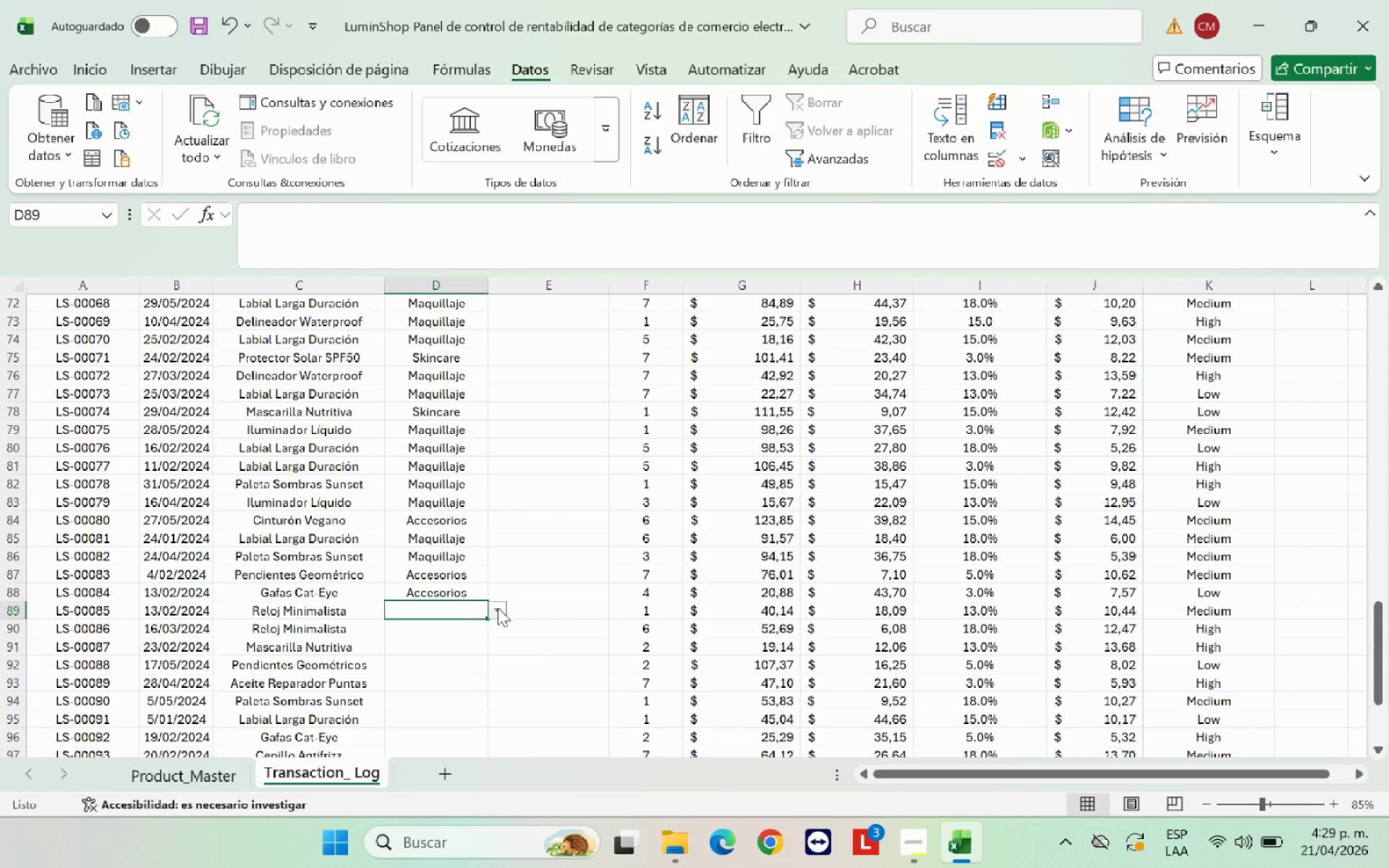 
left_click([498, 608])
 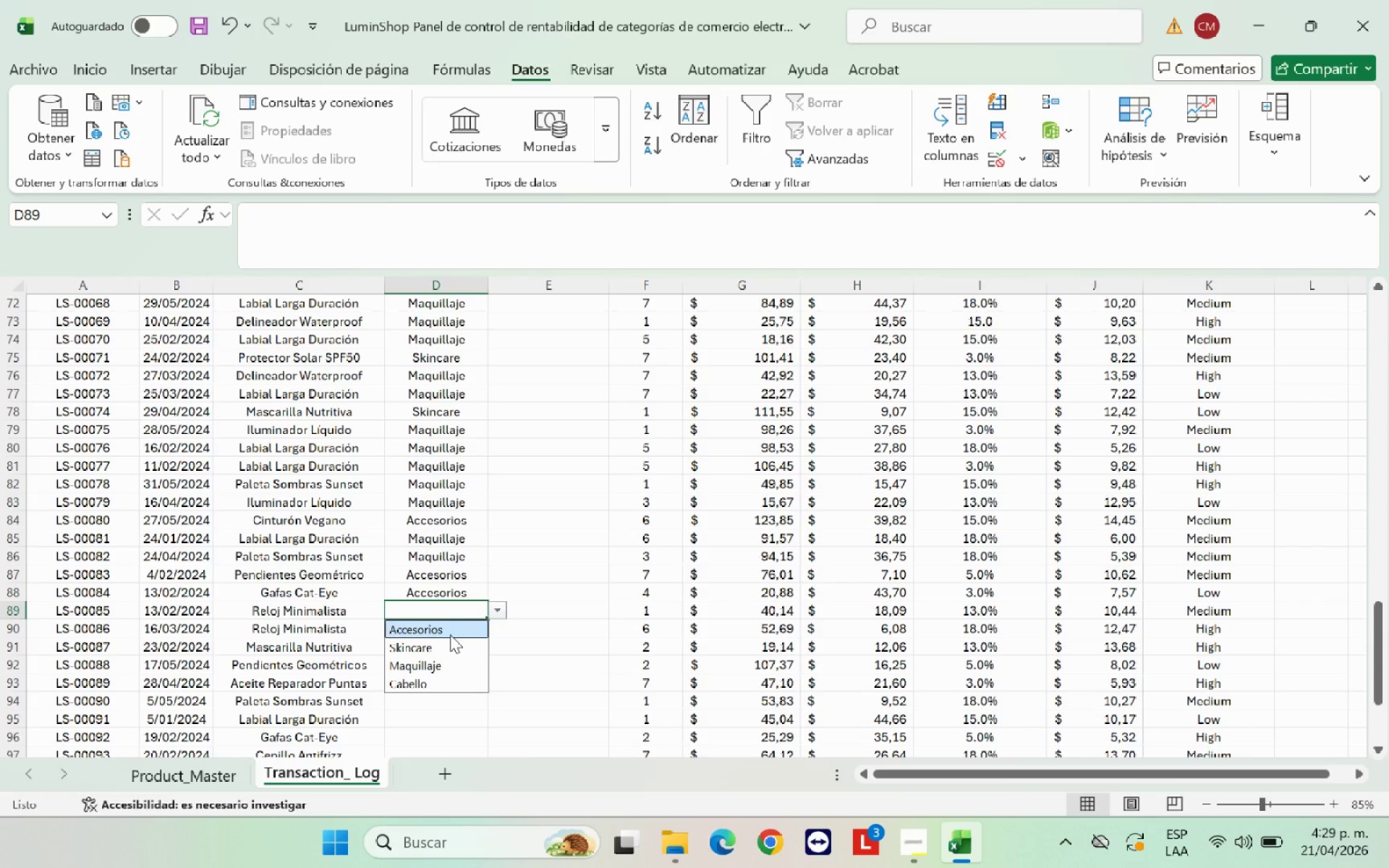 
left_click([449, 630])
 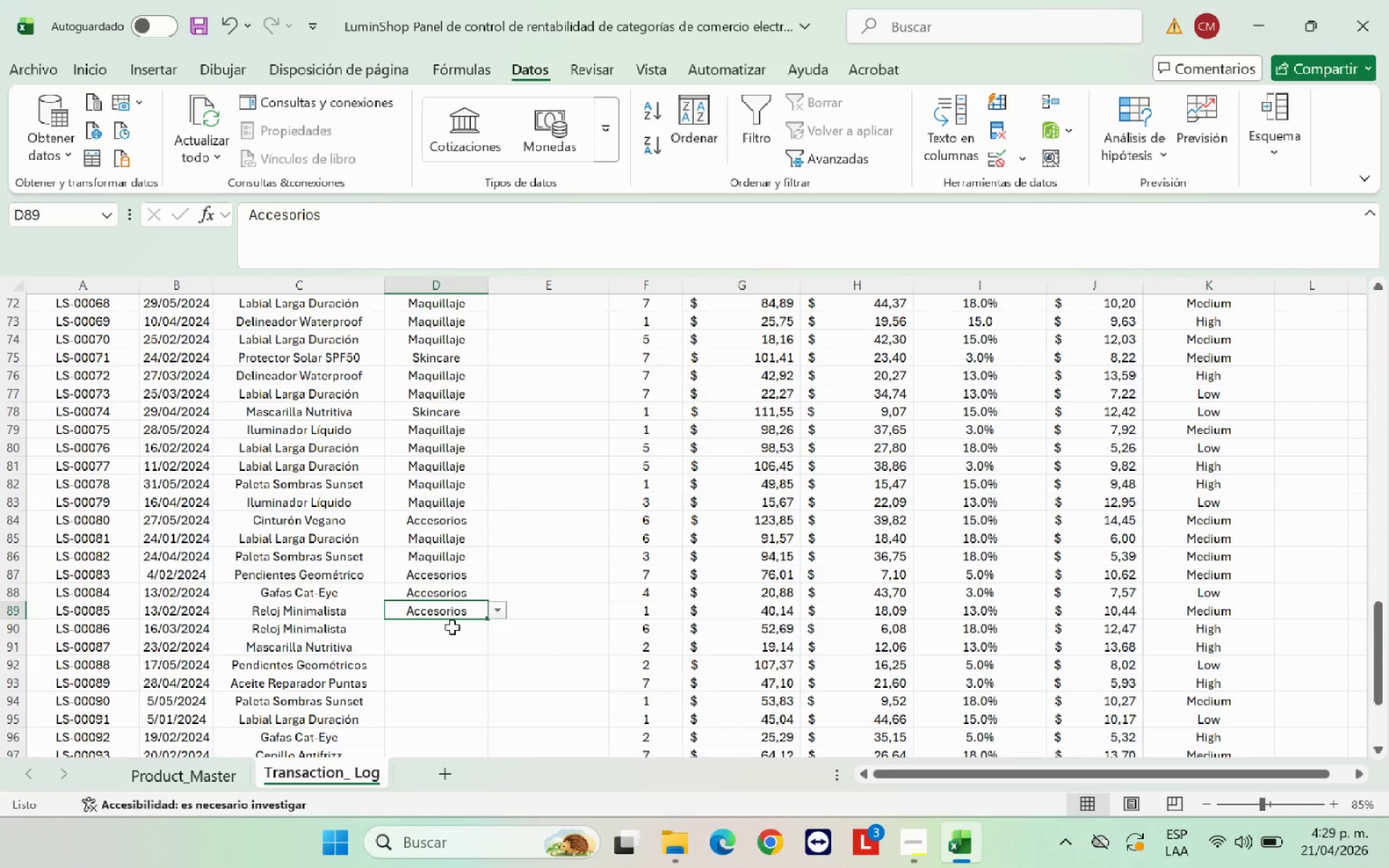 
left_click([452, 627])
 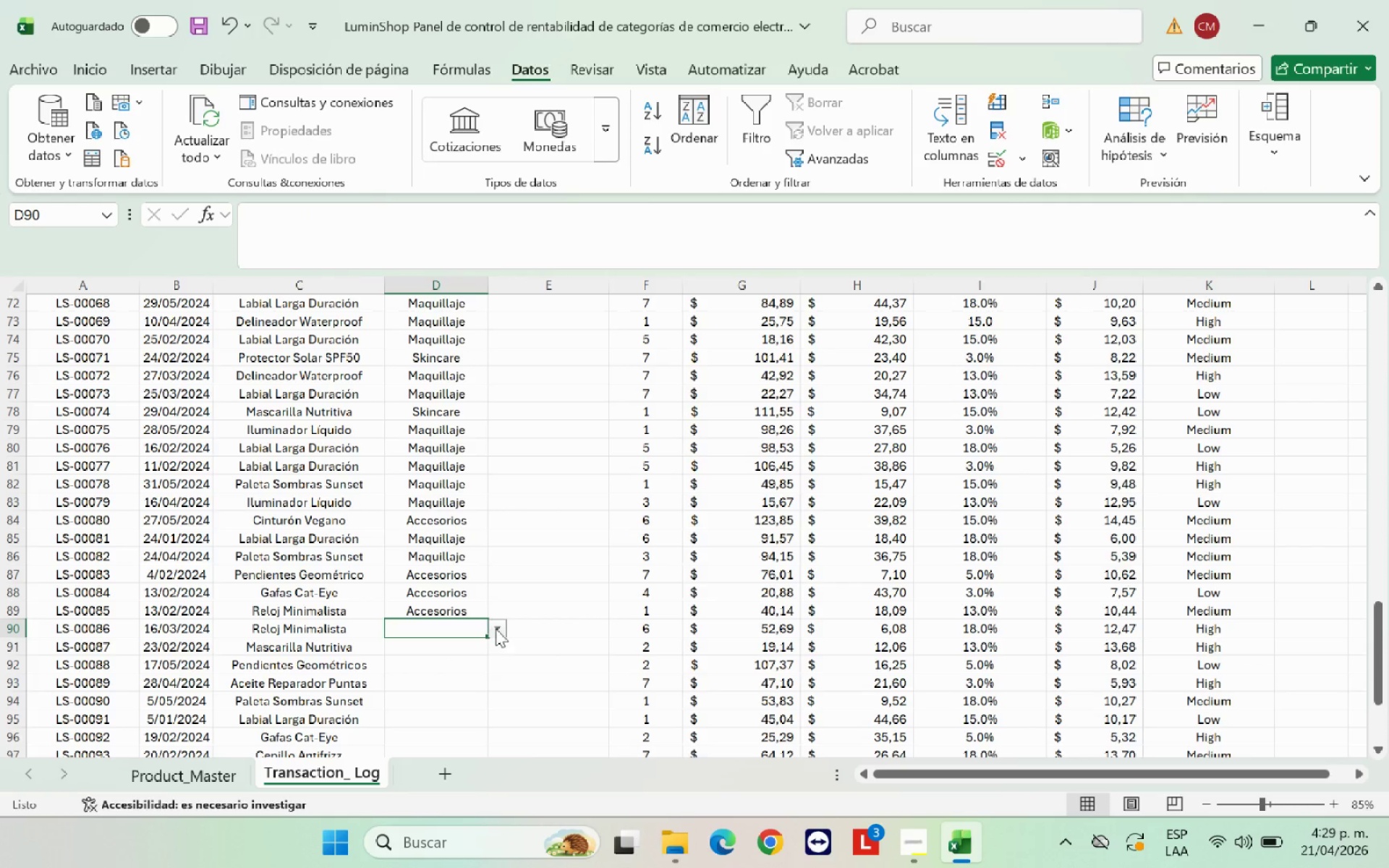 
left_click([496, 629])
 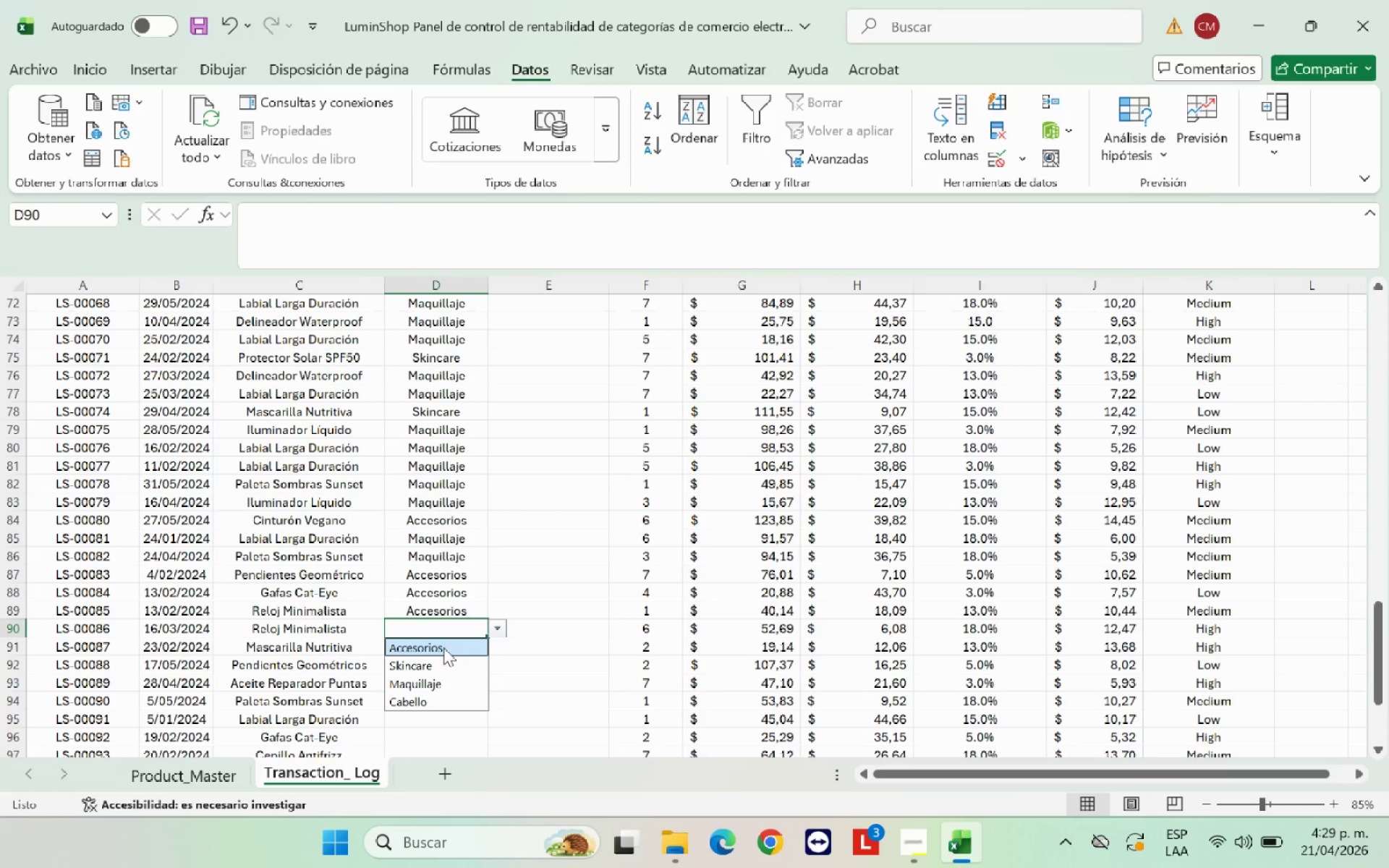 
left_click([443, 648])
 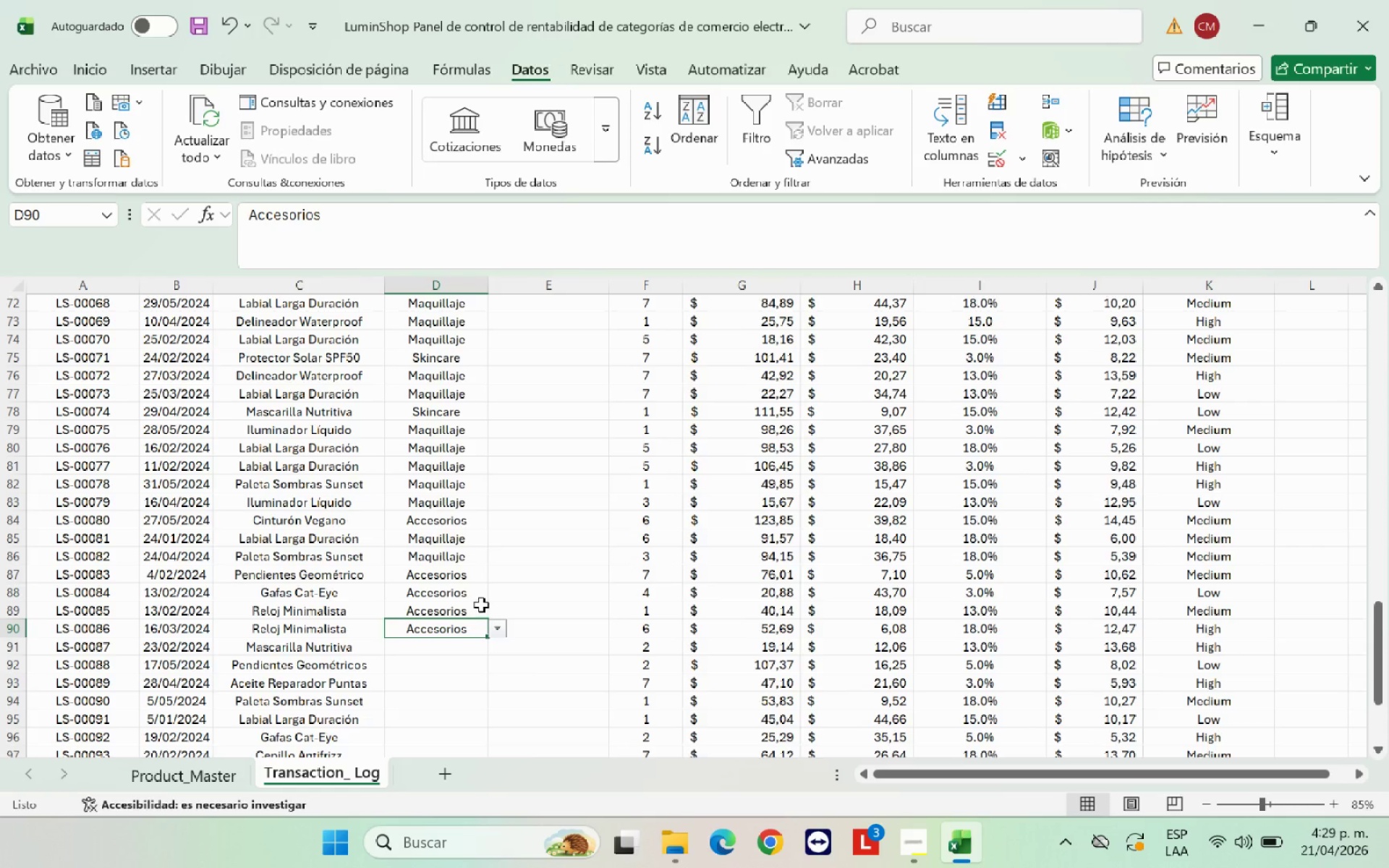 
scroll: coordinate [475, 600], scroll_direction: down, amount: 4.0
 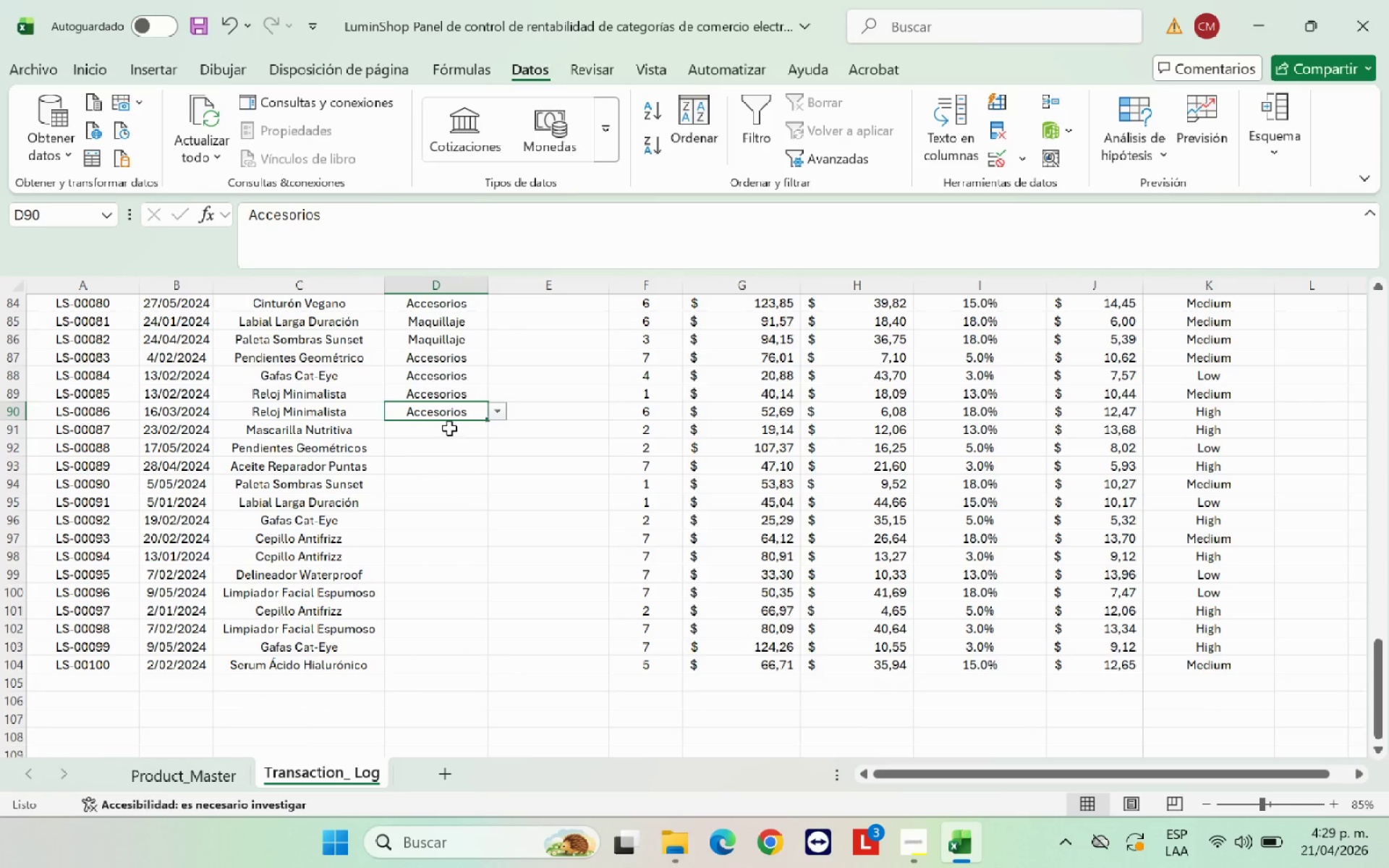 
left_click([449, 428])
 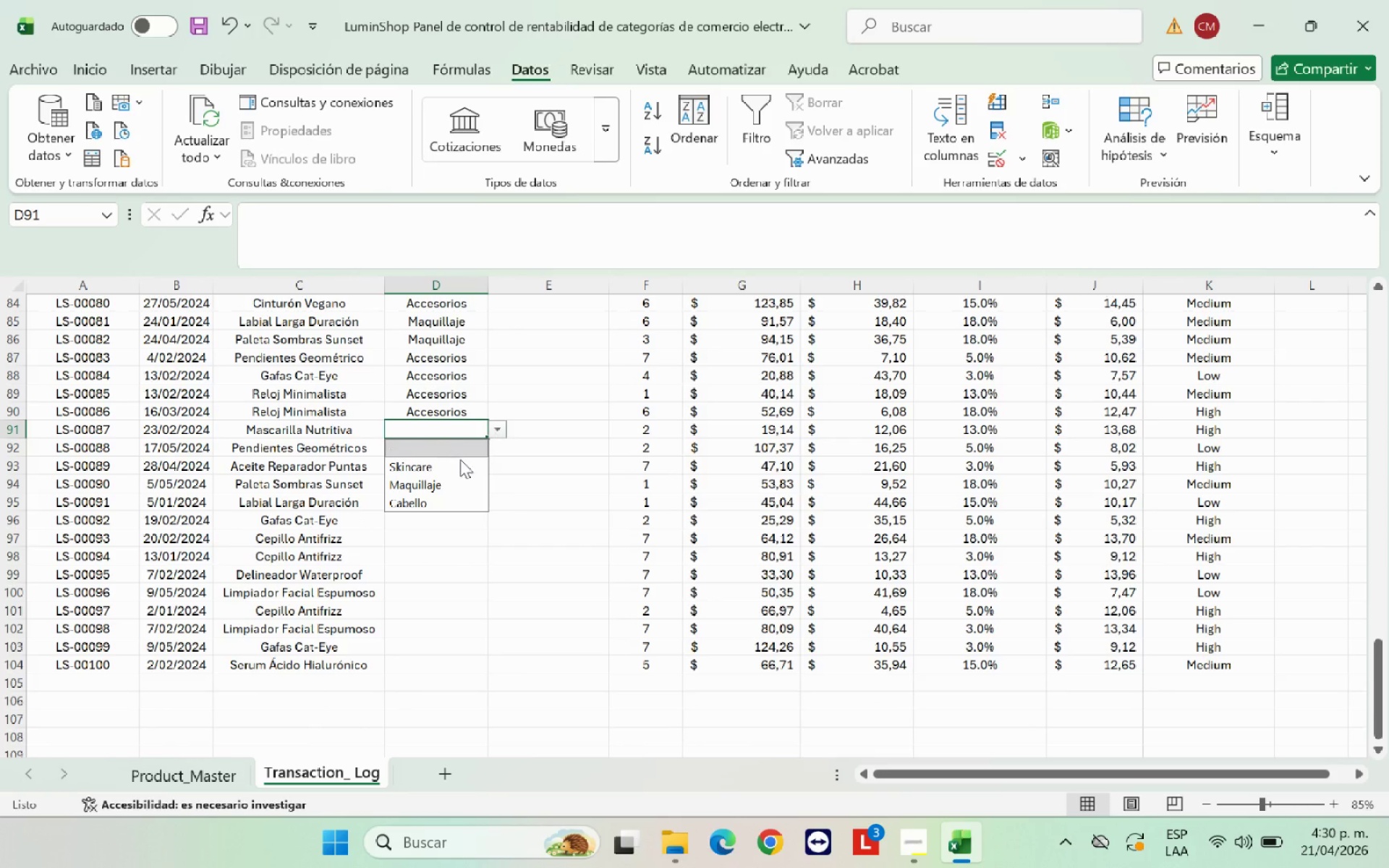 
double_click([452, 467])
 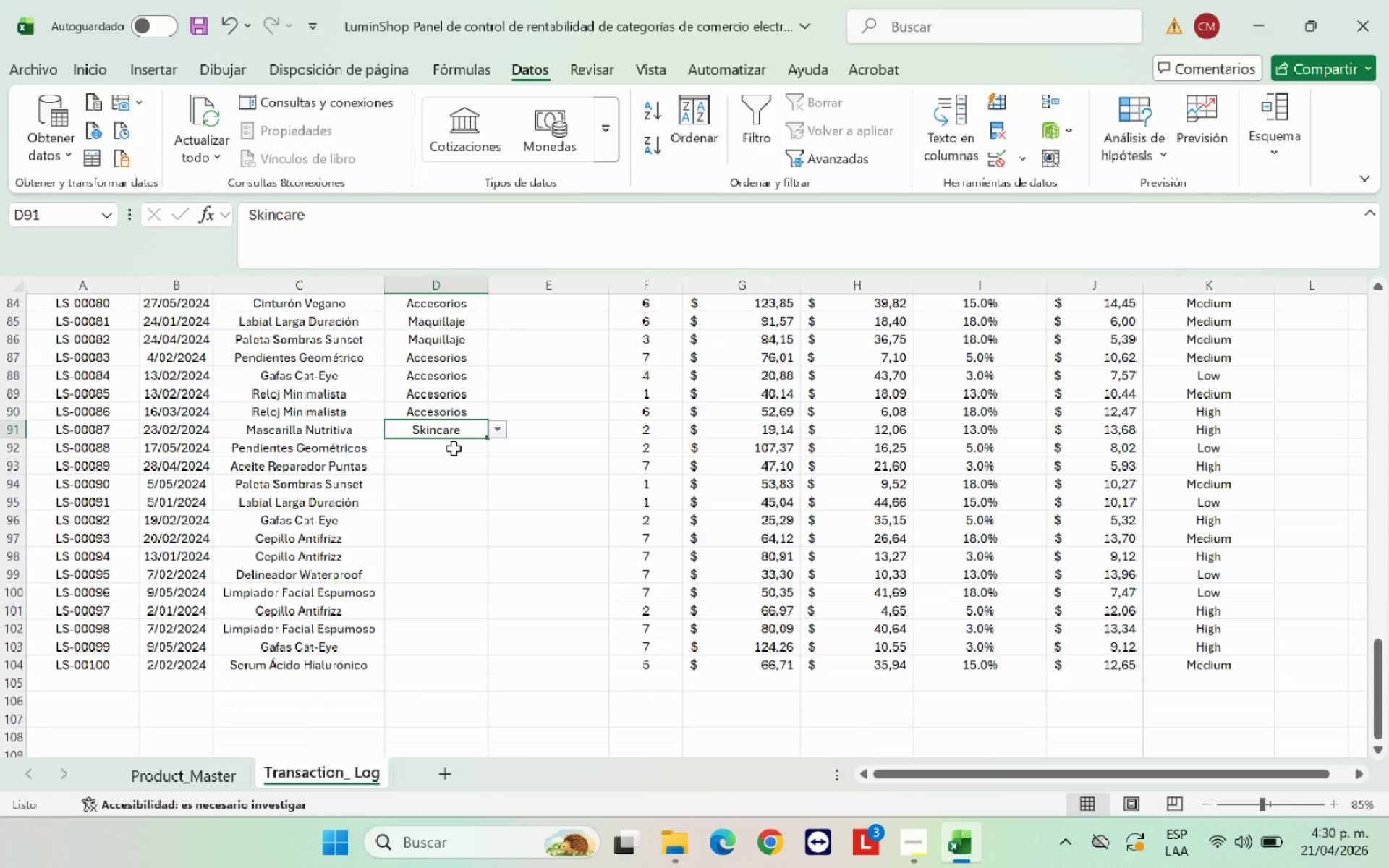 
triple_click([454, 448])
 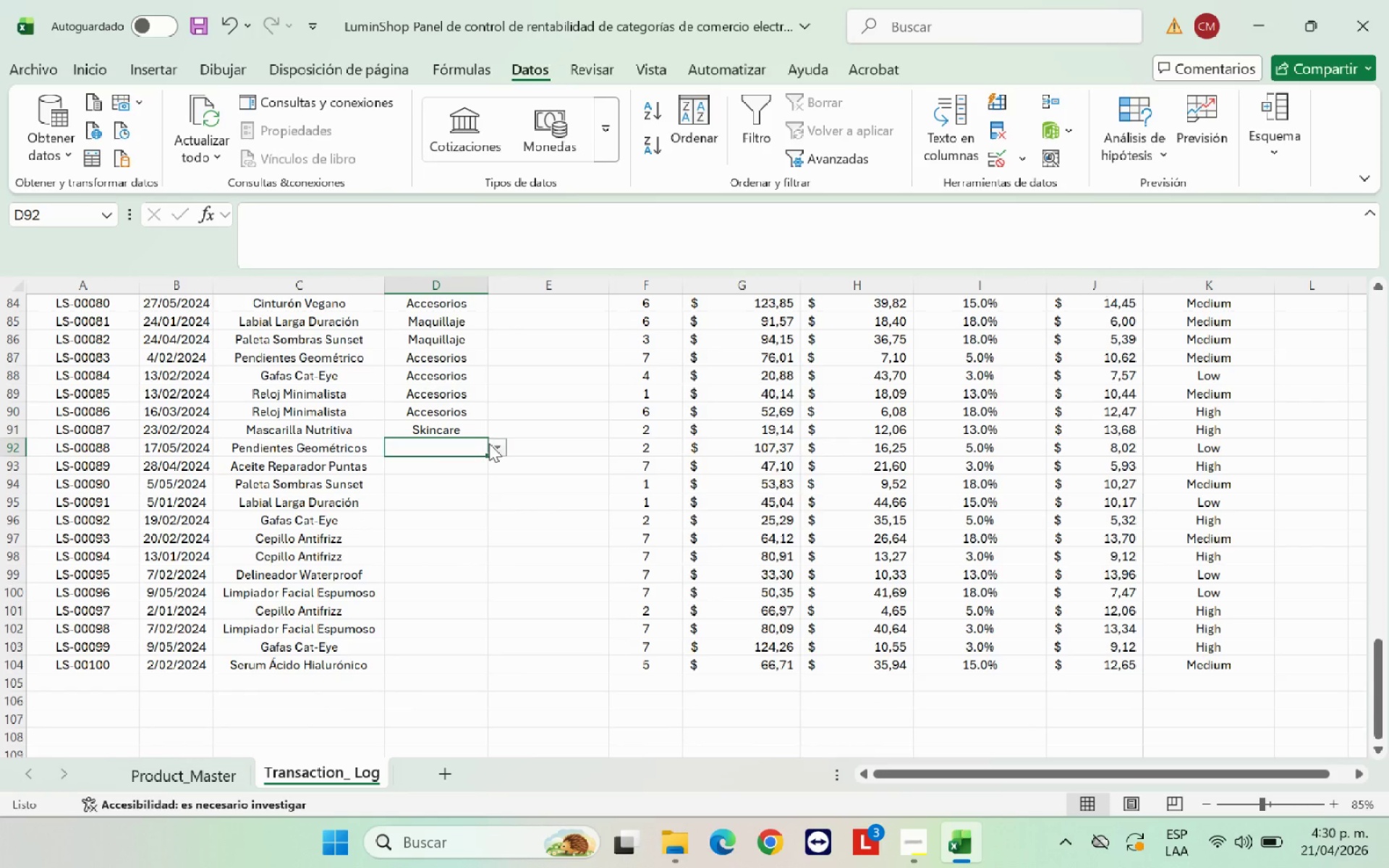 
left_click([493, 442])
 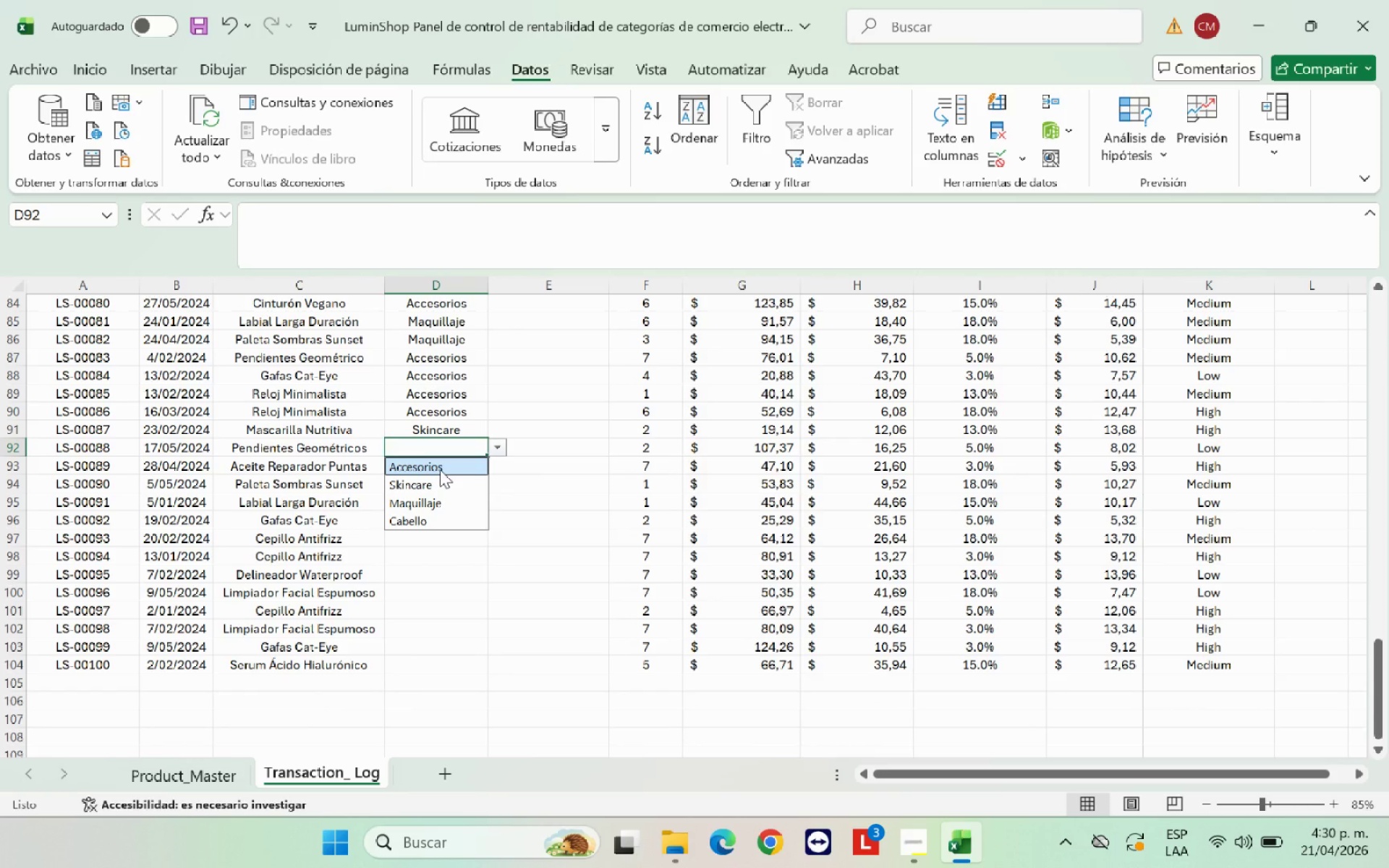 
left_click([440, 469])
 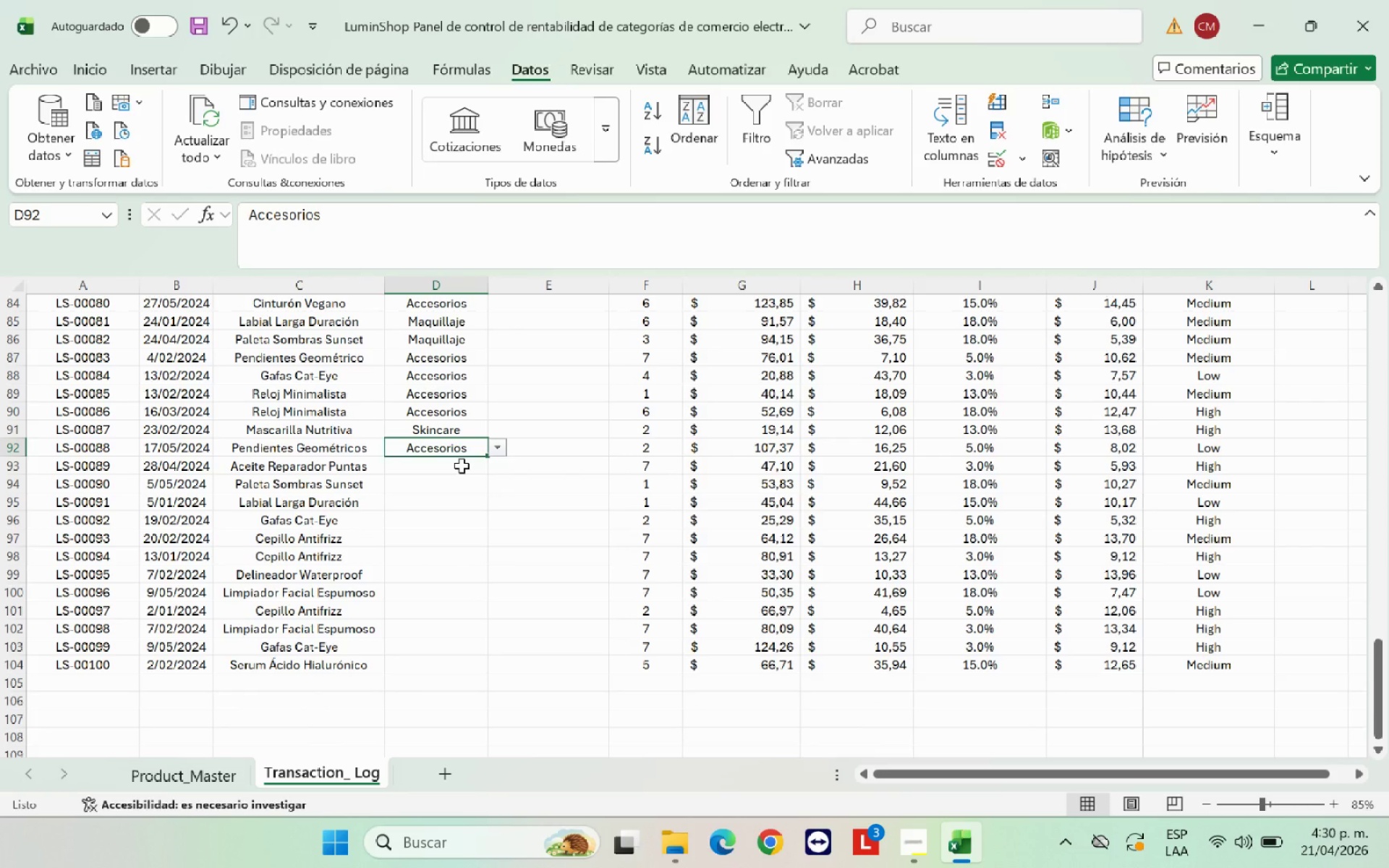 
left_click([462, 466])
 